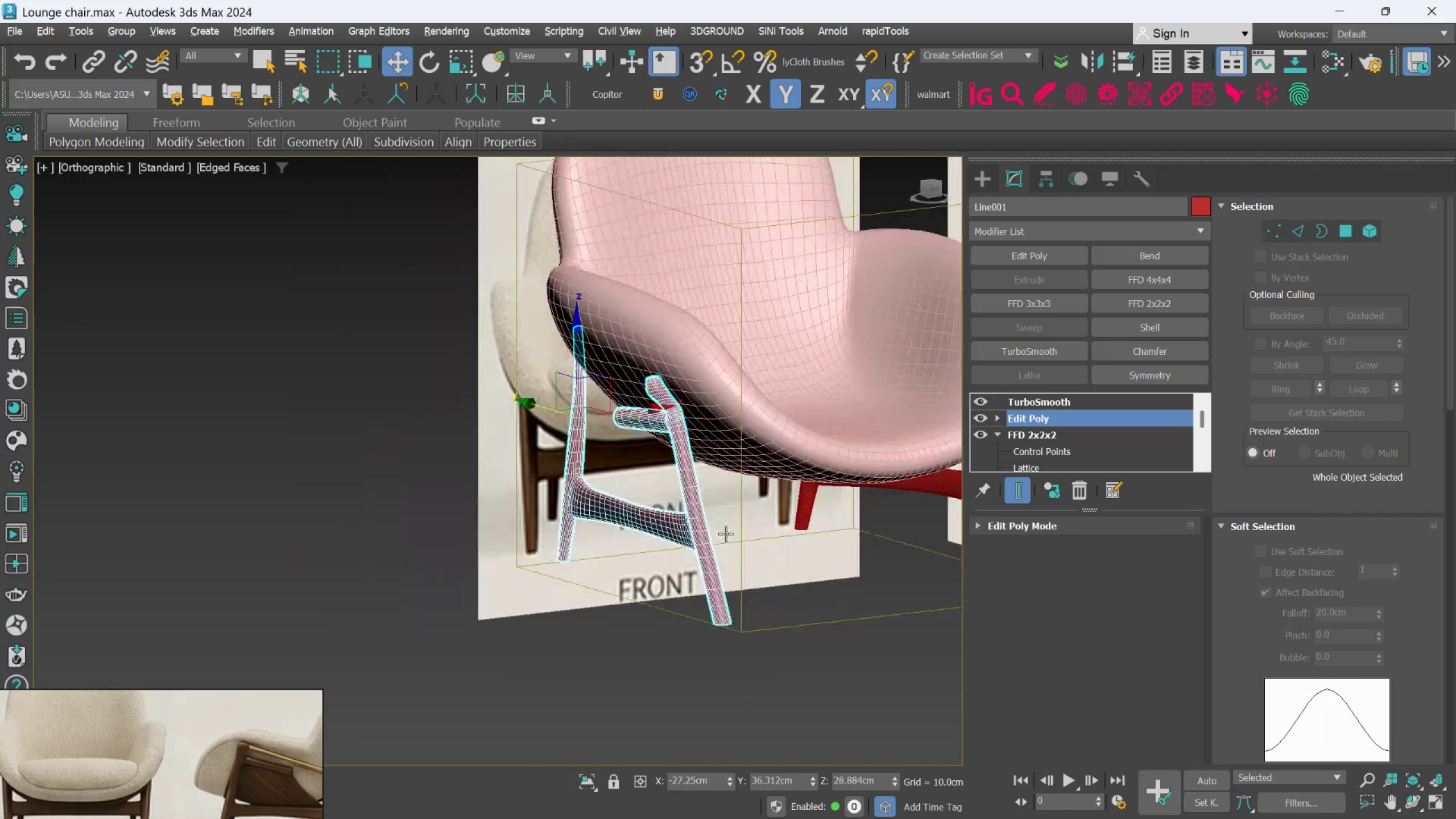 
scroll: coordinate [708, 531], scroll_direction: down, amount: 2.0
 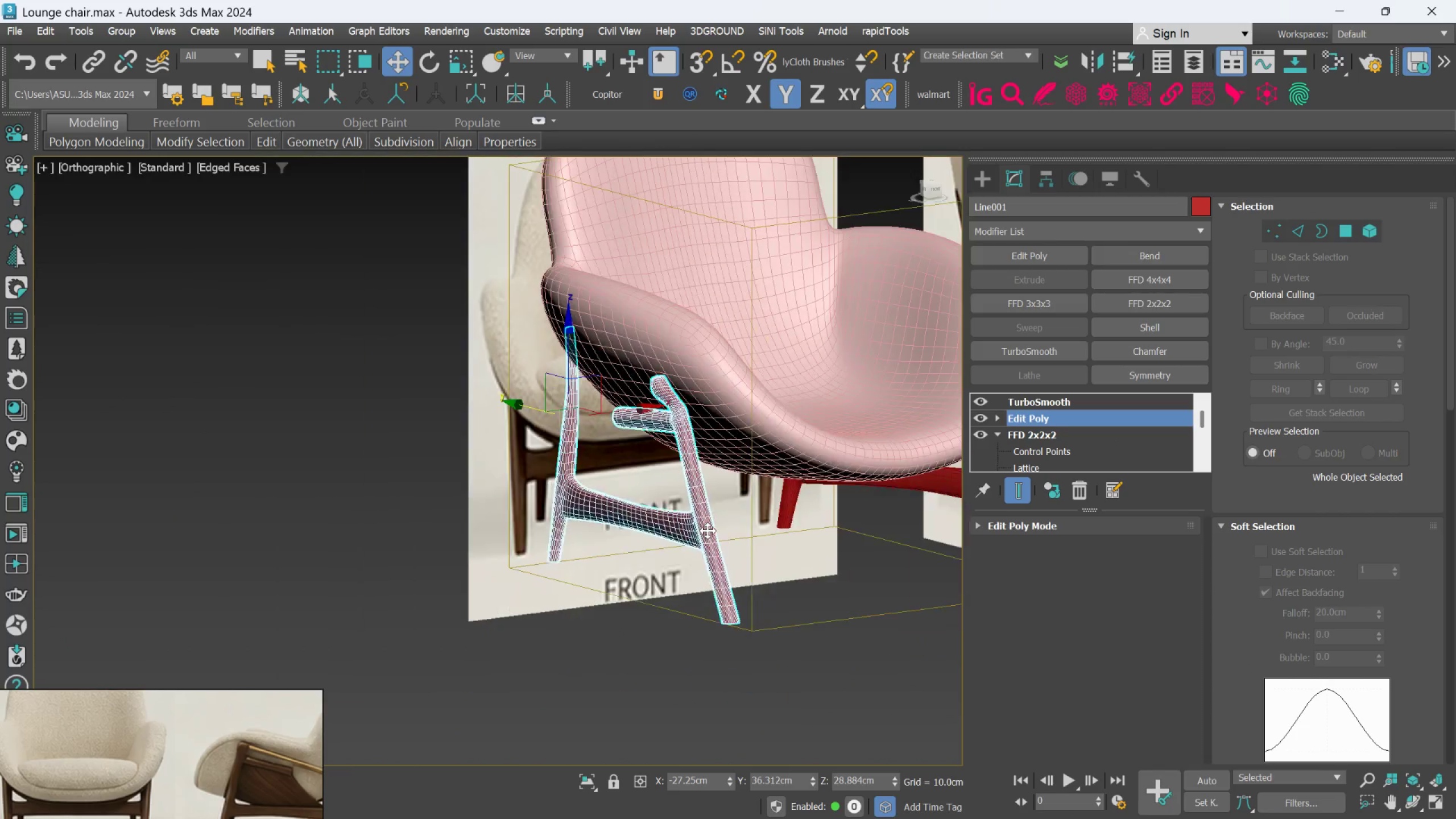 
hold_key(key=AltLeft, duration=0.81)
 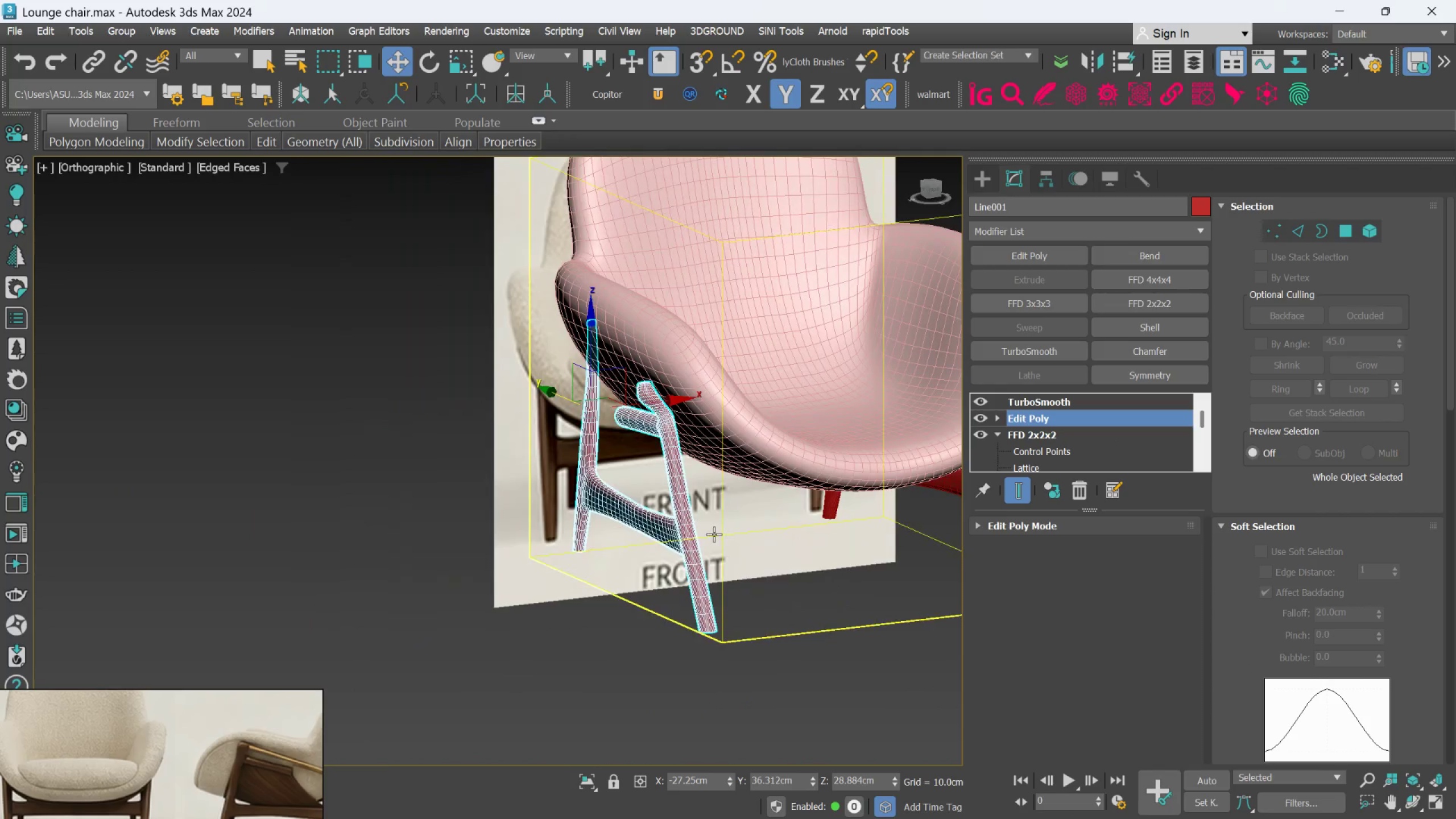 
scroll: coordinate [714, 534], scroll_direction: up, amount: 1.0
 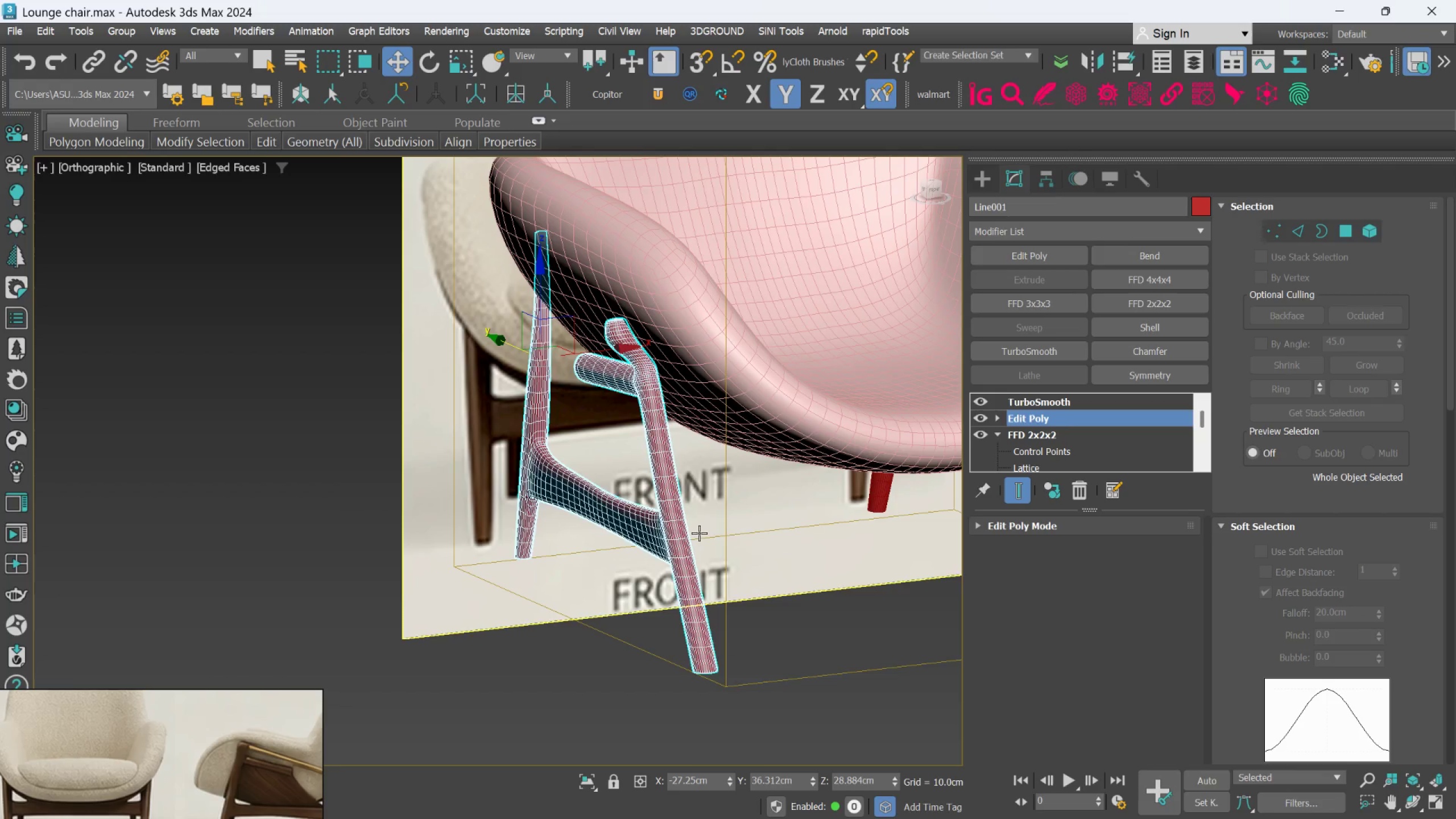 
key(F)
 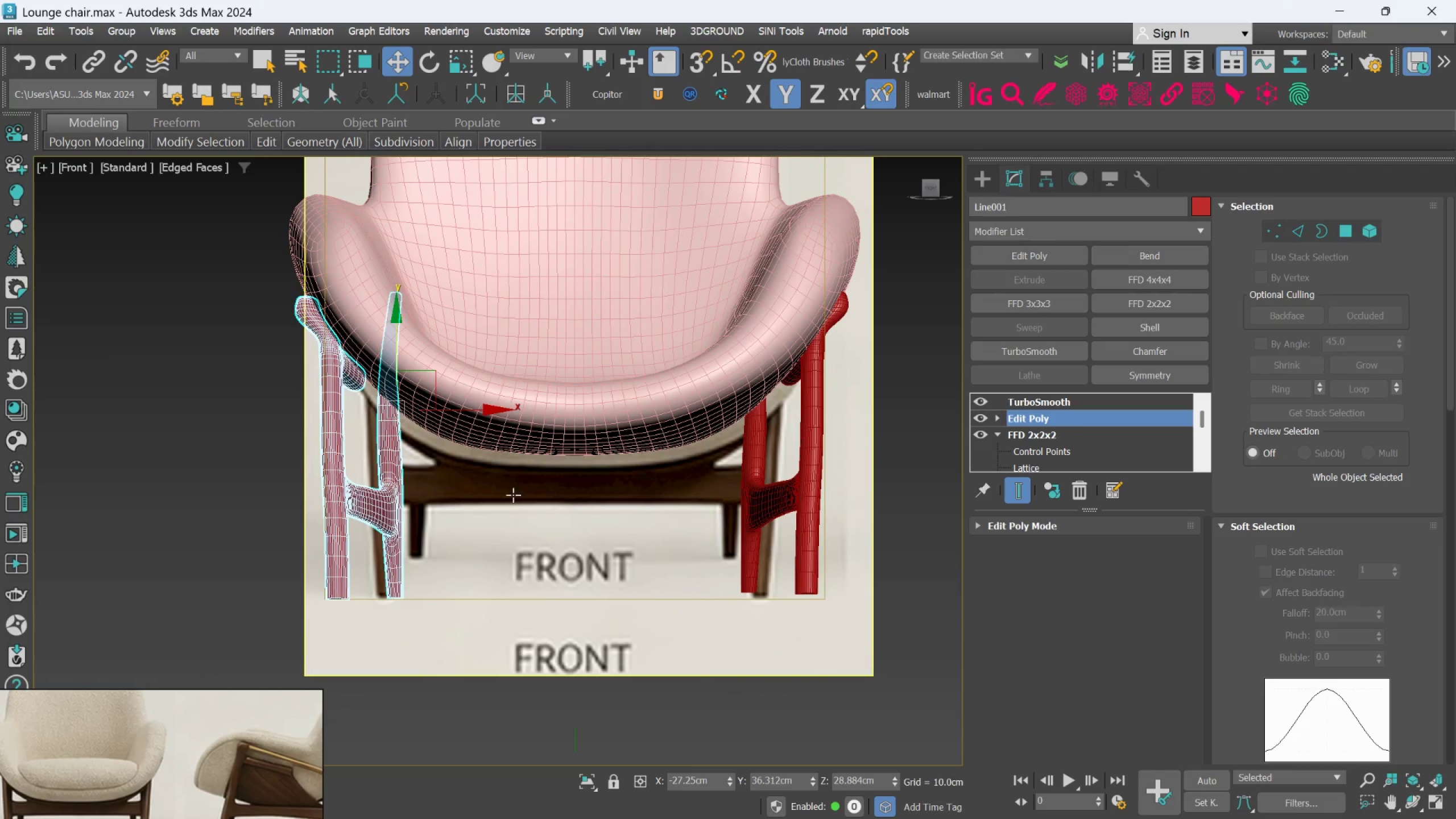 
scroll: coordinate [371, 290], scroll_direction: up, amount: 4.0
 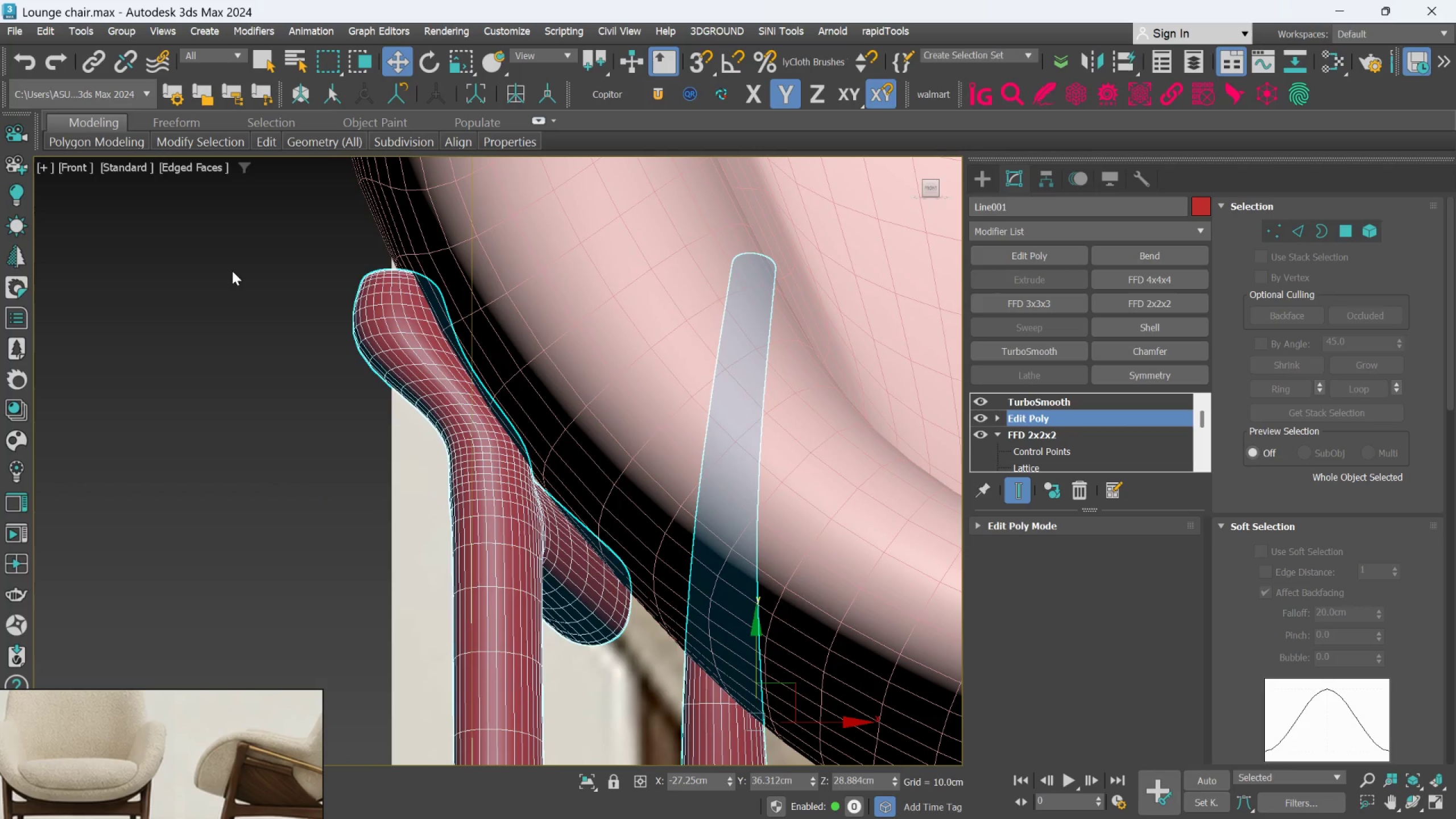 
key(F4)
 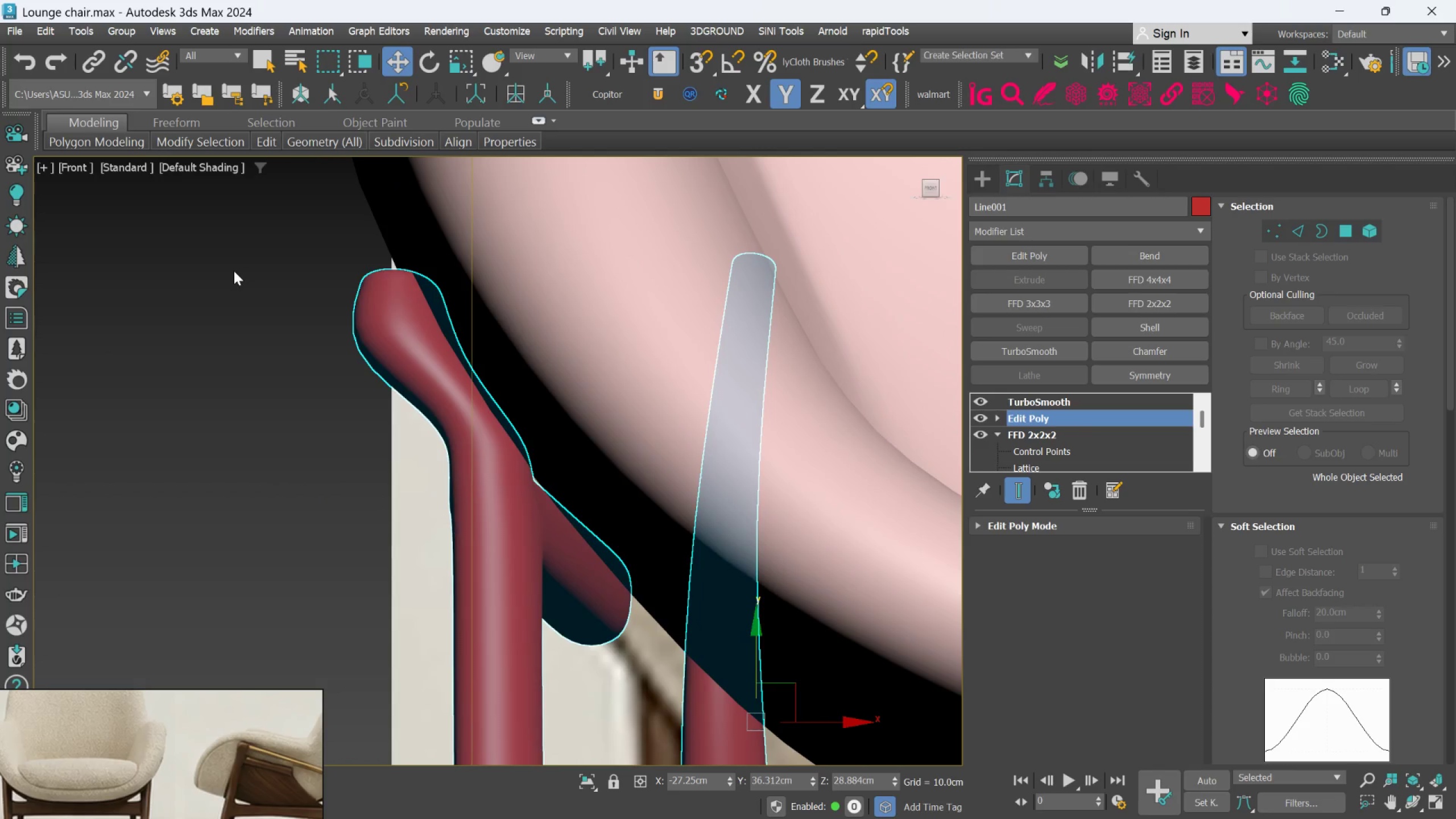 
scroll: coordinate [241, 772], scroll_direction: down, amount: 8.0
 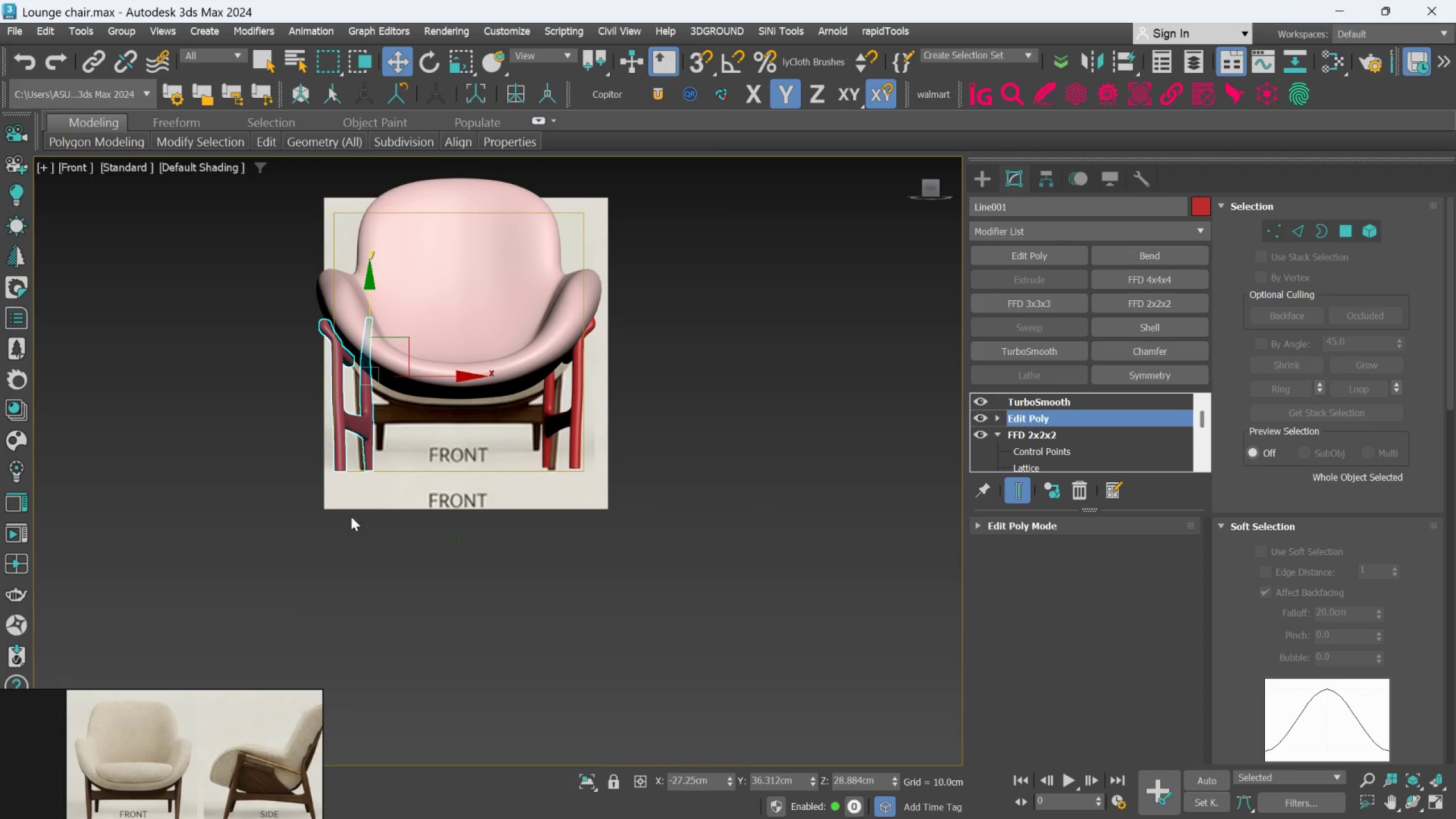 
scroll: coordinate [370, 400], scroll_direction: up, amount: 2.0
 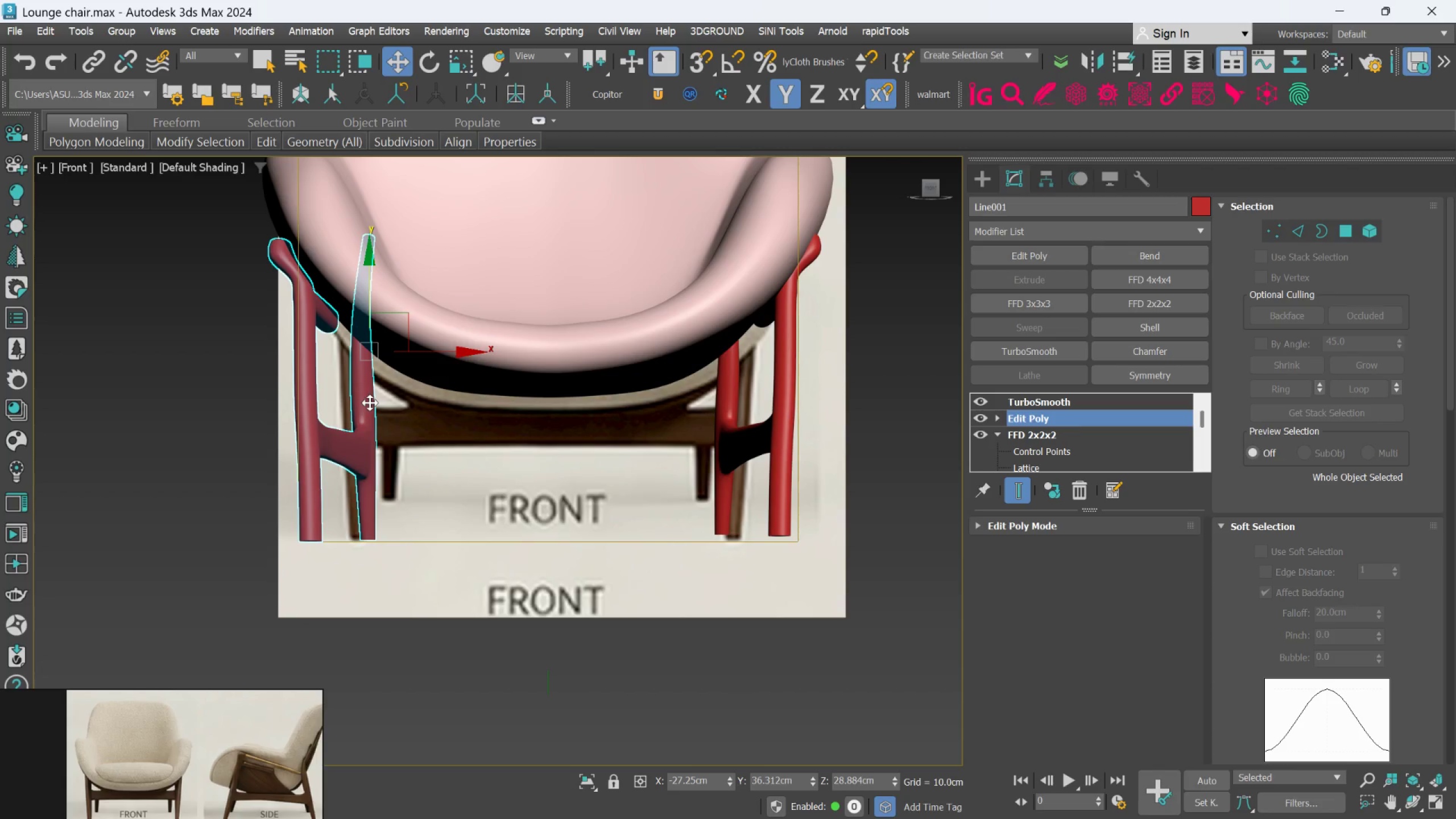 
scroll: coordinate [303, 352], scroll_direction: down, amount: 2.0
 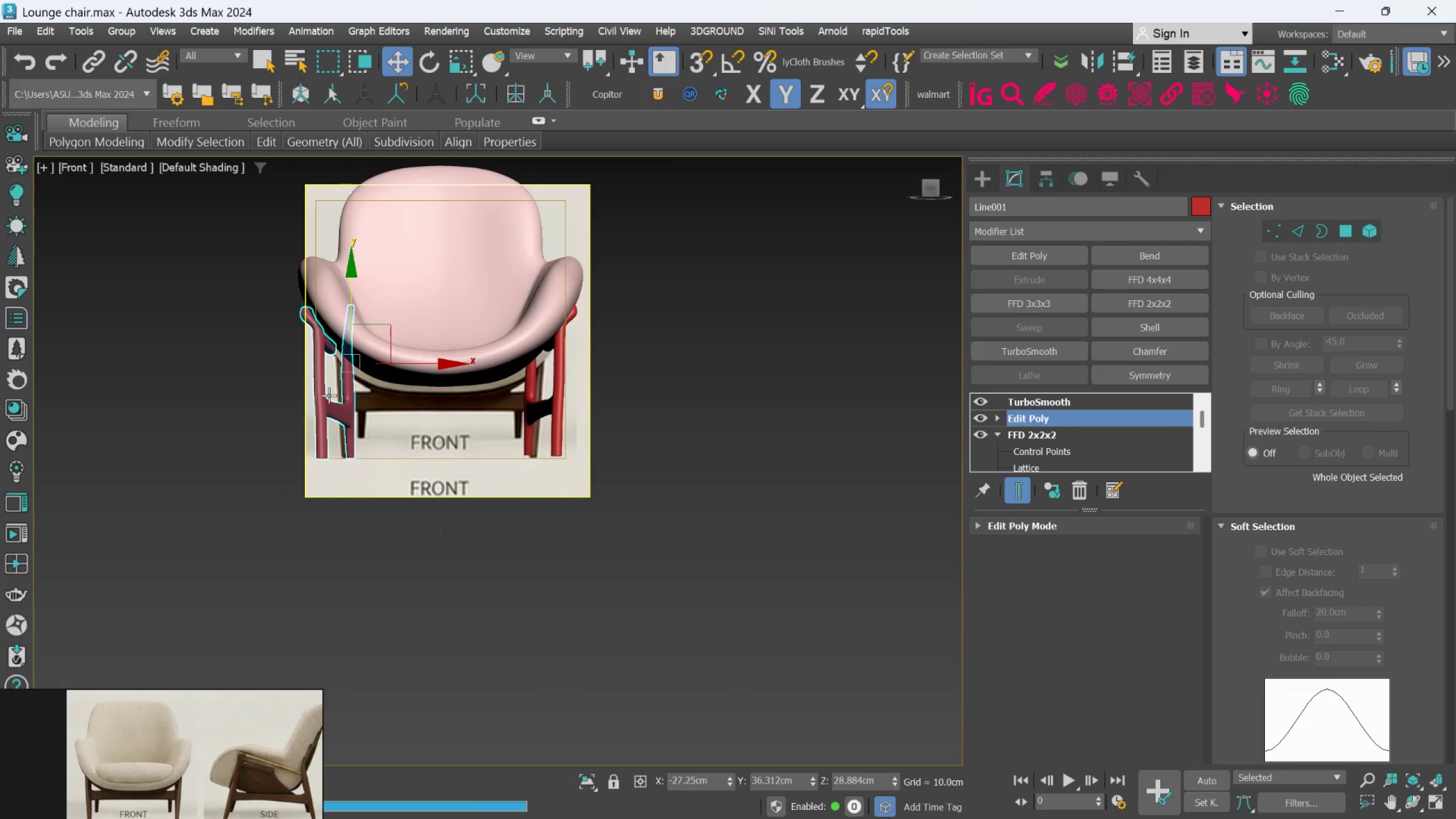 
hold_key(key=AltLeft, duration=0.77)
 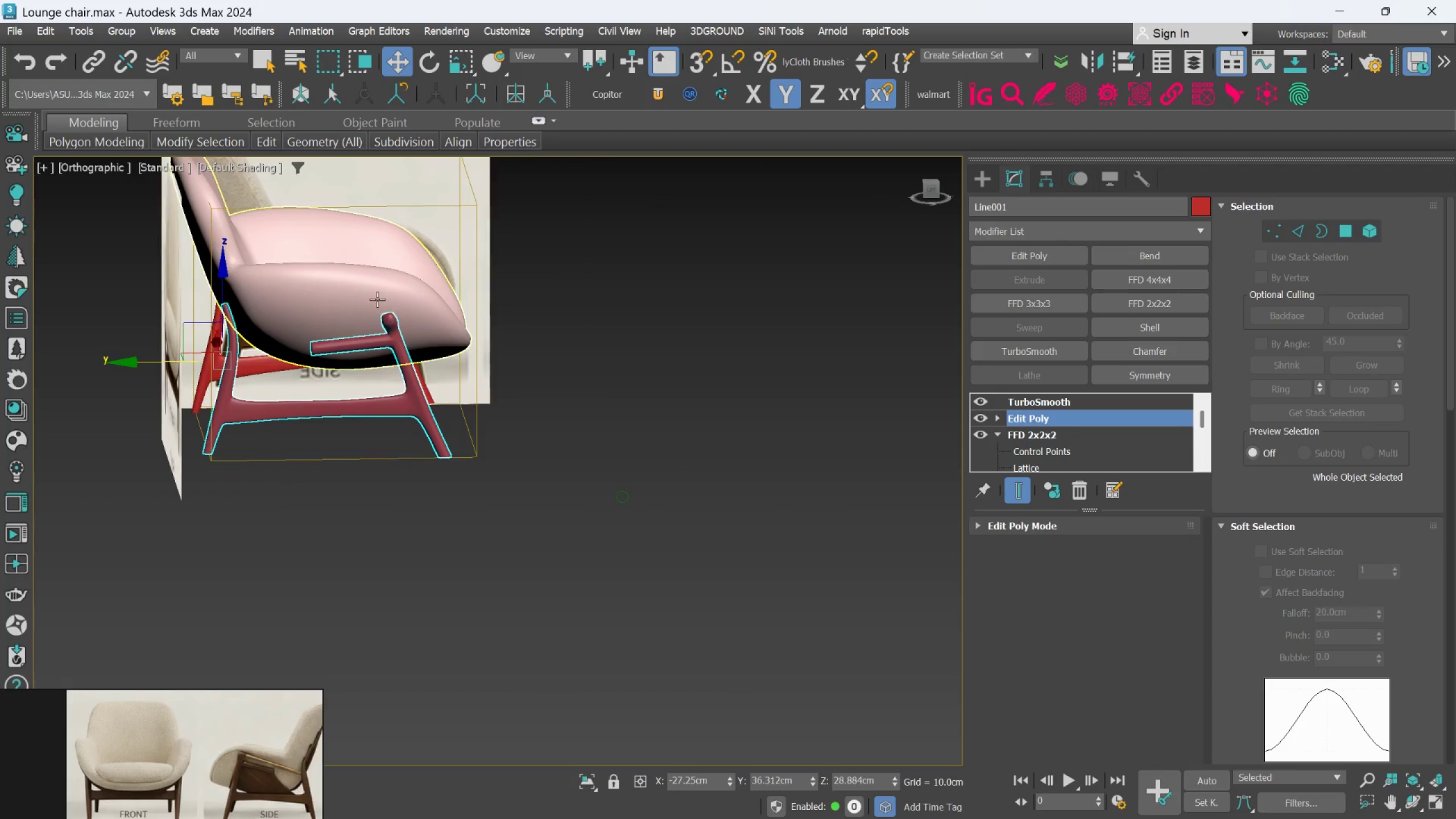 
hold_key(key=AltLeft, duration=0.98)
 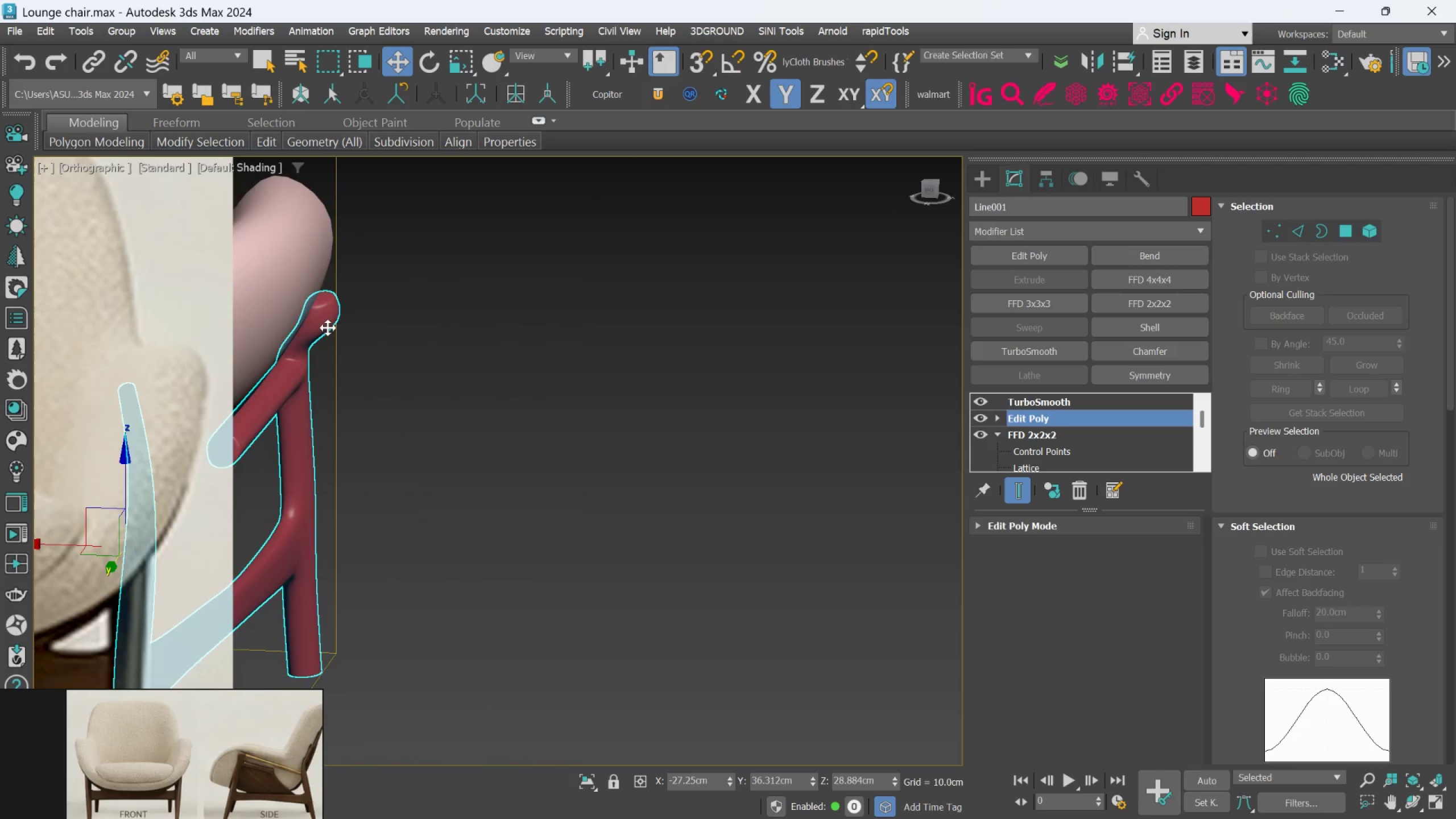 
scroll: coordinate [378, 297], scroll_direction: up, amount: 3.0
 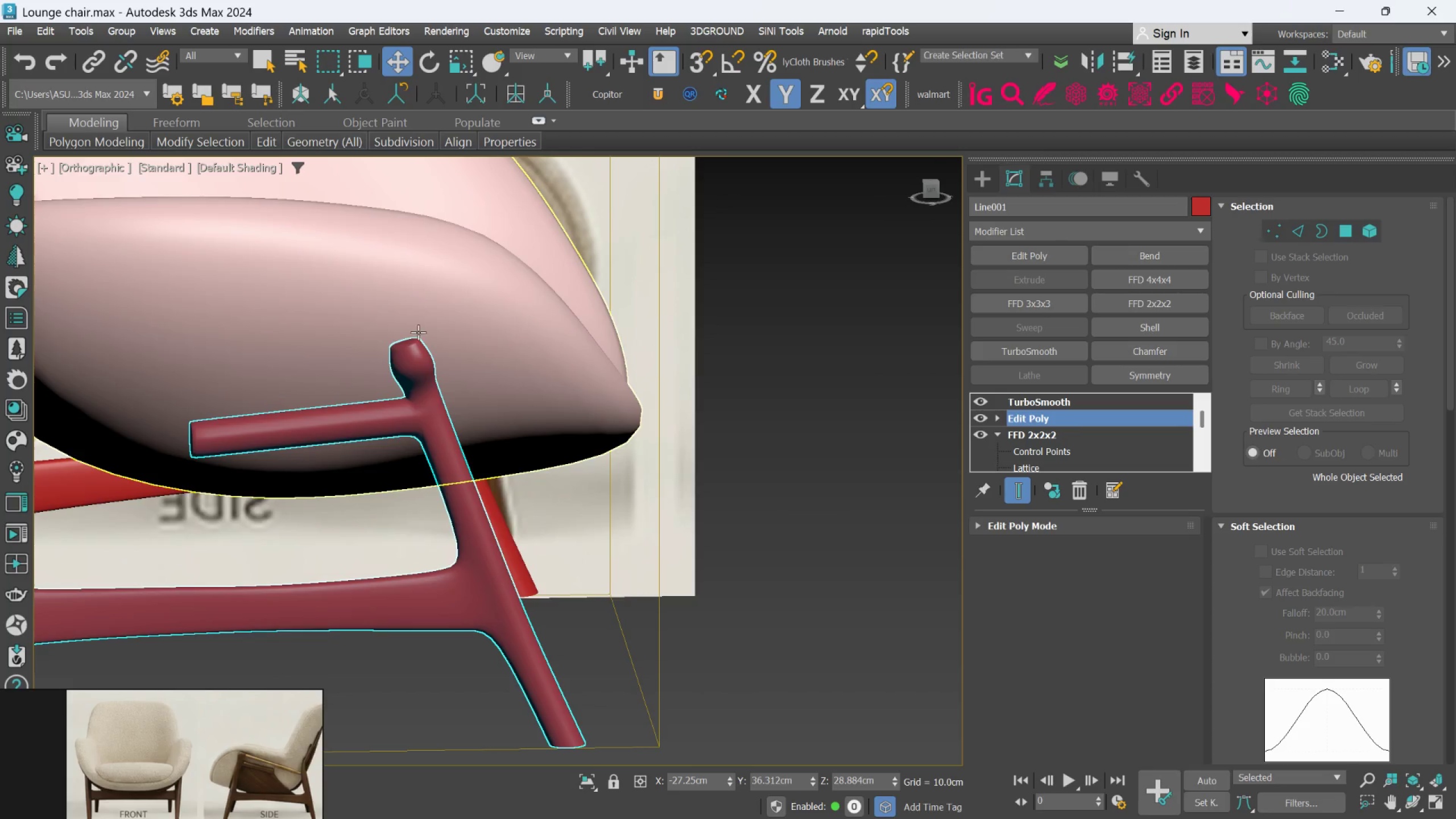 
hold_key(key=AltLeft, duration=0.66)
 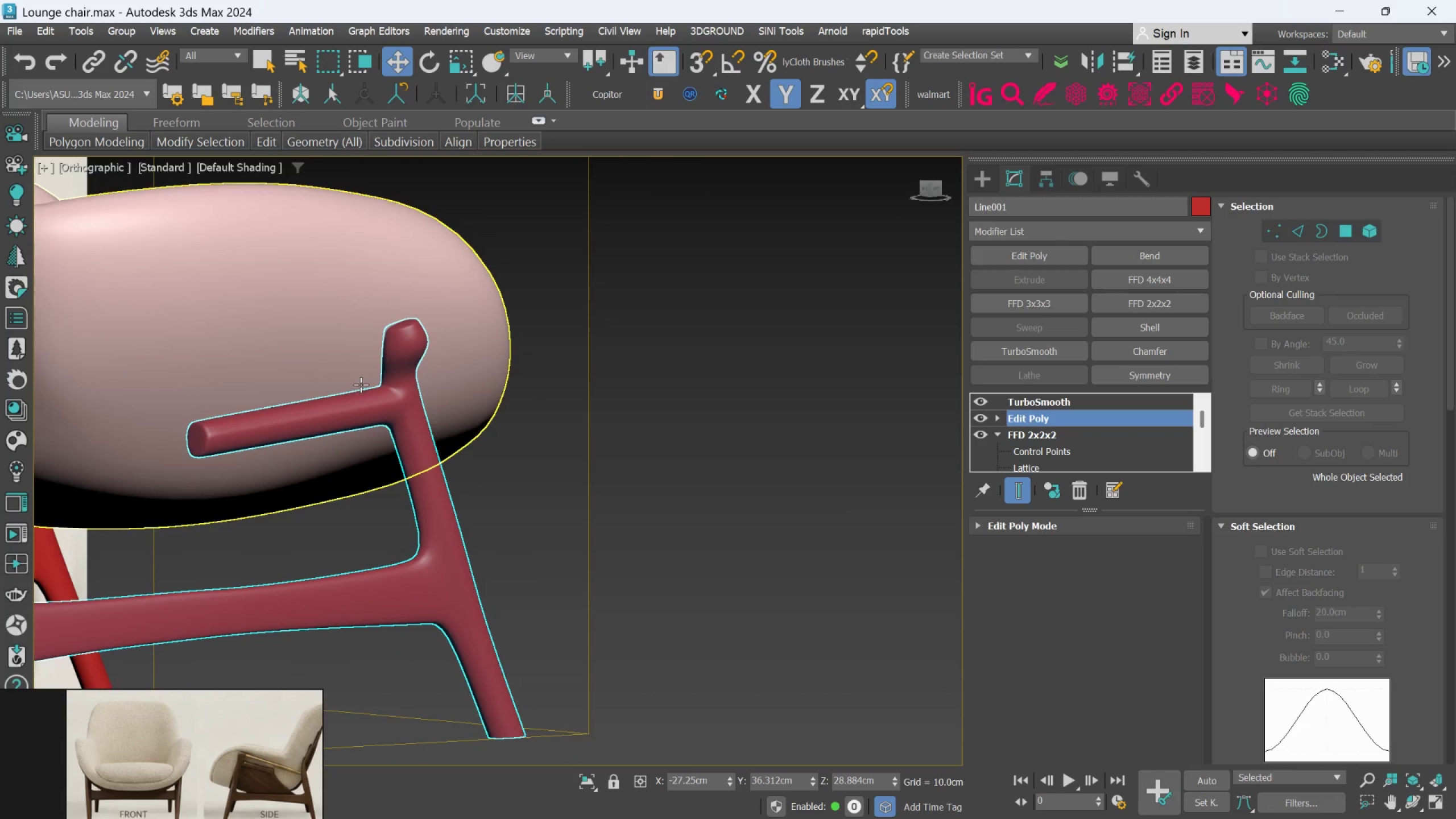 
scroll: coordinate [326, 326], scroll_direction: none, amount: 0.0
 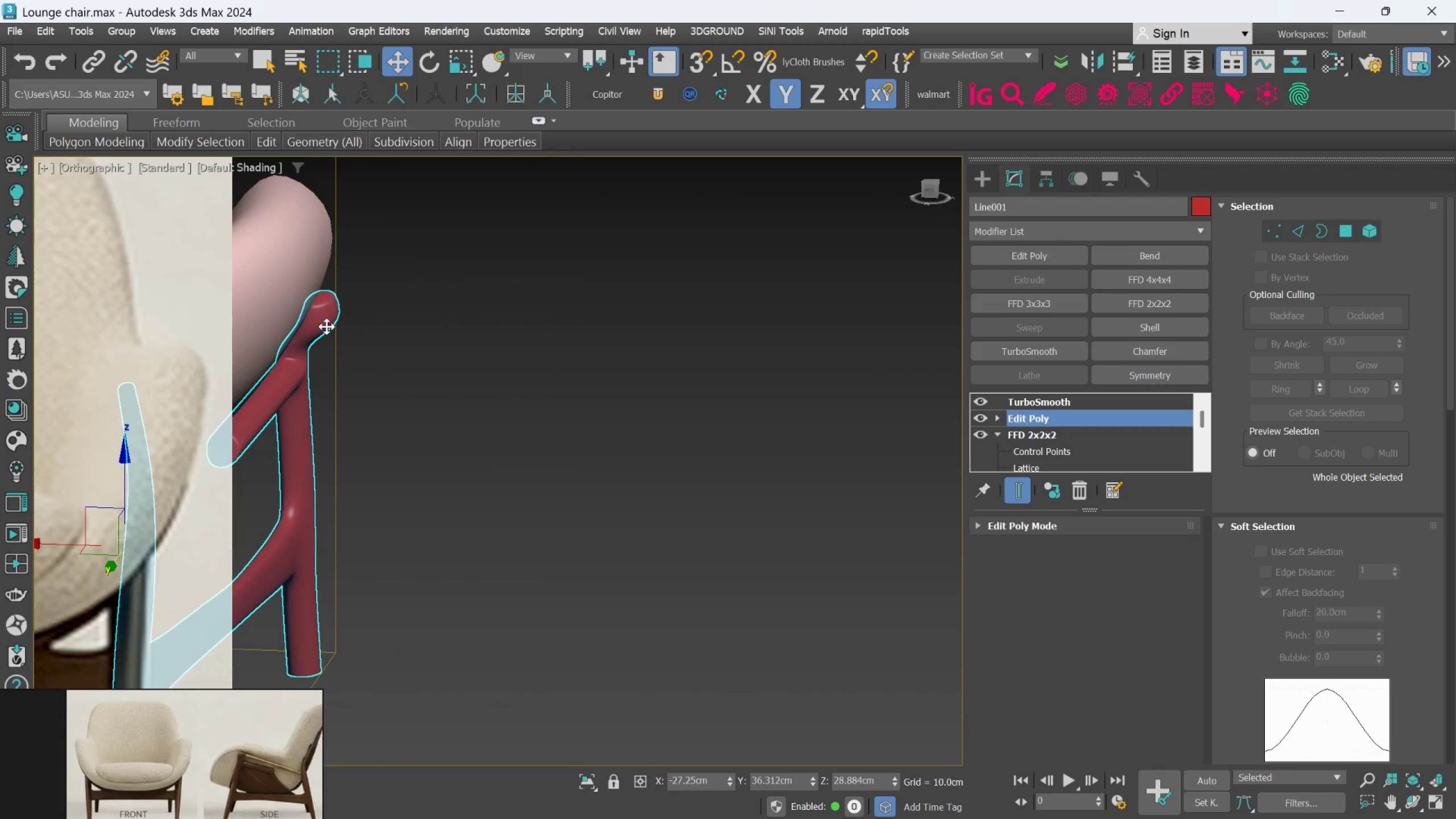 
key(F4)
 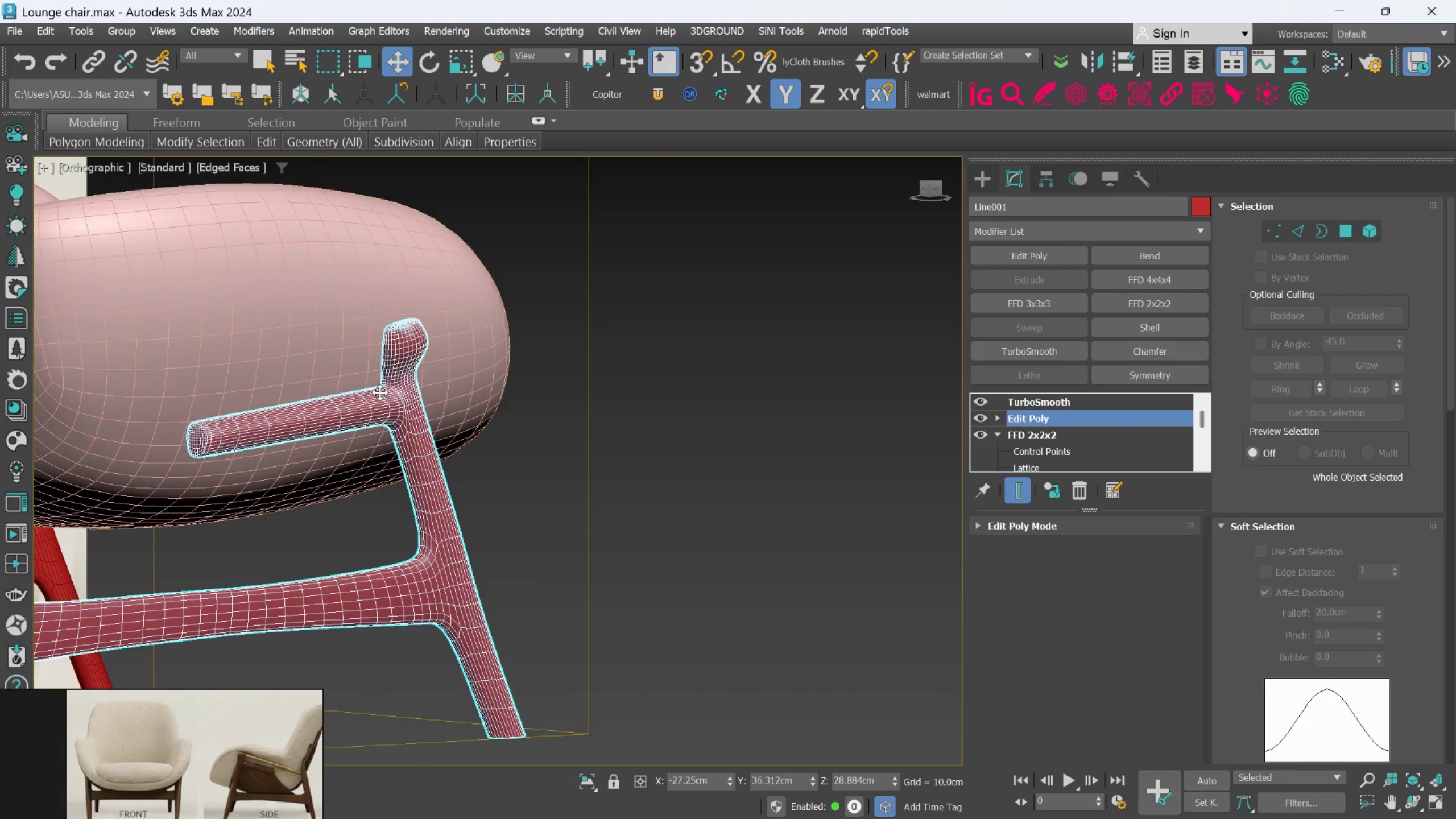 
hold_key(key=AltLeft, duration=1.5)
 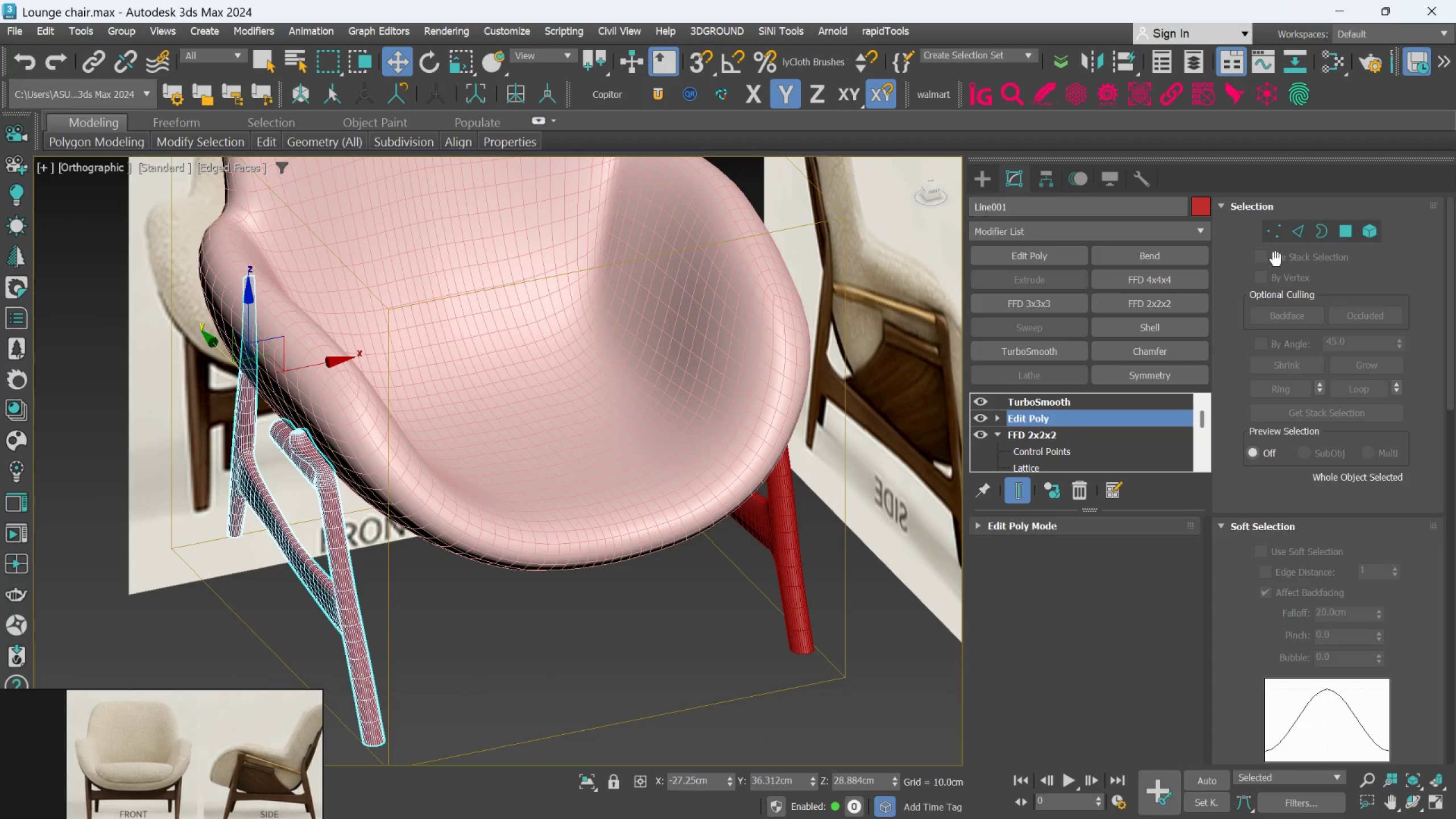 
scroll: coordinate [405, 430], scroll_direction: down, amount: 1.0
 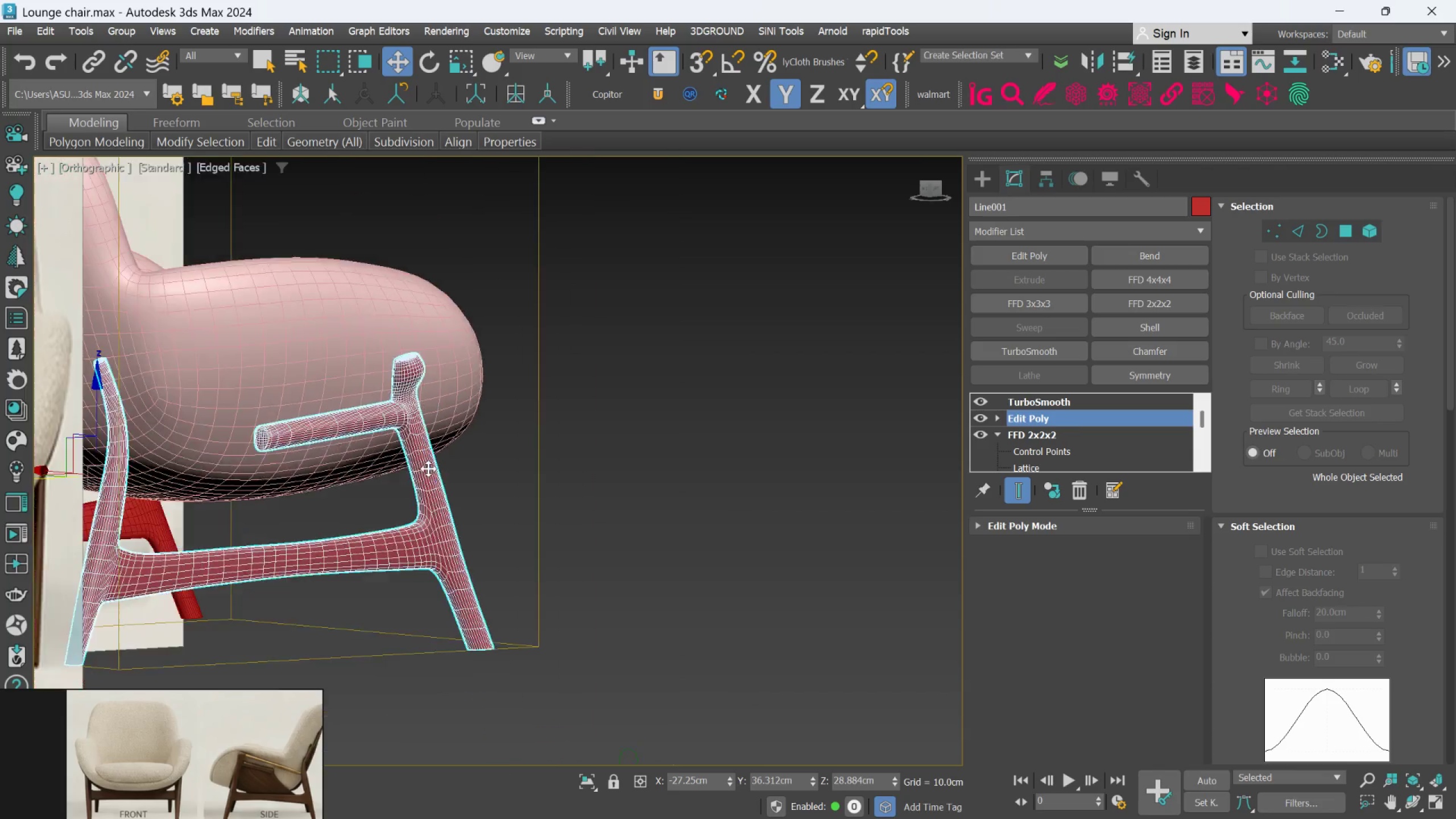 
left_click([1298, 239])
 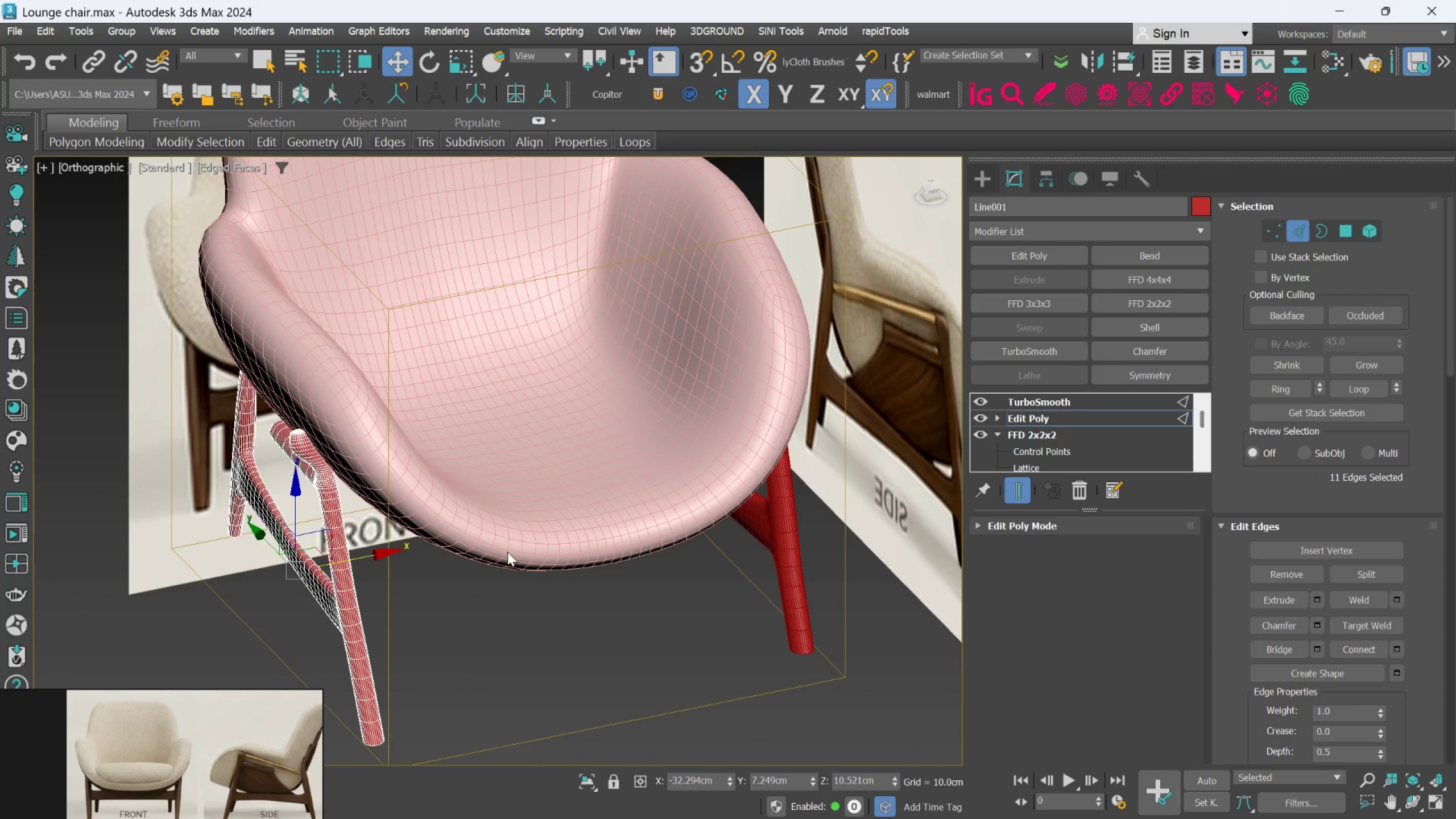 
key(F4)
 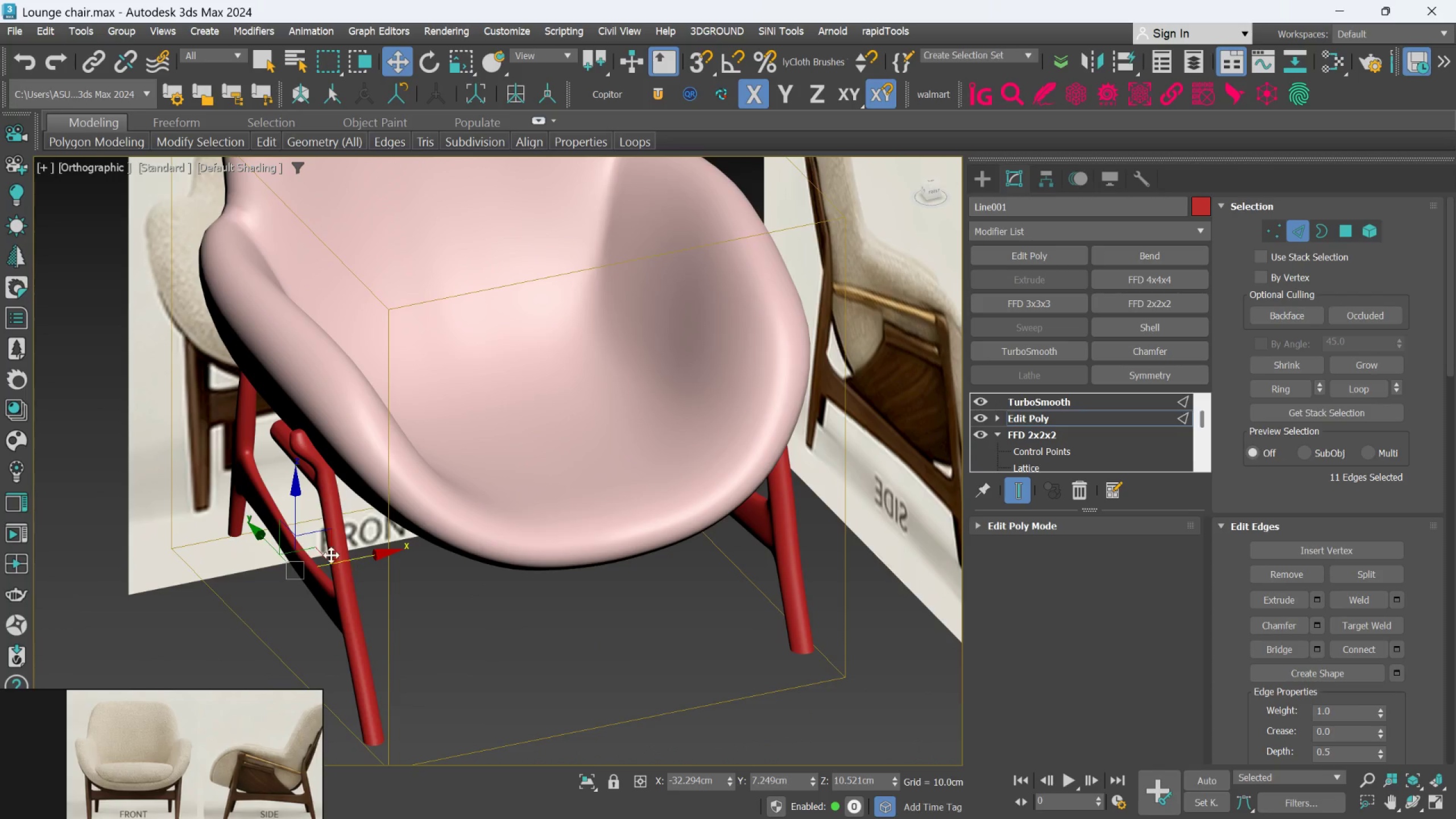 
scroll: coordinate [309, 543], scroll_direction: up, amount: 1.0
 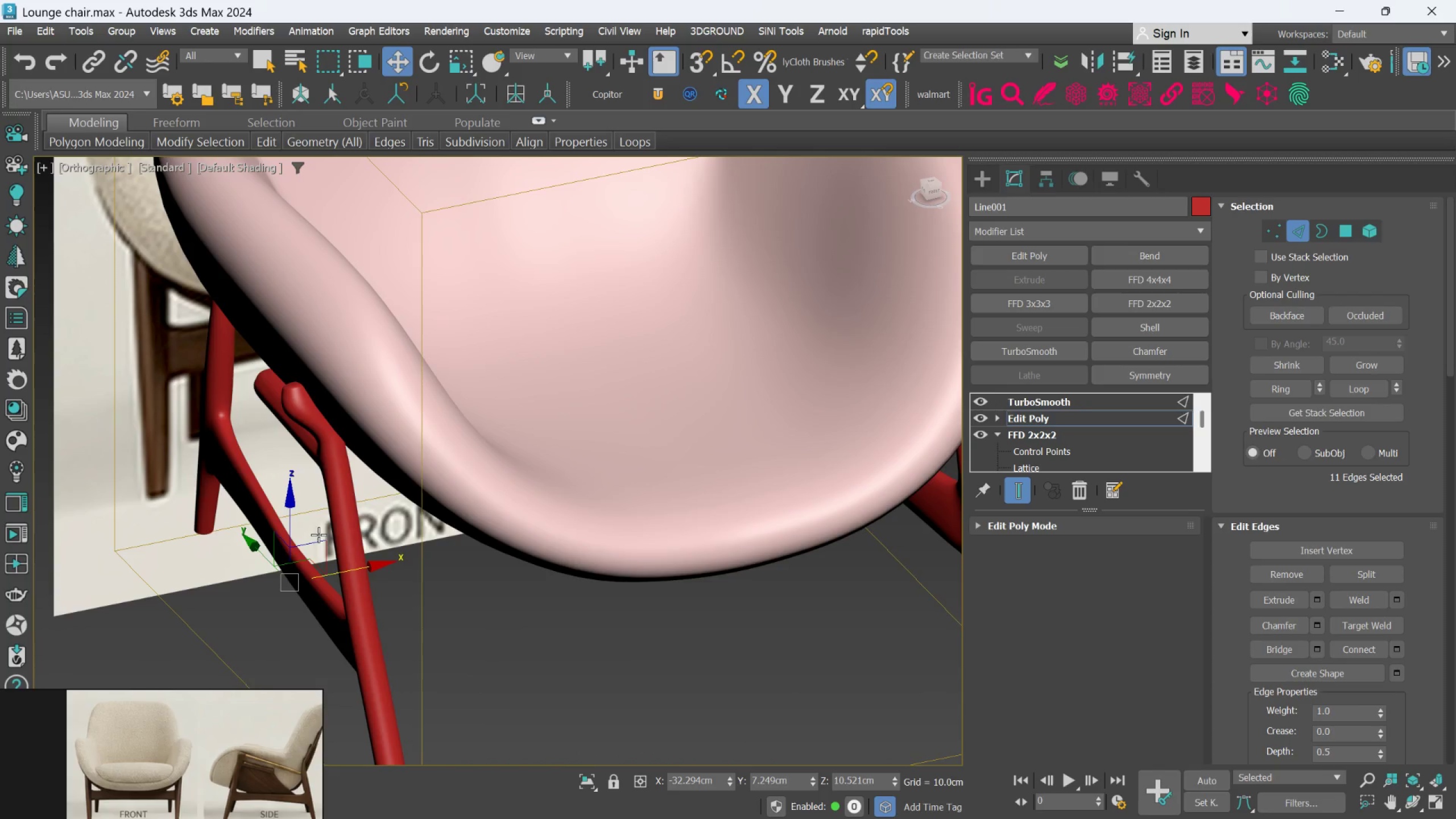 
scroll: coordinate [321, 533], scroll_direction: down, amount: 2.0
 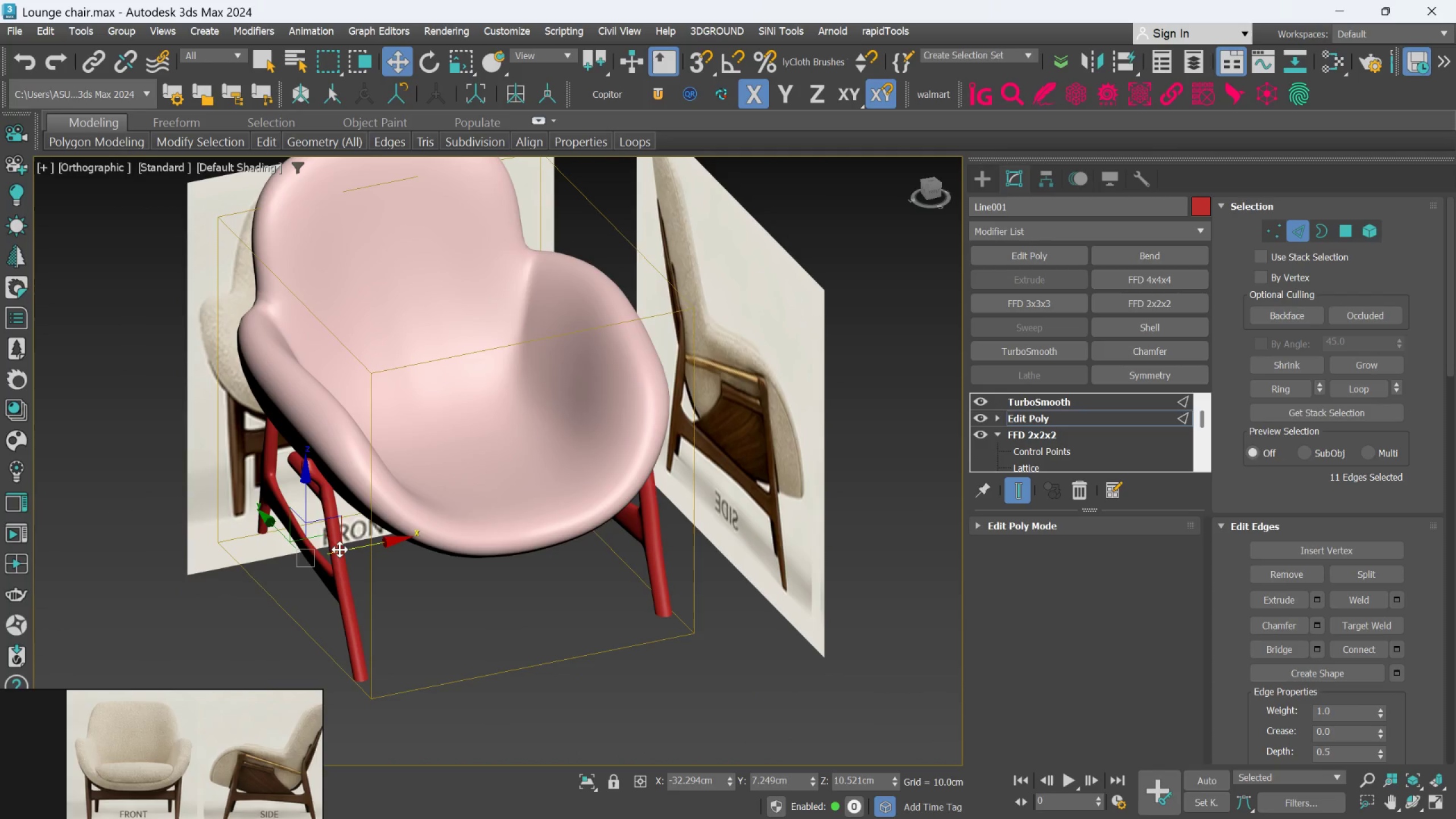 
hold_key(key=AltLeft, duration=1.5)
 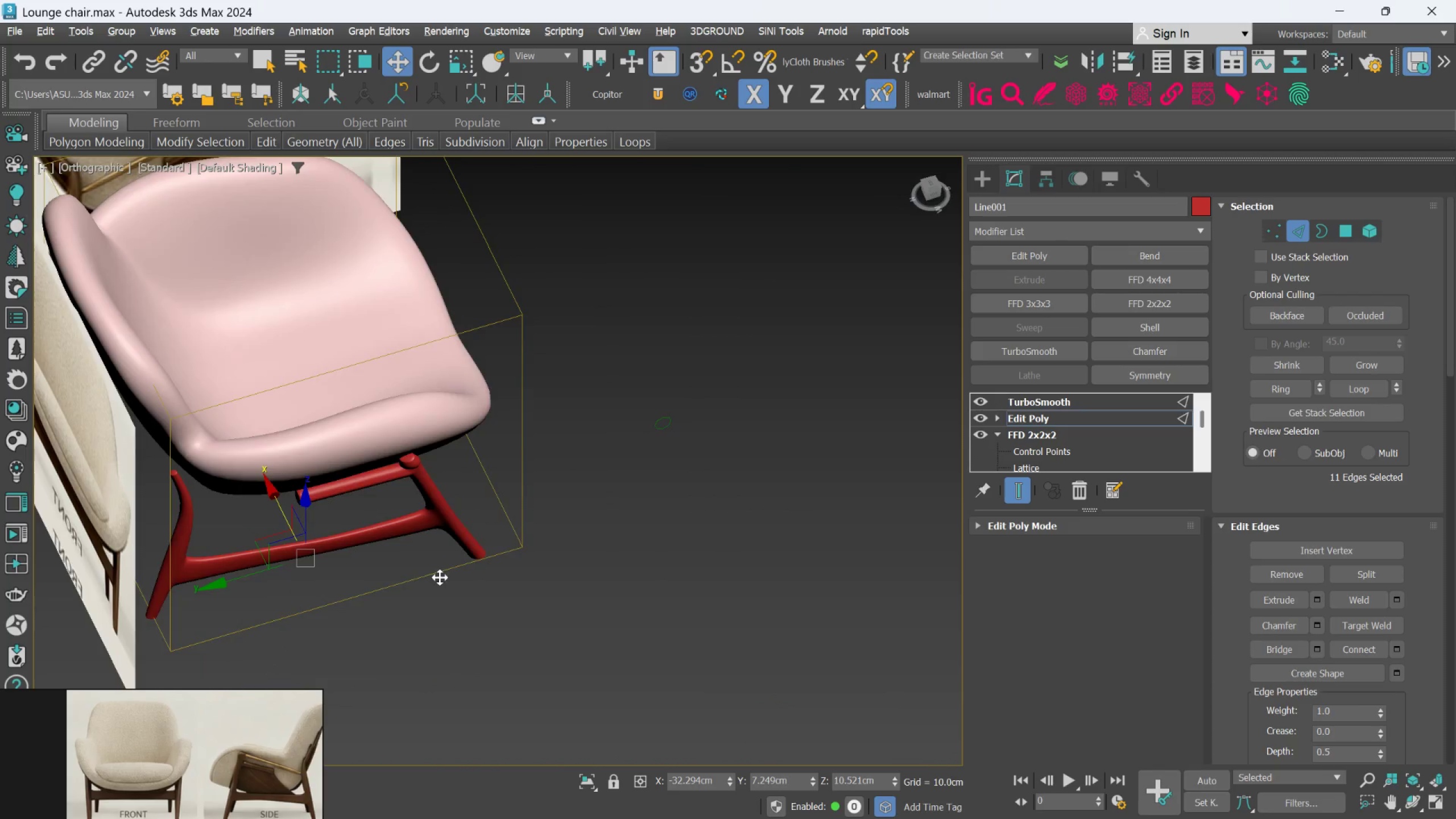 
key(Alt+AltLeft)
 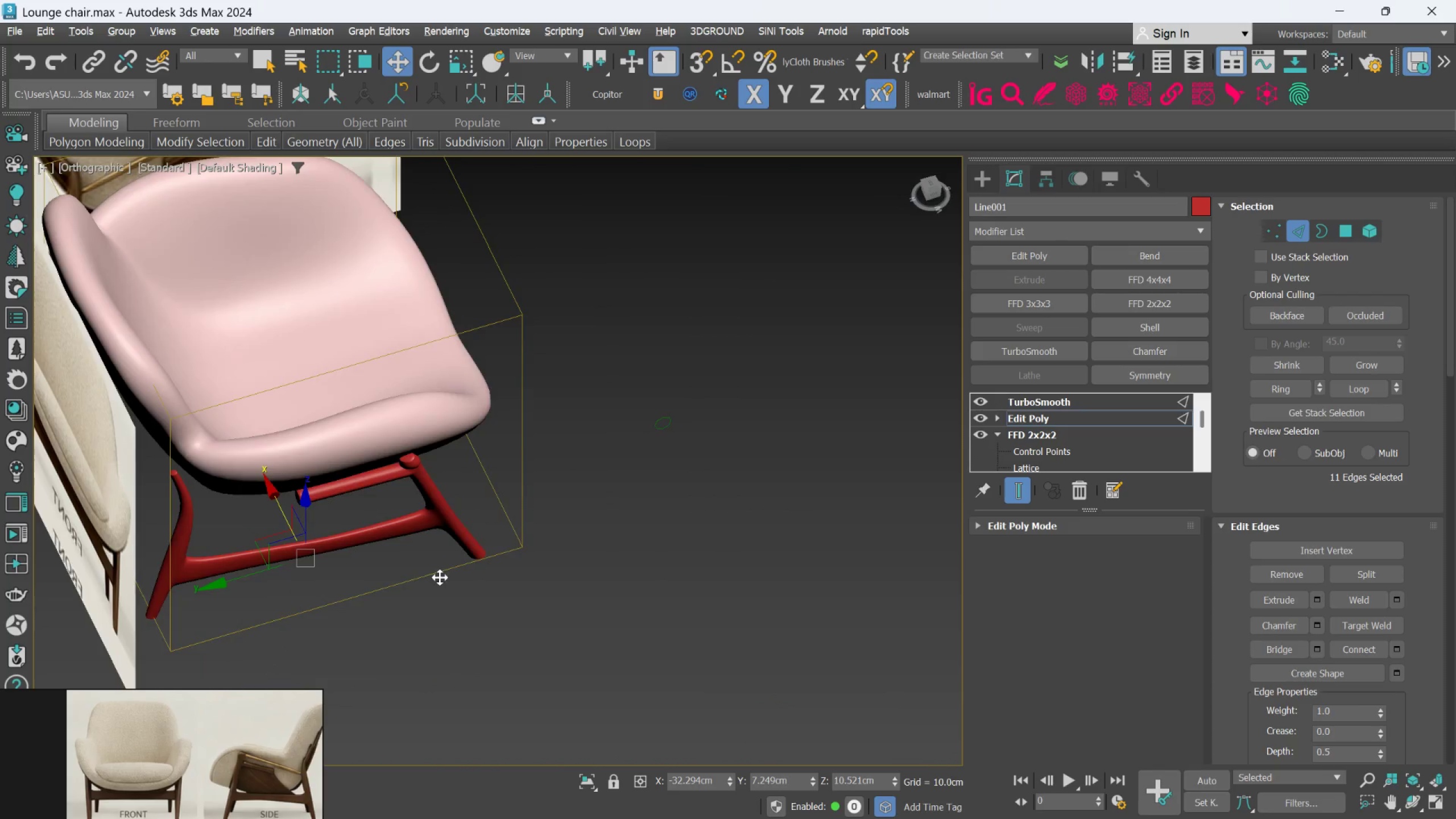 
key(Alt+AltLeft)
 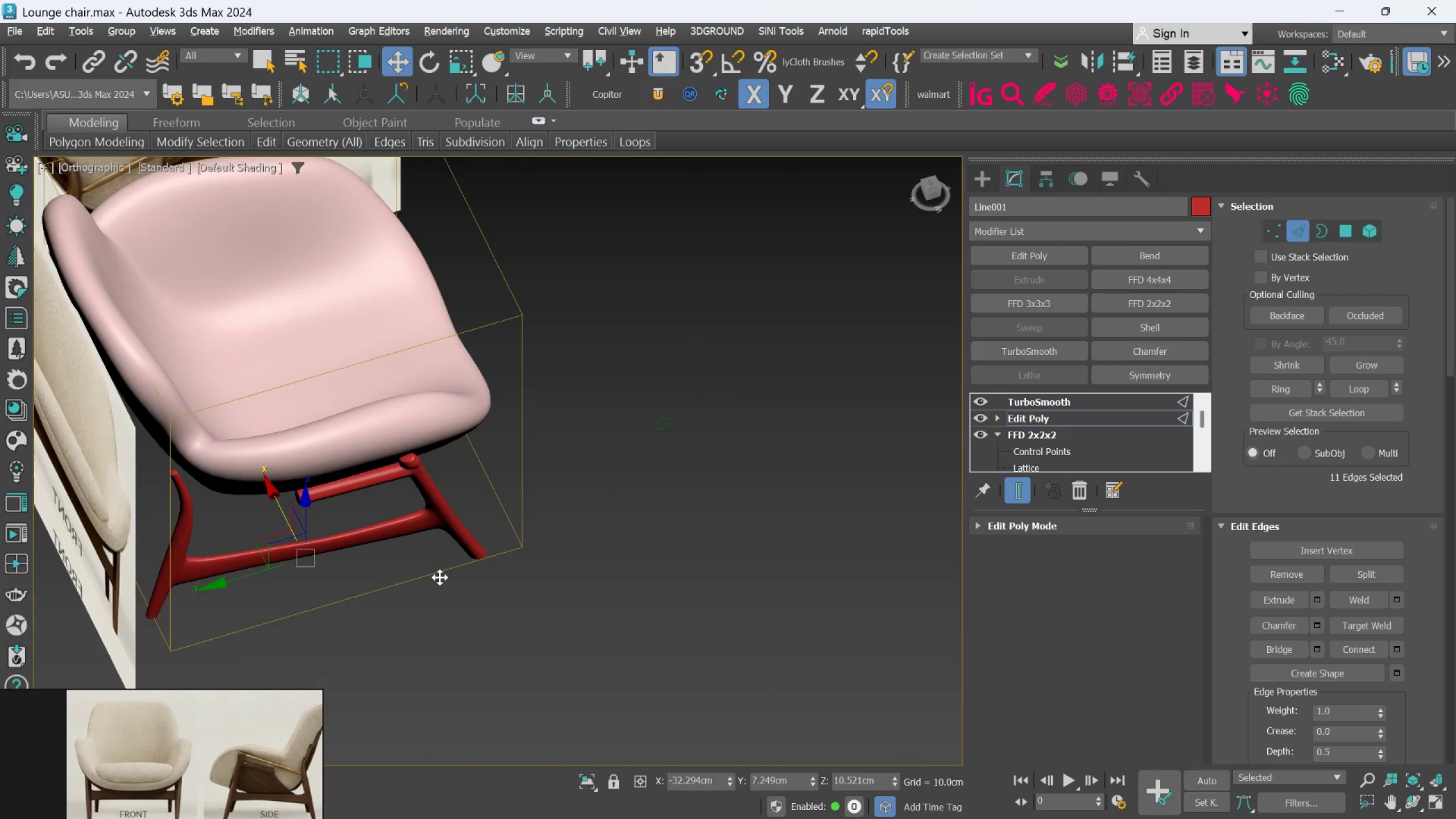 
key(Alt+AltLeft)
 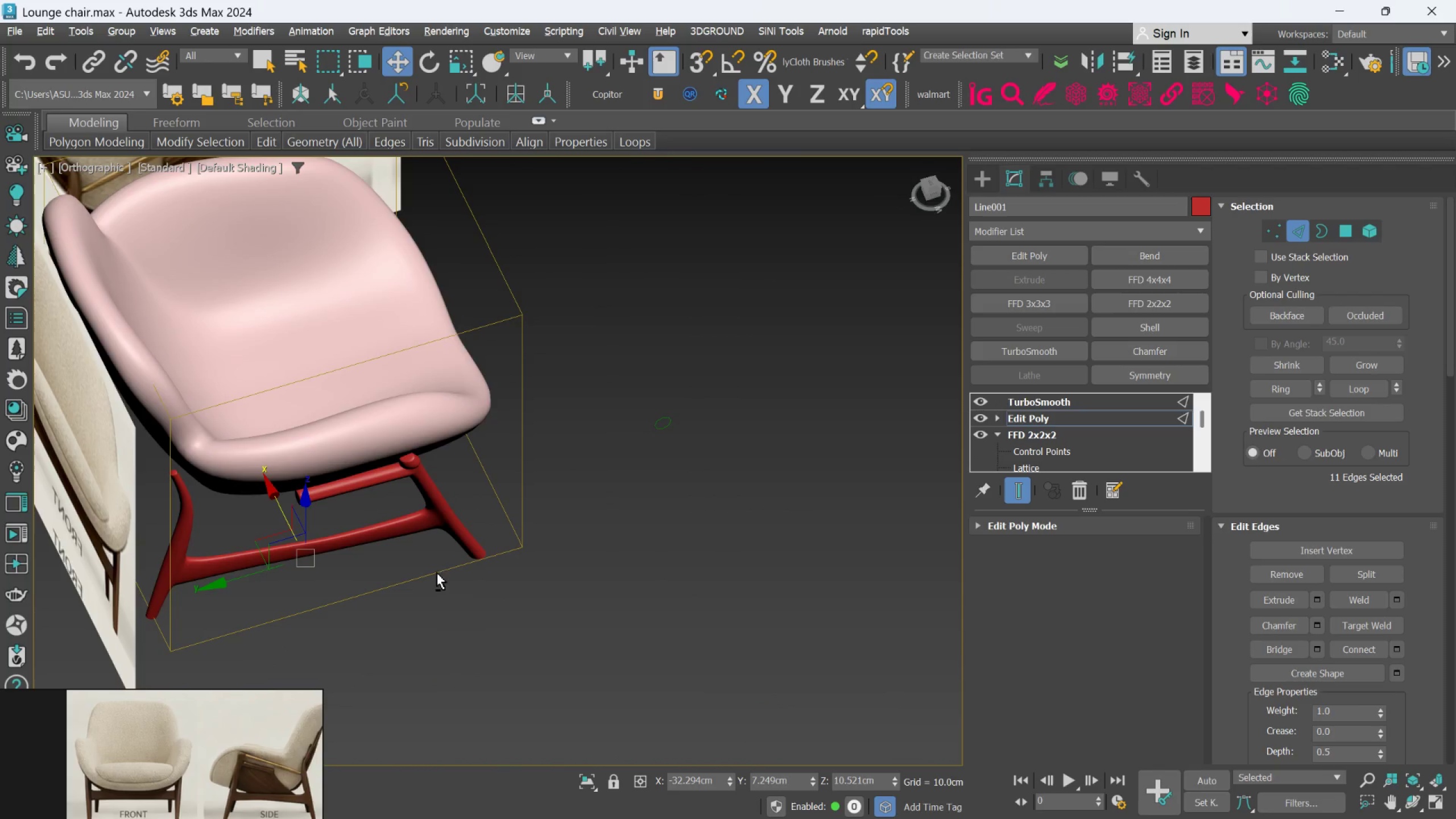 
key(Alt+AltLeft)
 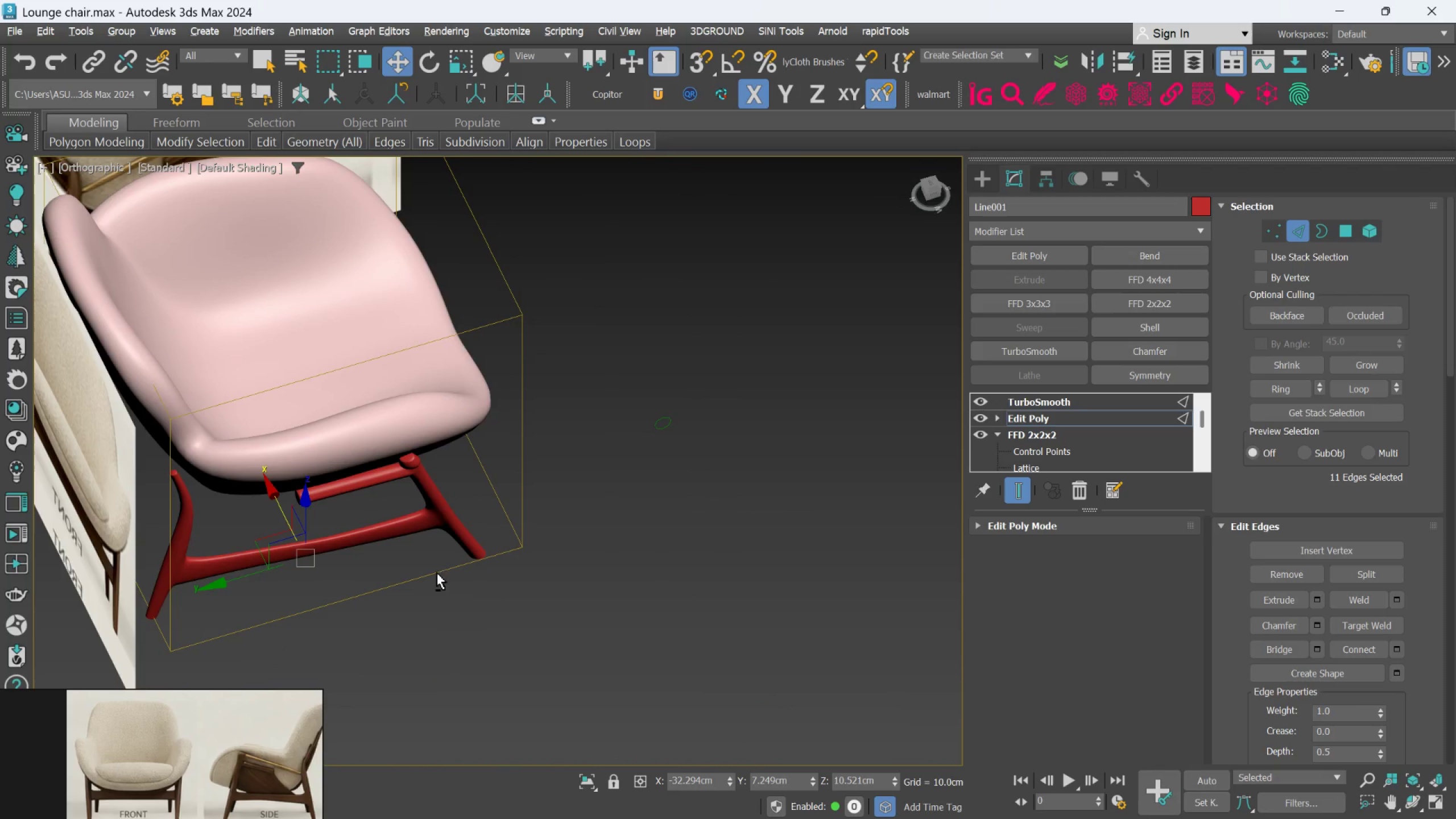 
key(Alt+AltLeft)
 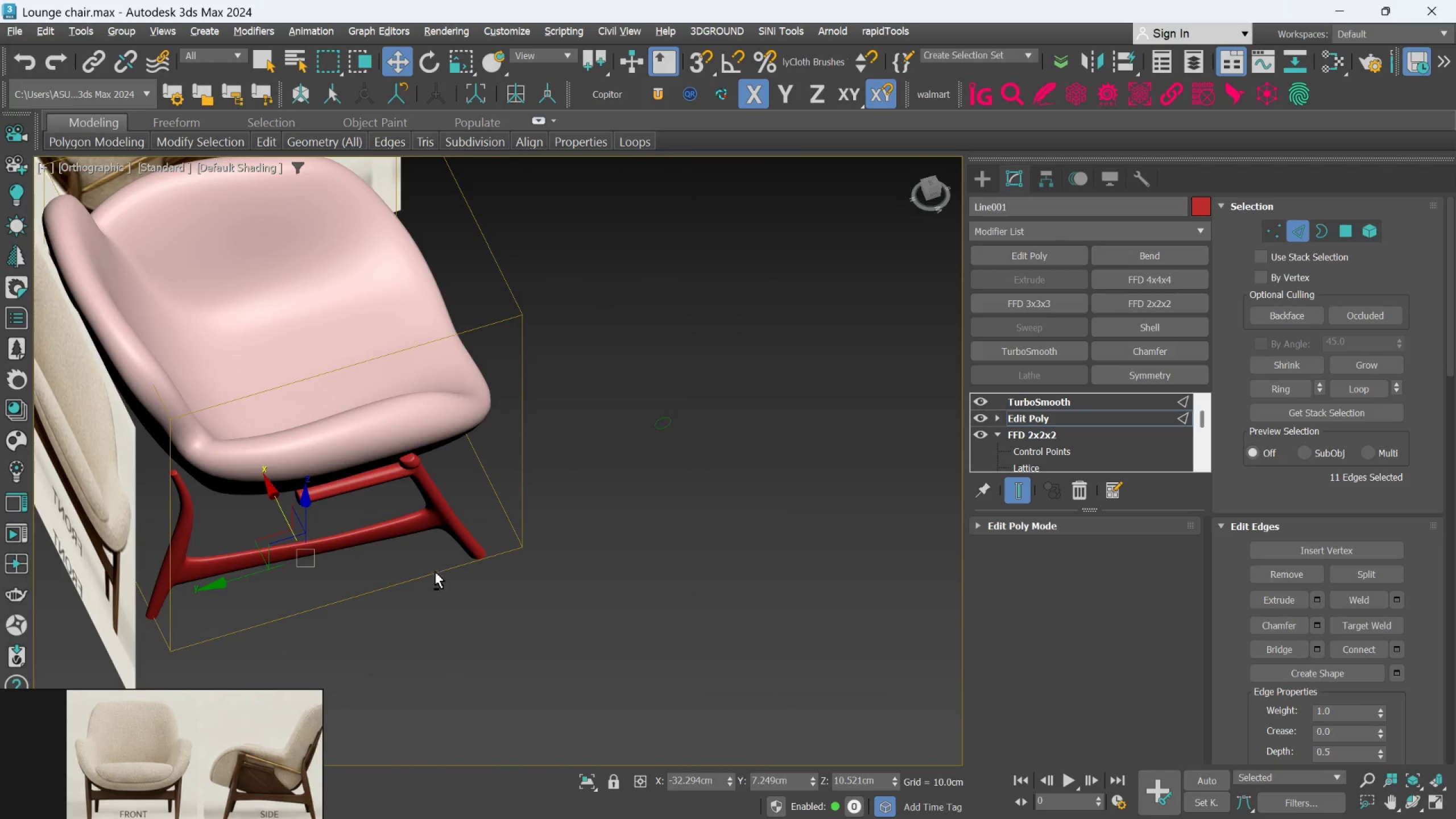 
key(Alt+AltLeft)
 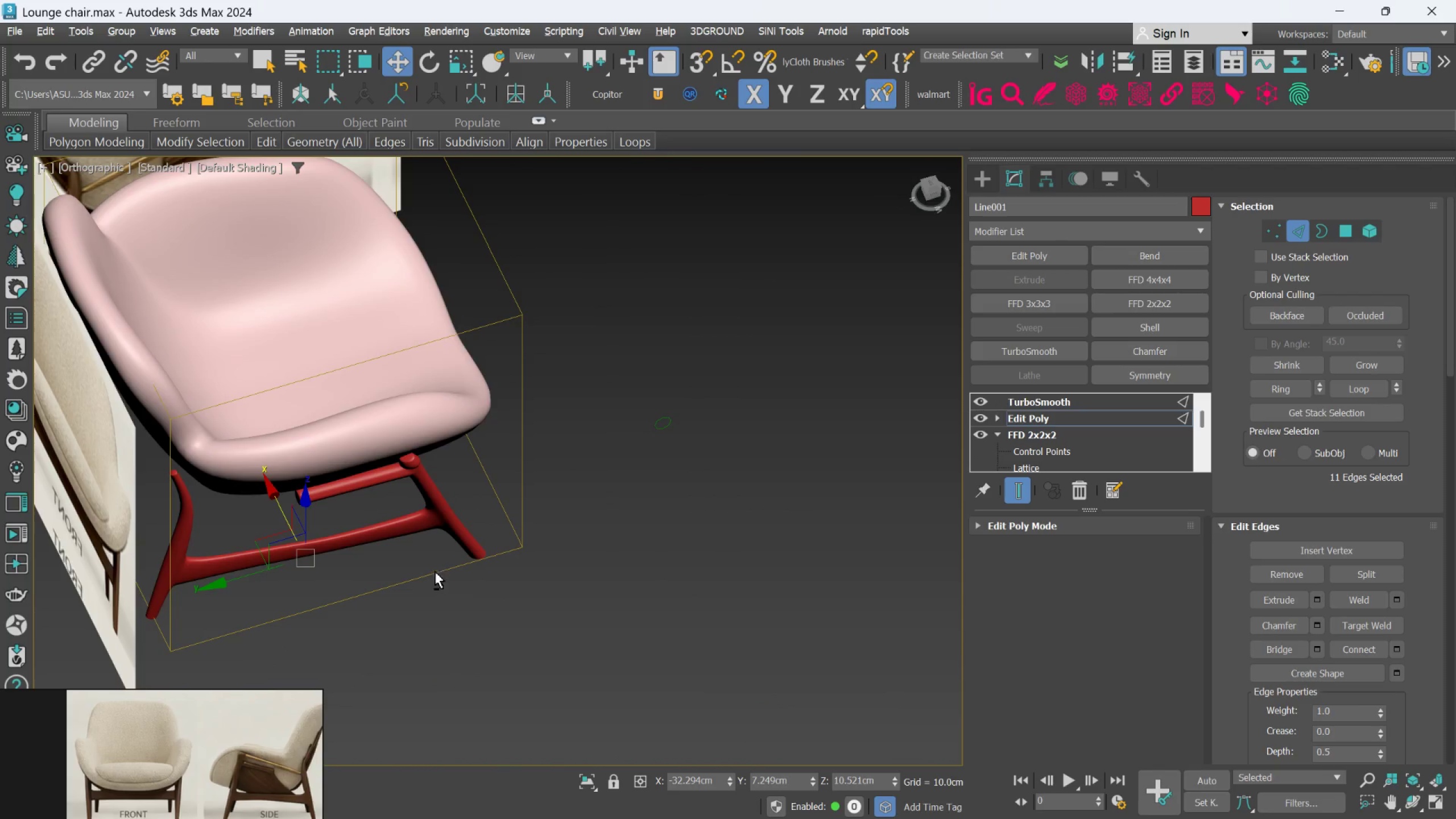 
key(Alt+AltLeft)
 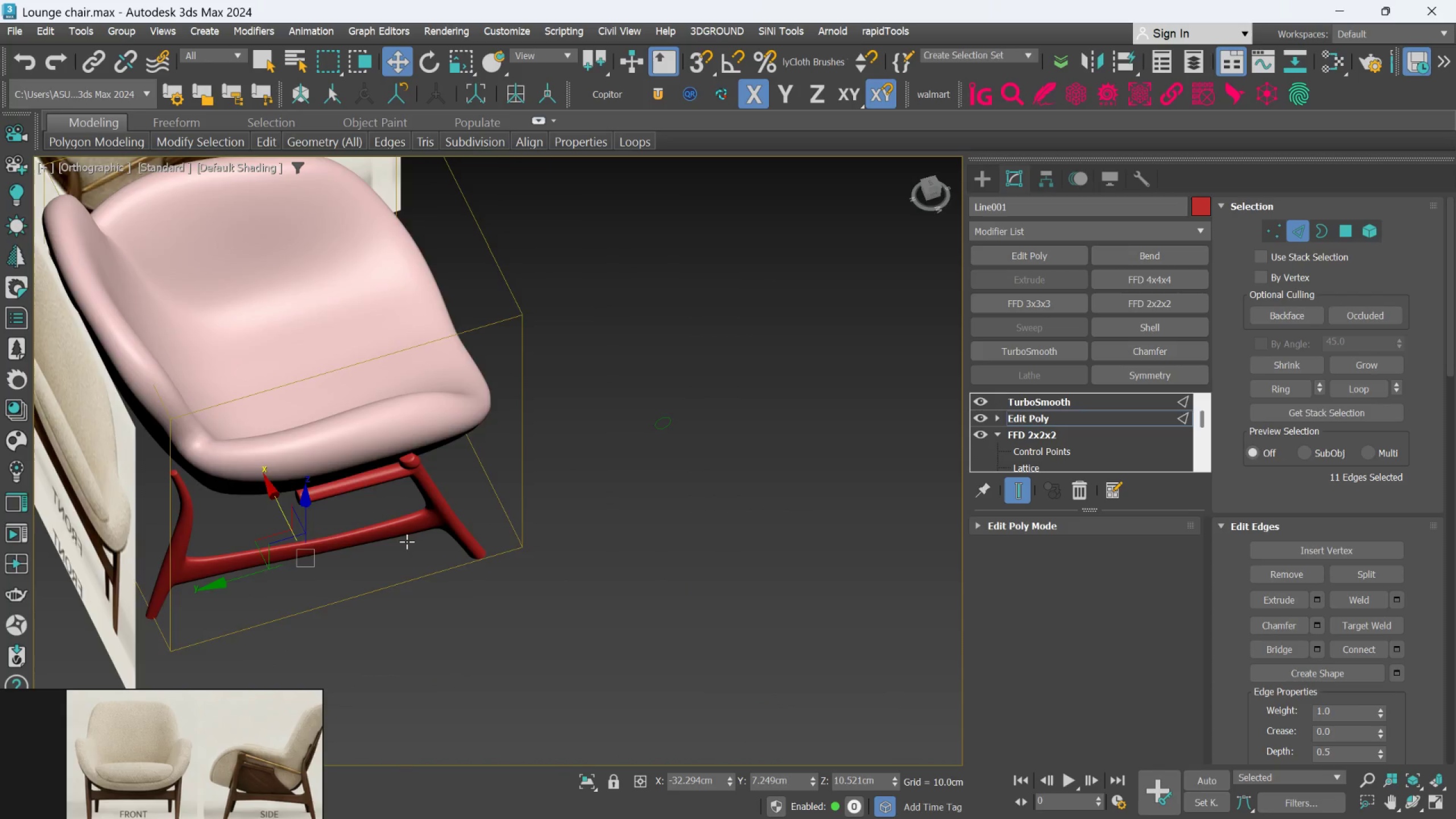 
scroll: coordinate [407, 541], scroll_direction: up, amount: 1.0
 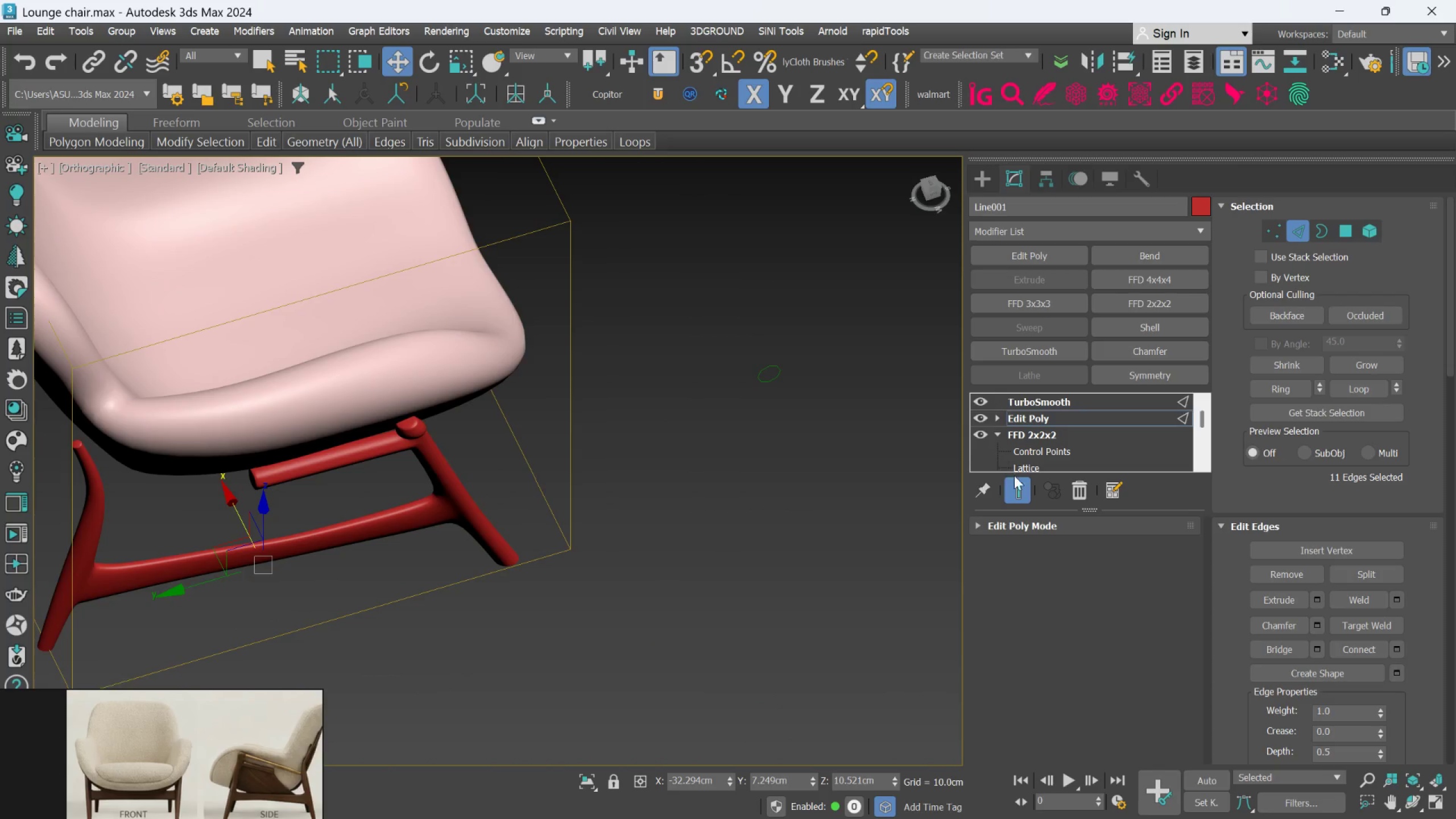 
left_click([1020, 486])
 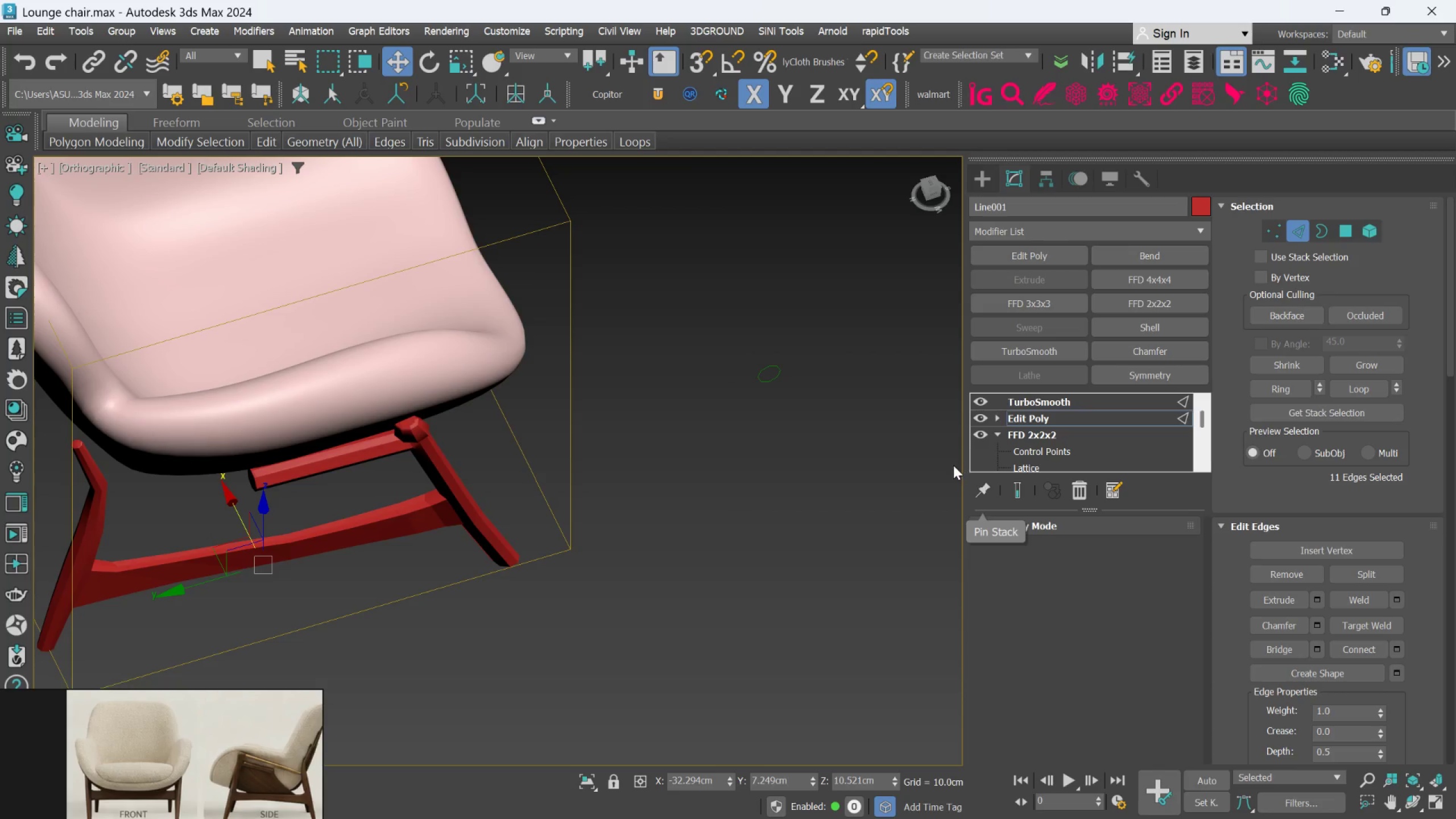 
key(F4)
 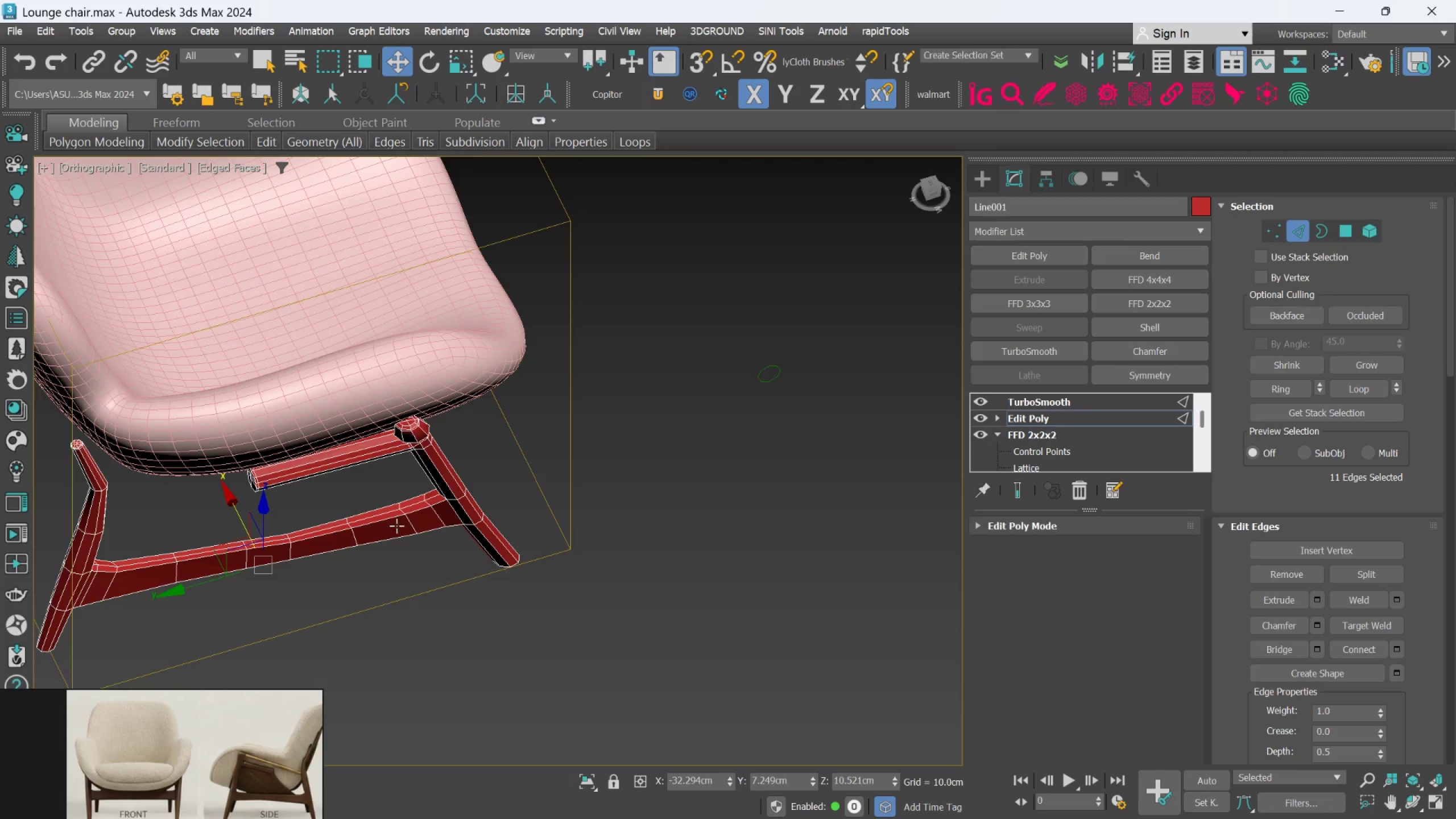 
scroll: coordinate [358, 526], scroll_direction: up, amount: 2.0
 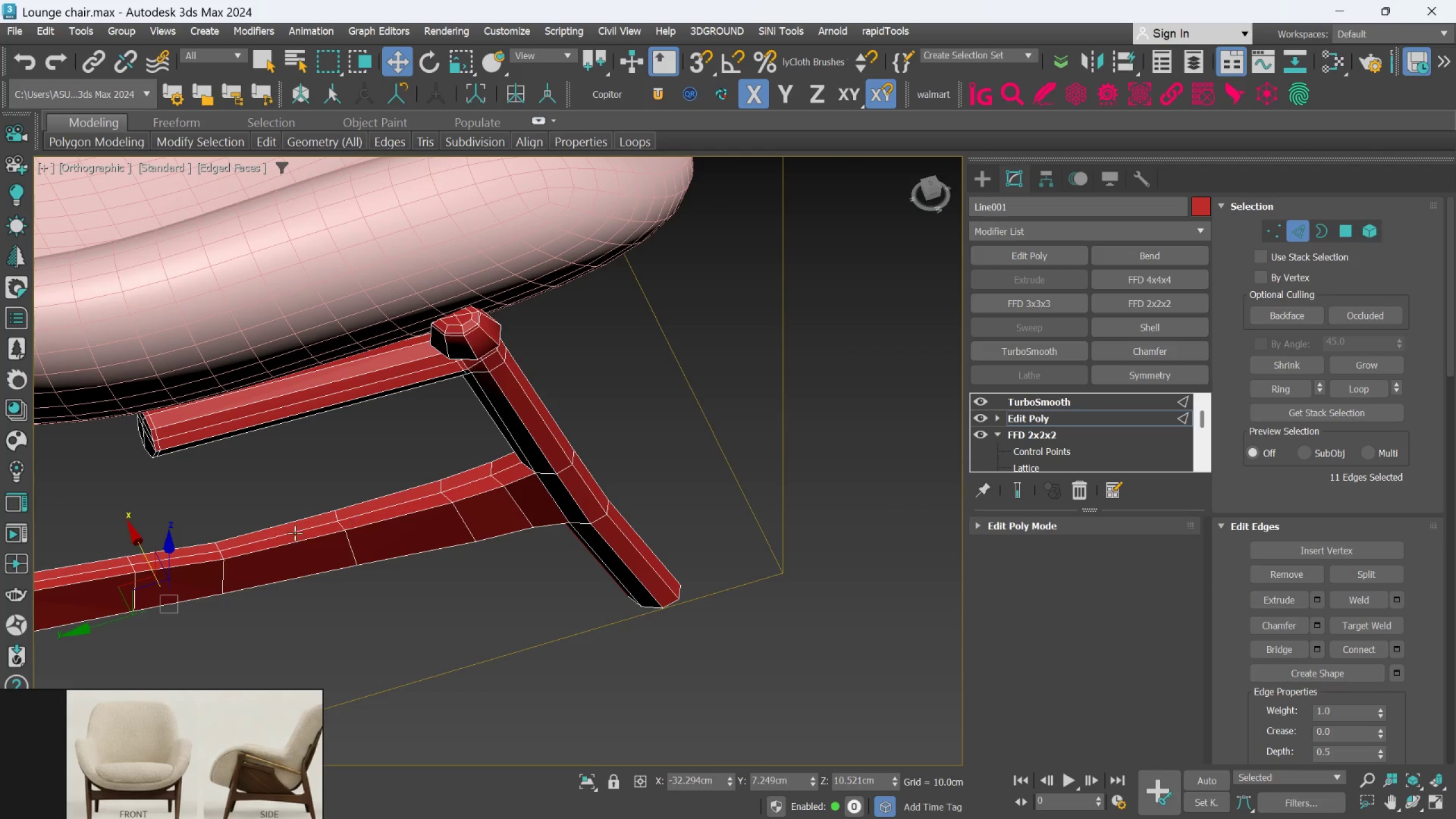 
hold_key(key=AltLeft, duration=1.5)
 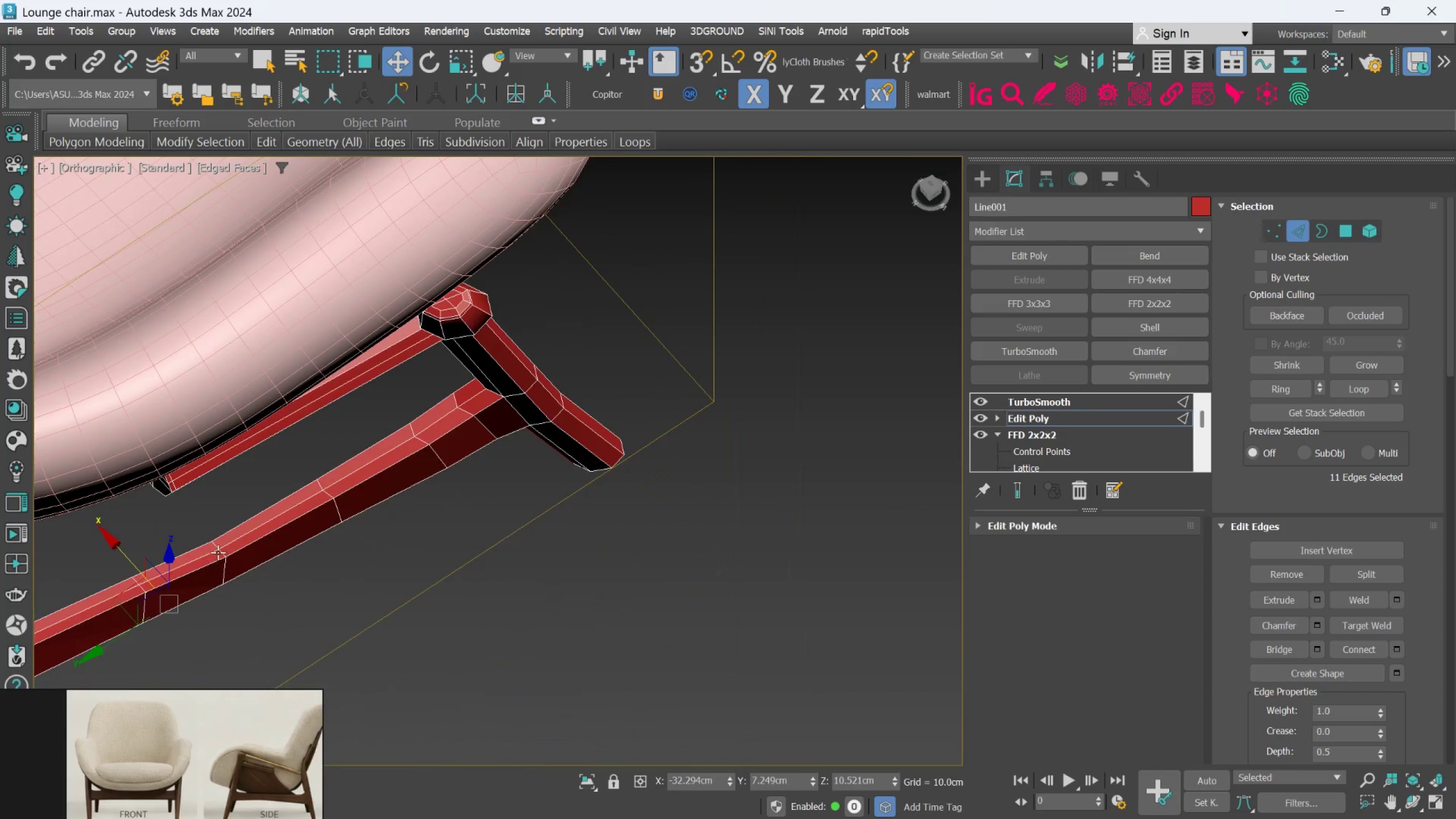 
hold_key(key=AltLeft, duration=0.31)
 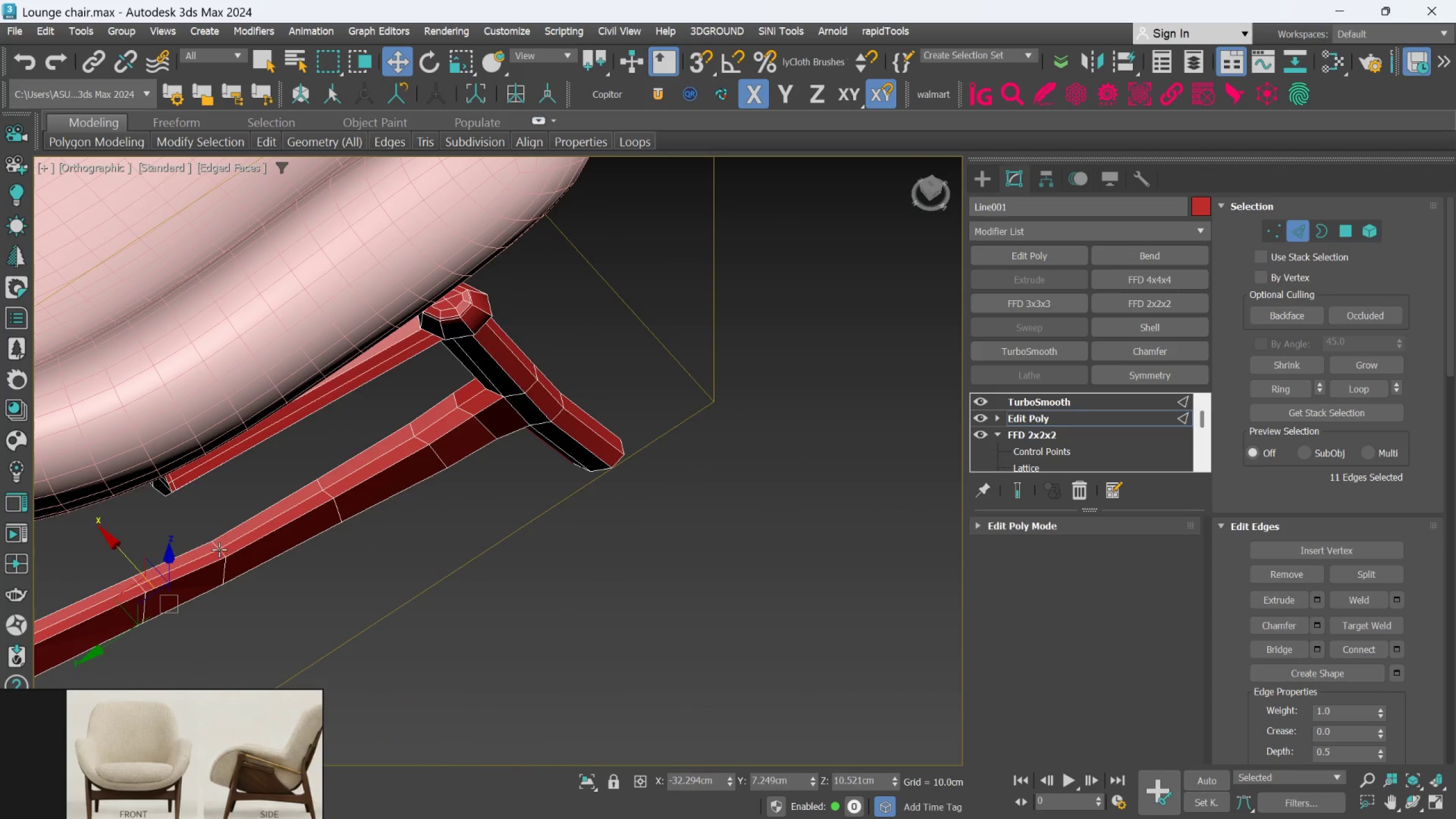 
double_click([219, 549])
 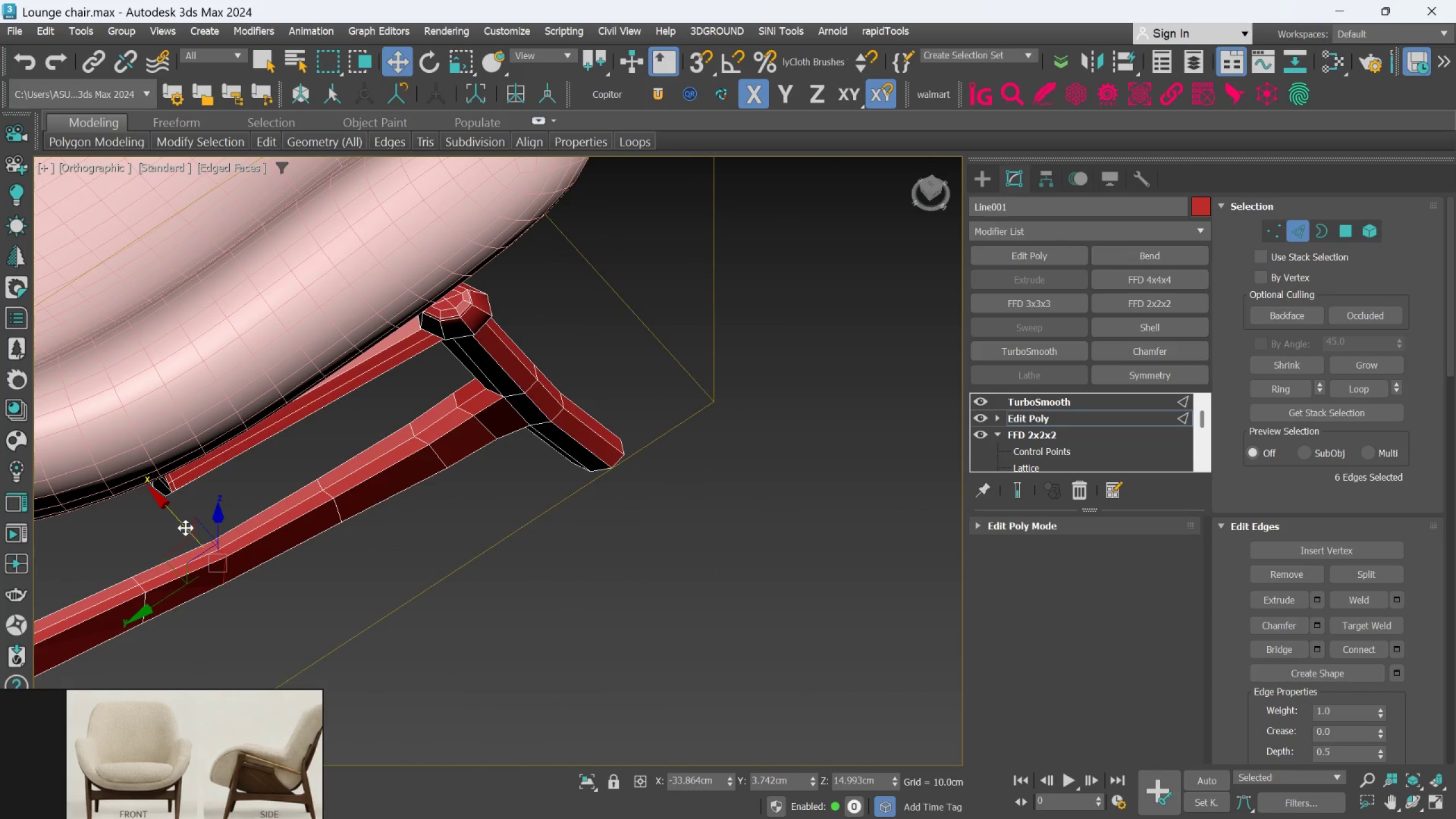 
left_click_drag(start_coordinate=[183, 524], to_coordinate=[179, 521])
 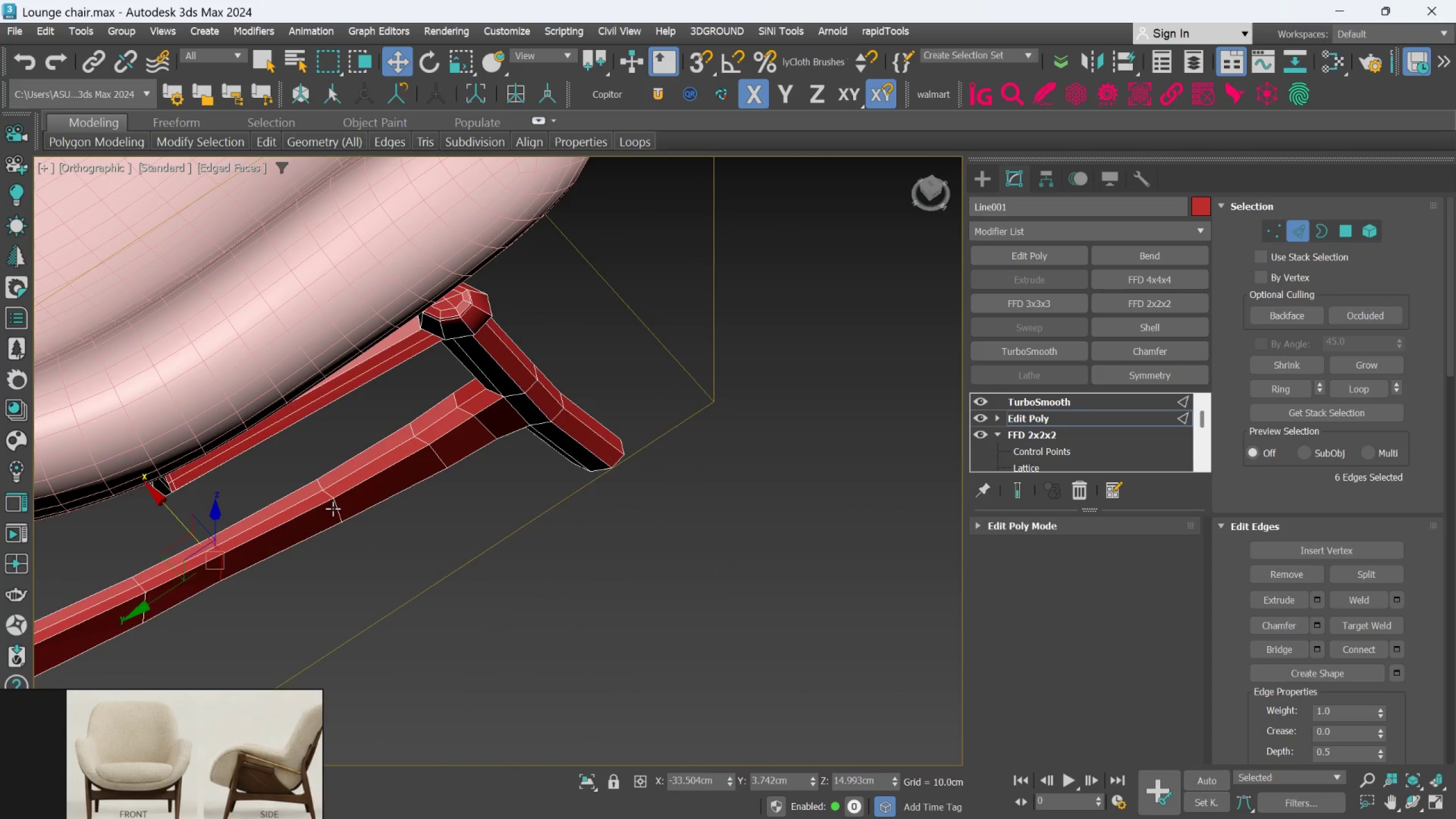 
hold_key(key=AltLeft, duration=1.5)
 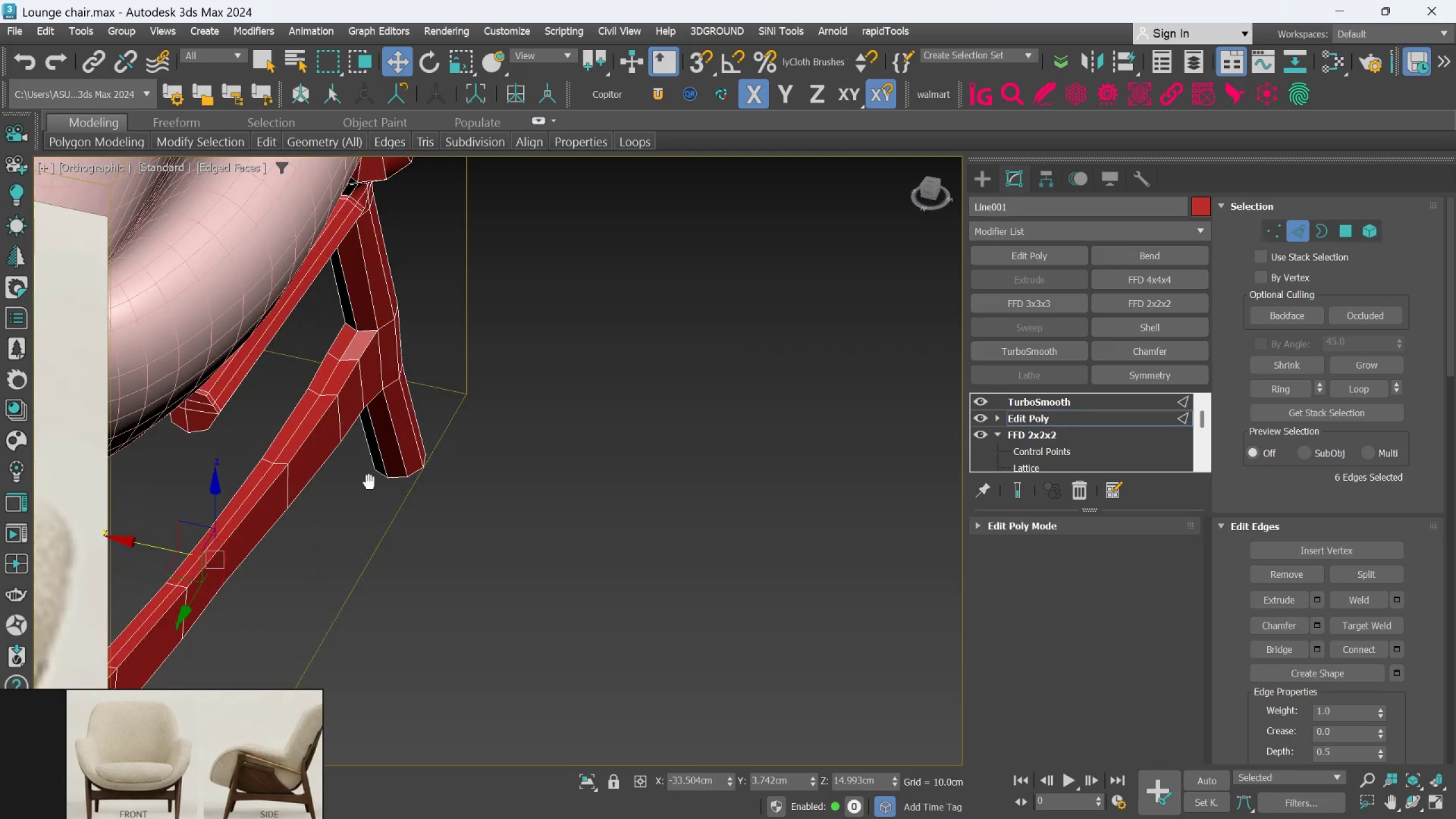 
hold_key(key=AltLeft, duration=0.81)
 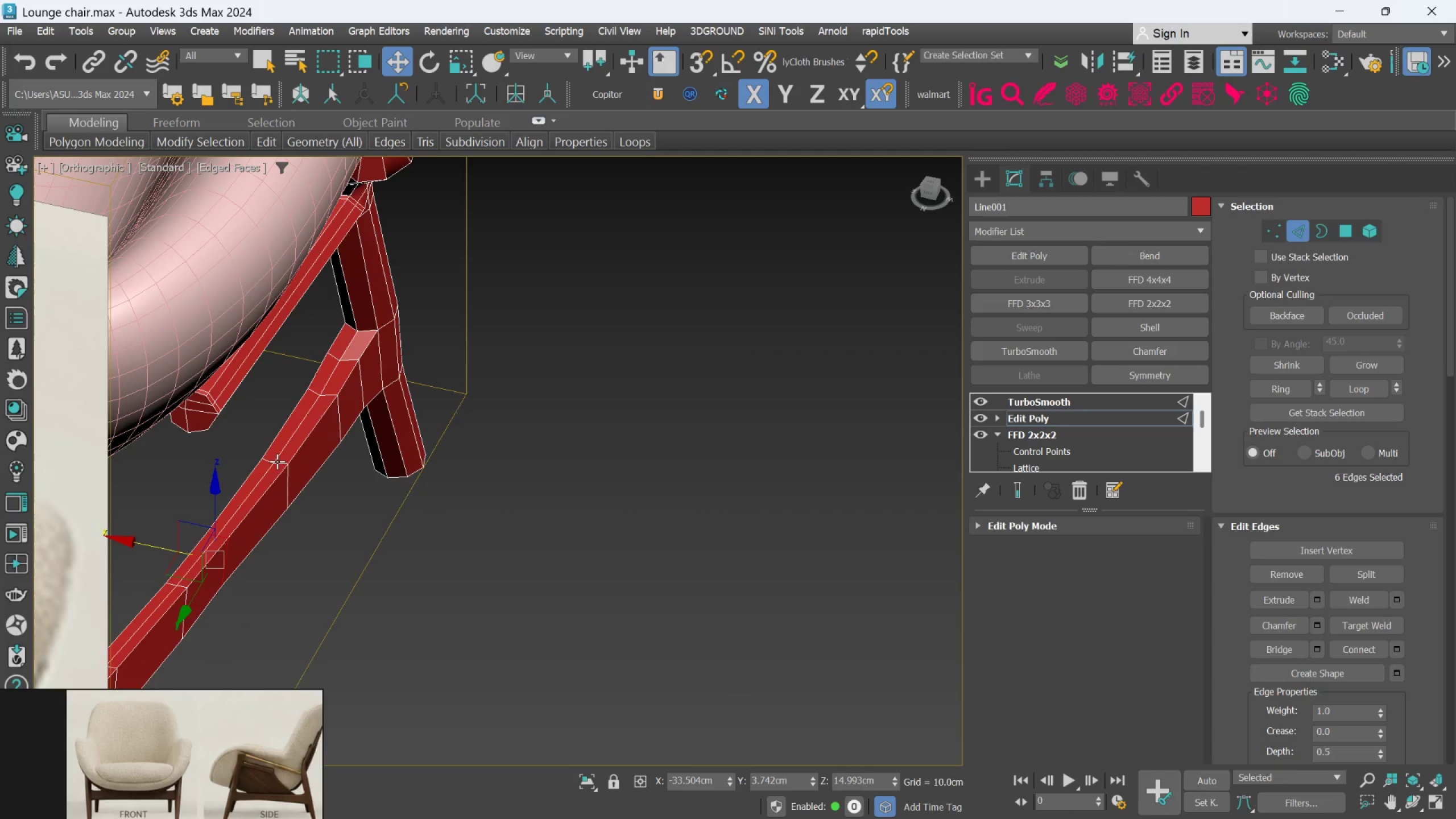 
double_click([277, 461])
 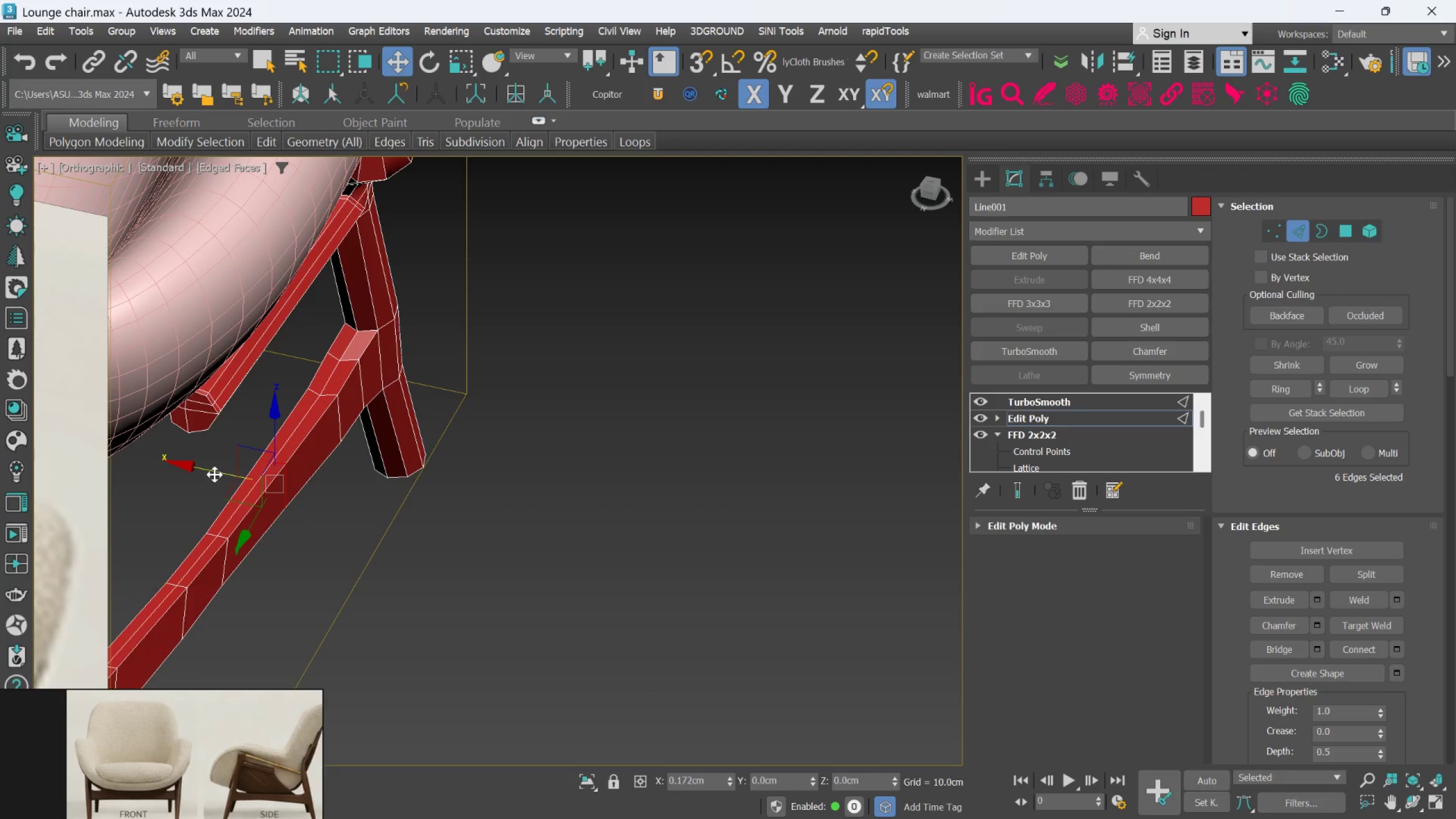 
scroll: coordinate [304, 378], scroll_direction: up, amount: 1.0
 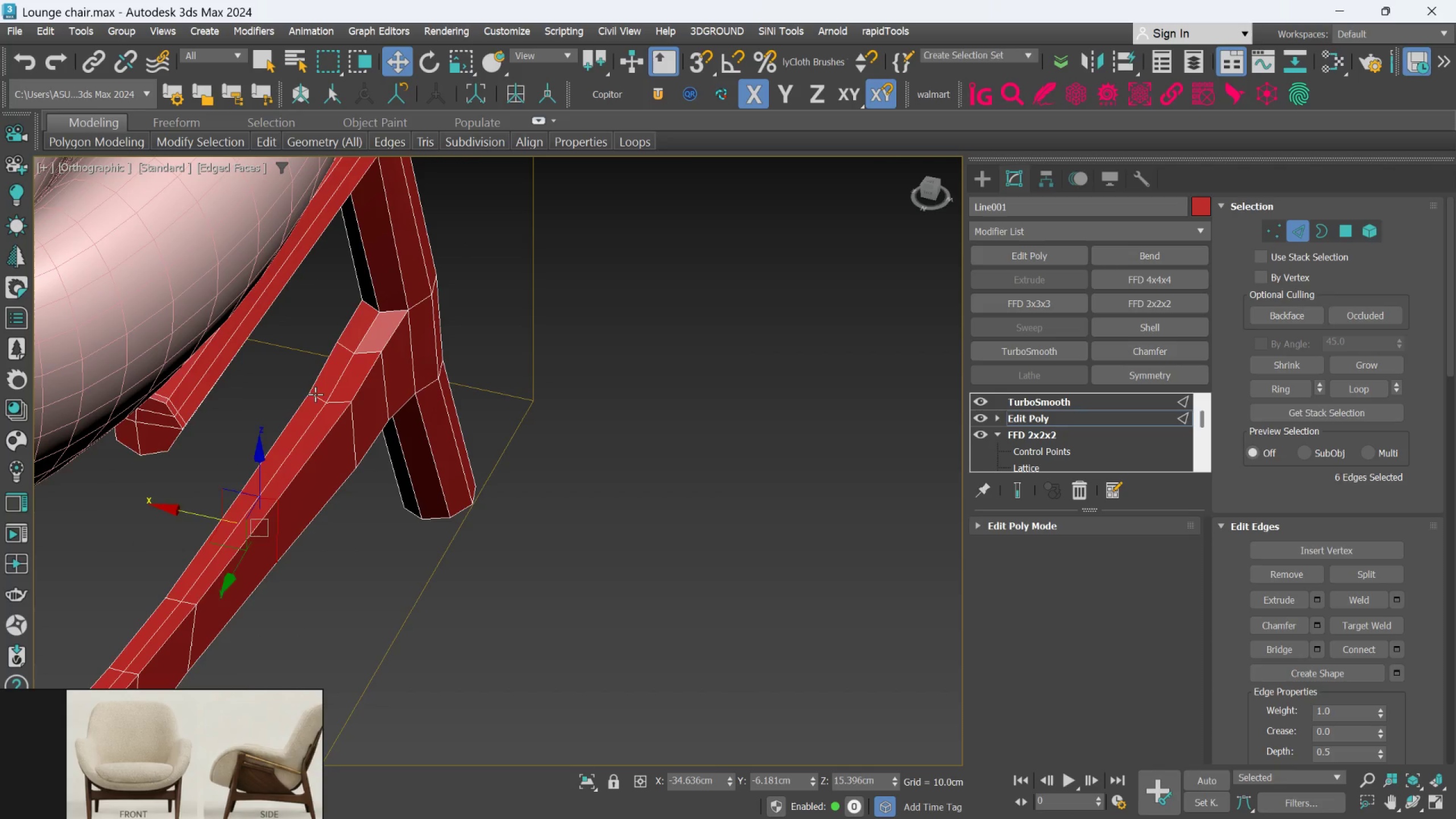 
double_click([315, 394])
 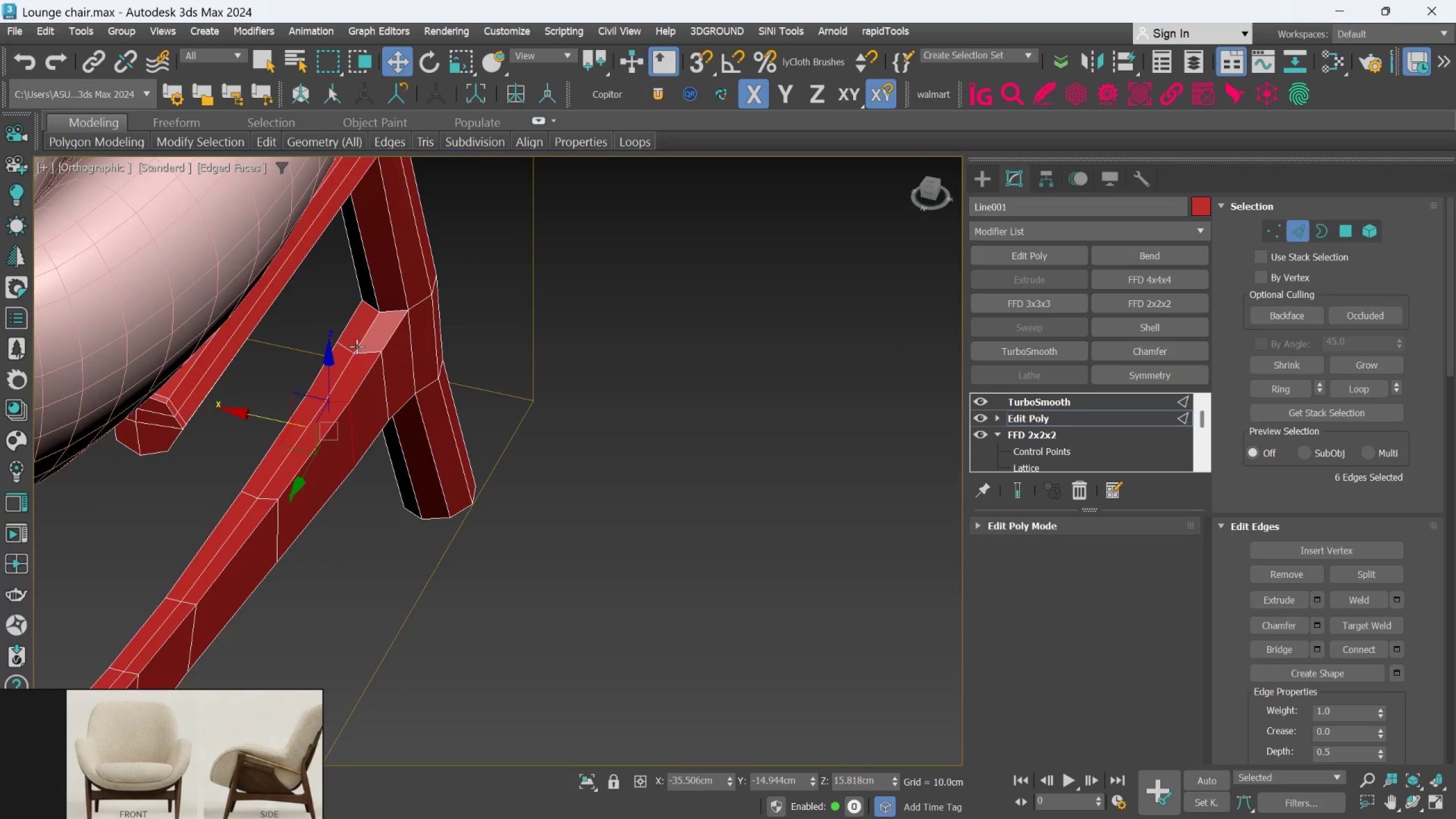 
double_click([360, 357])
 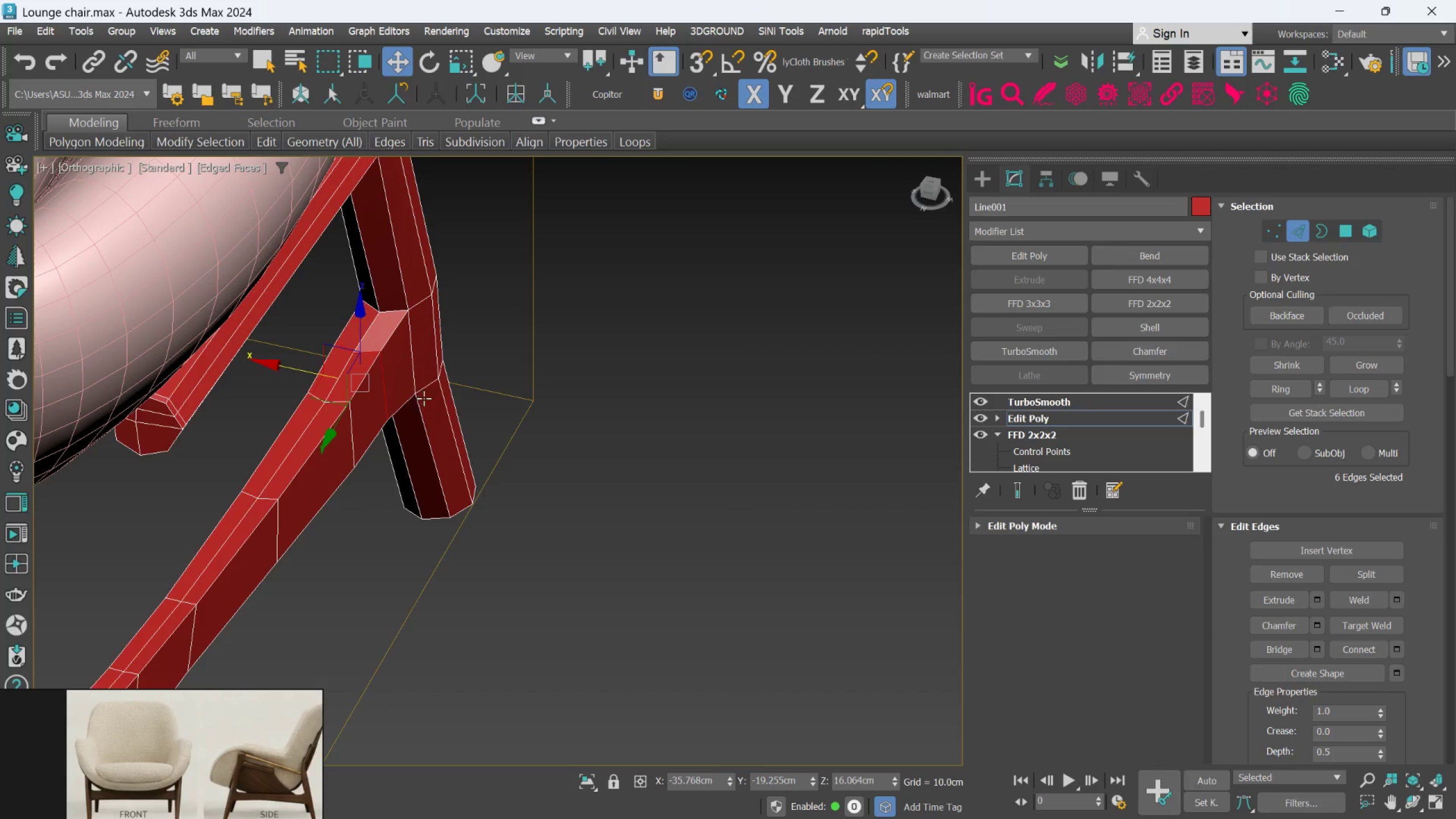 
double_click([430, 386])
 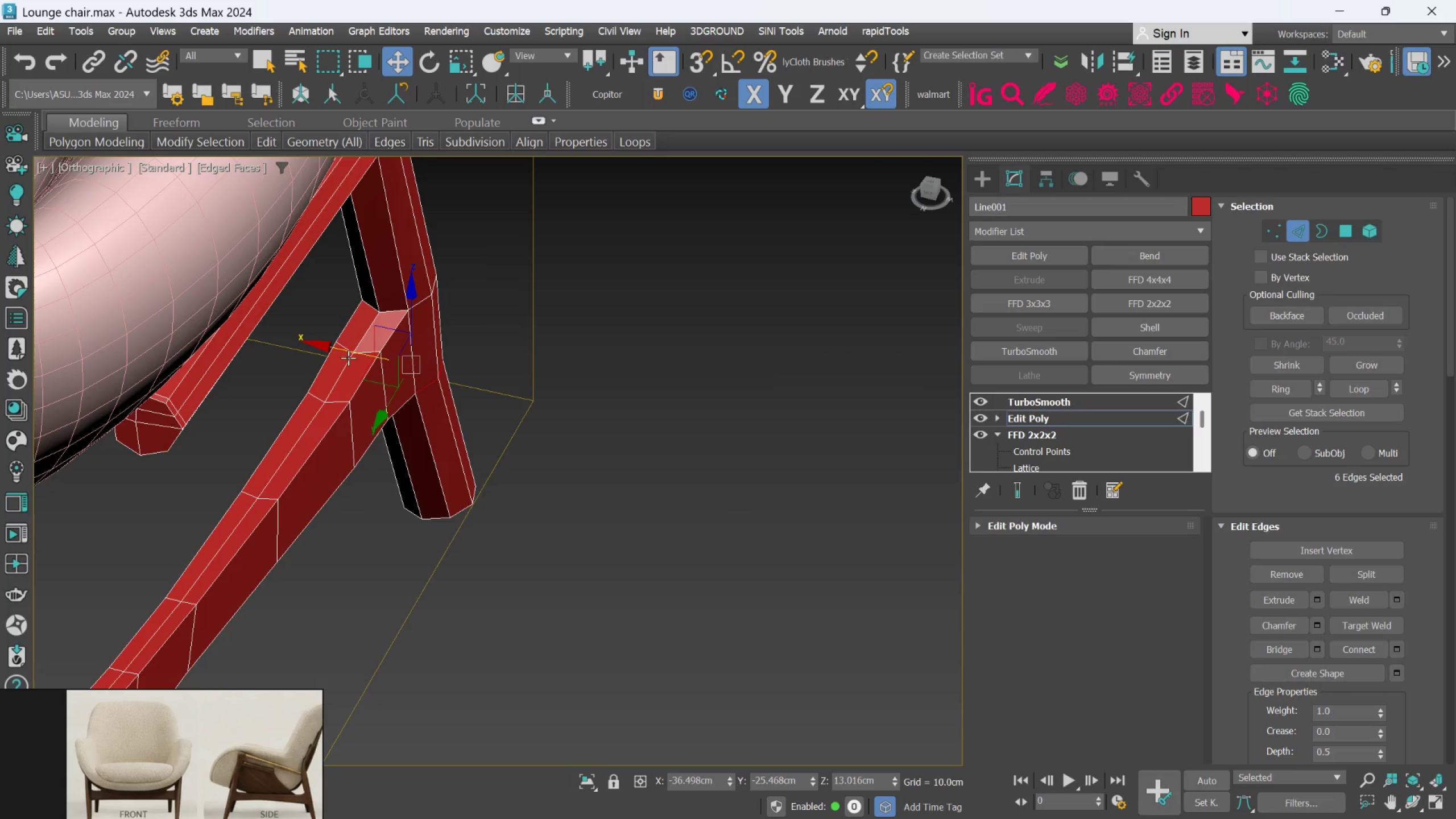 
left_click_drag(start_coordinate=[348, 353], to_coordinate=[354, 359])
 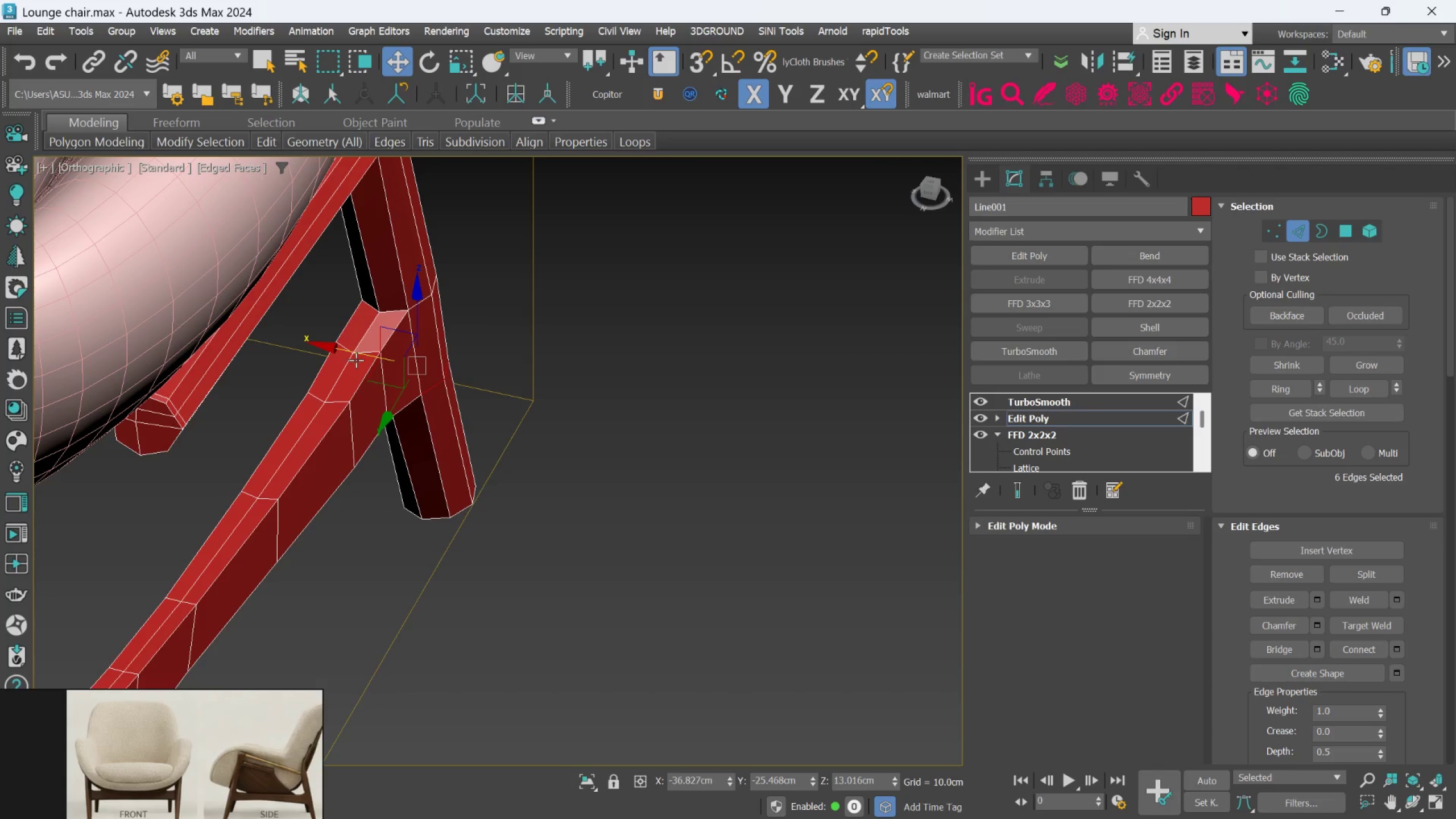 
hold_key(key=AltLeft, duration=1.5)
 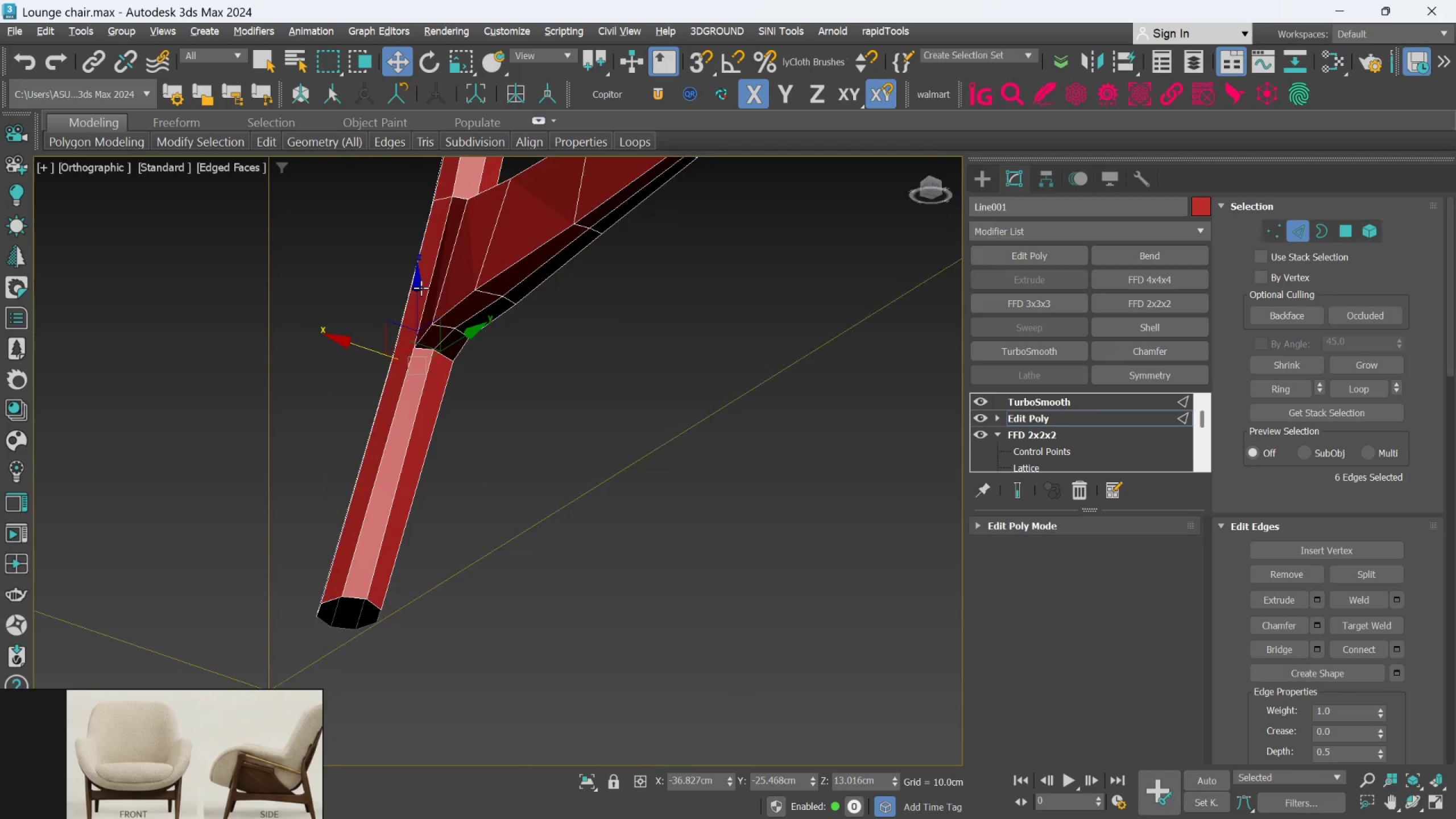 
hold_key(key=AltLeft, duration=1.51)
 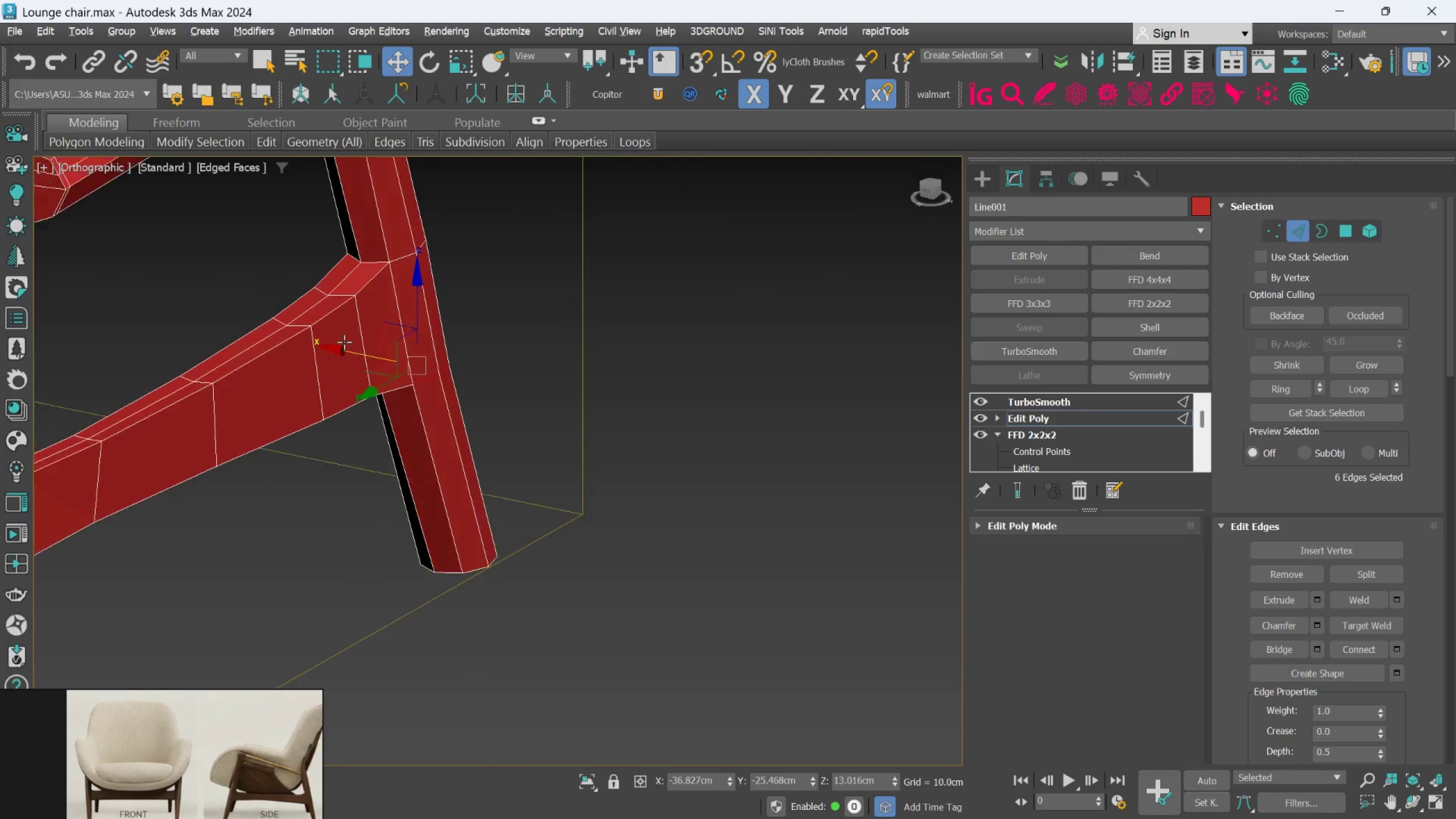 
hold_key(key=AltLeft, duration=1.22)
 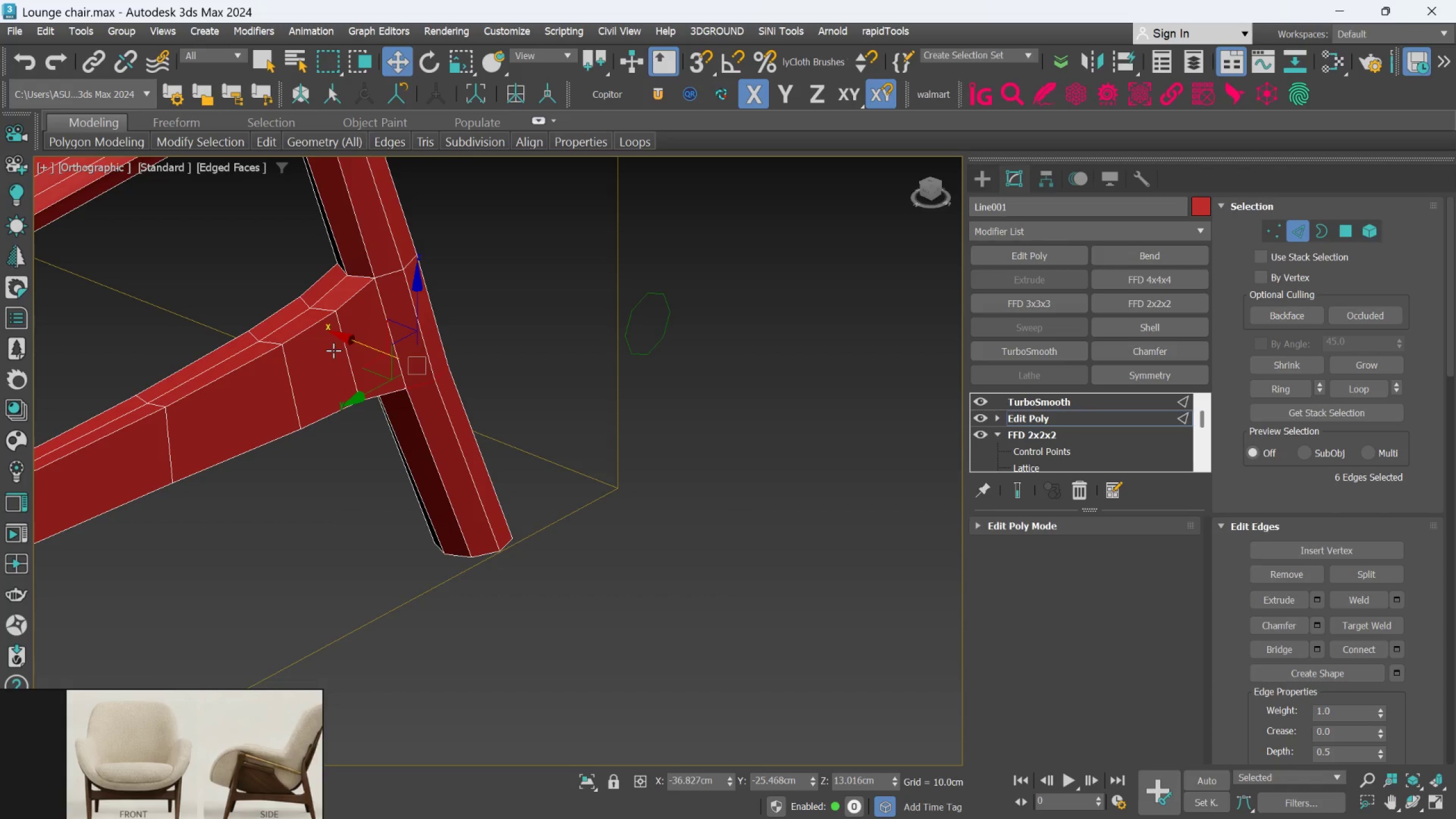 
hold_key(key=AltLeft, duration=0.95)
 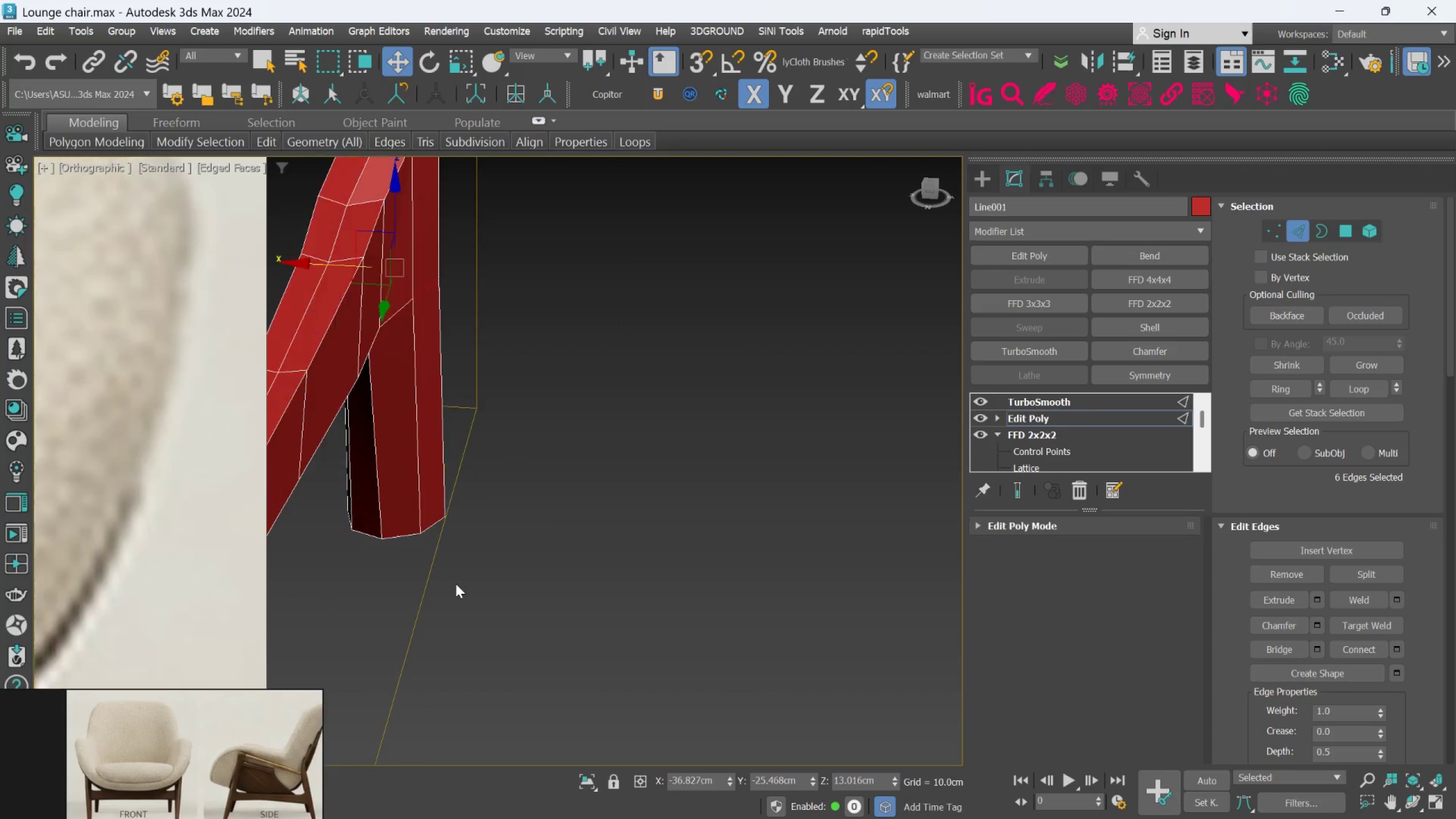 
hold_key(key=AltLeft, duration=5.19)
scroll: coordinate [470, 601], scroll_direction: up, amount: 1.0
 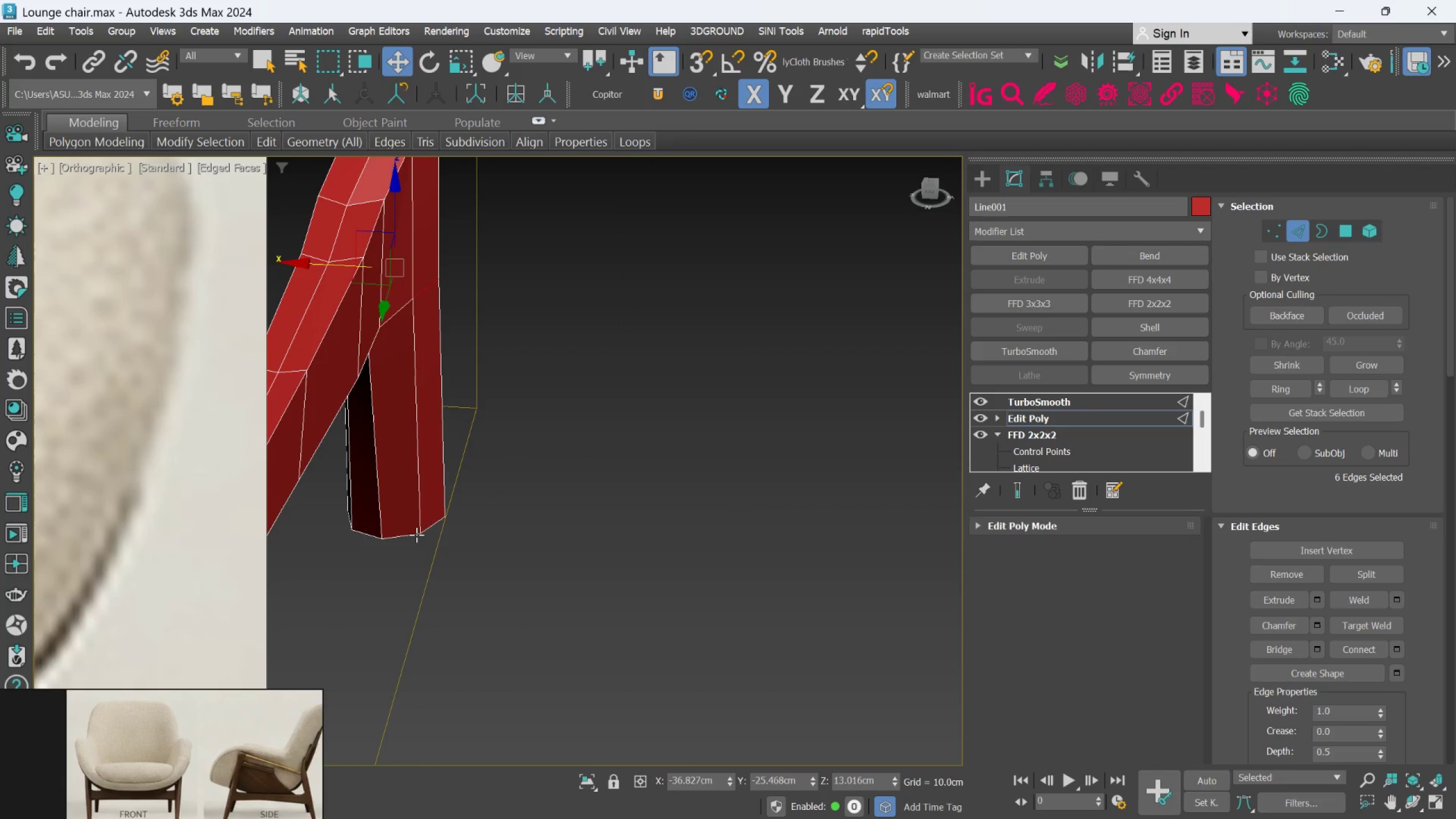 
double_click([416, 533])
 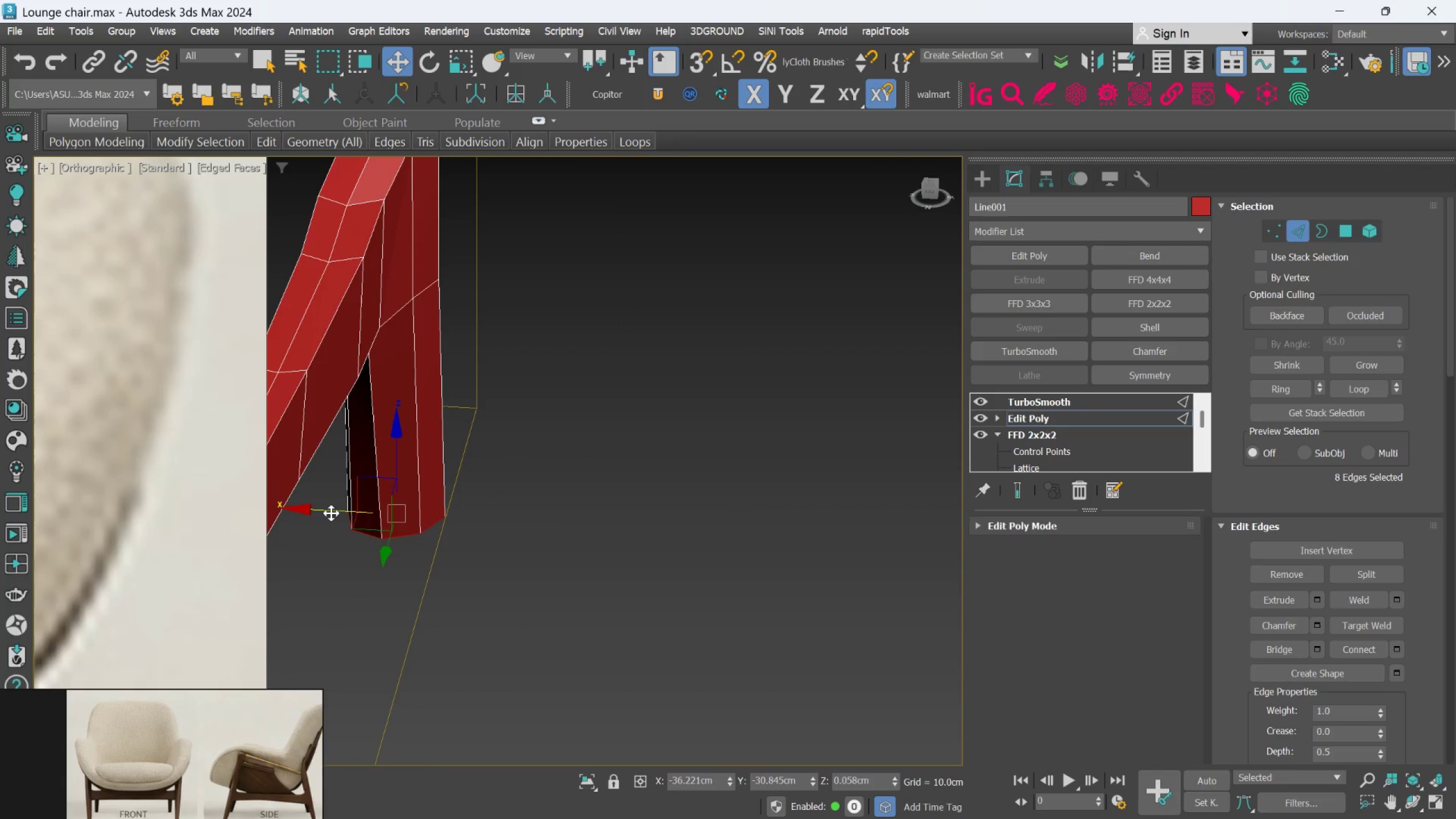 
left_click_drag(start_coordinate=[331, 512], to_coordinate=[334, 513])
 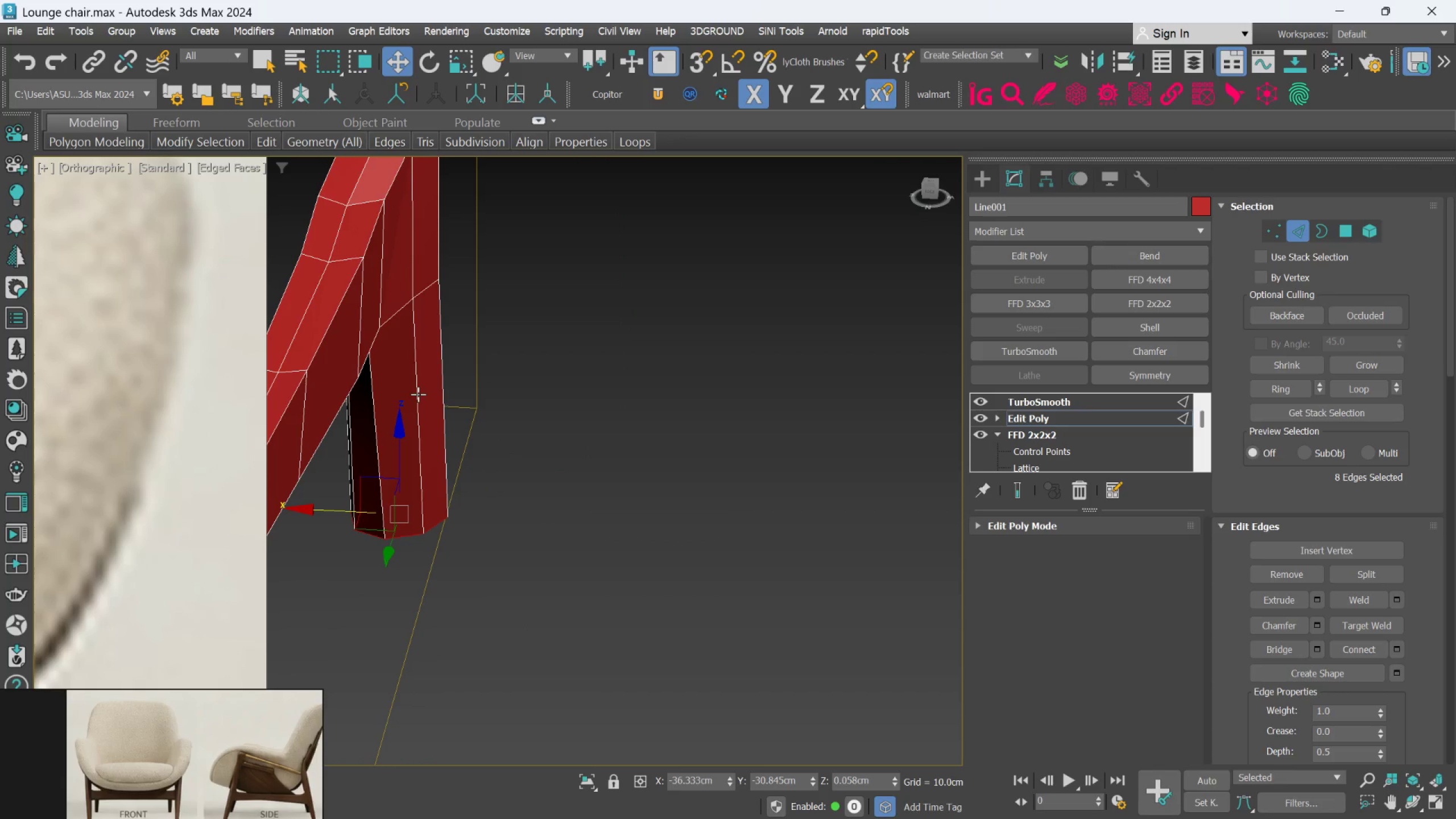 
hold_key(key=AltLeft, duration=1.52)
 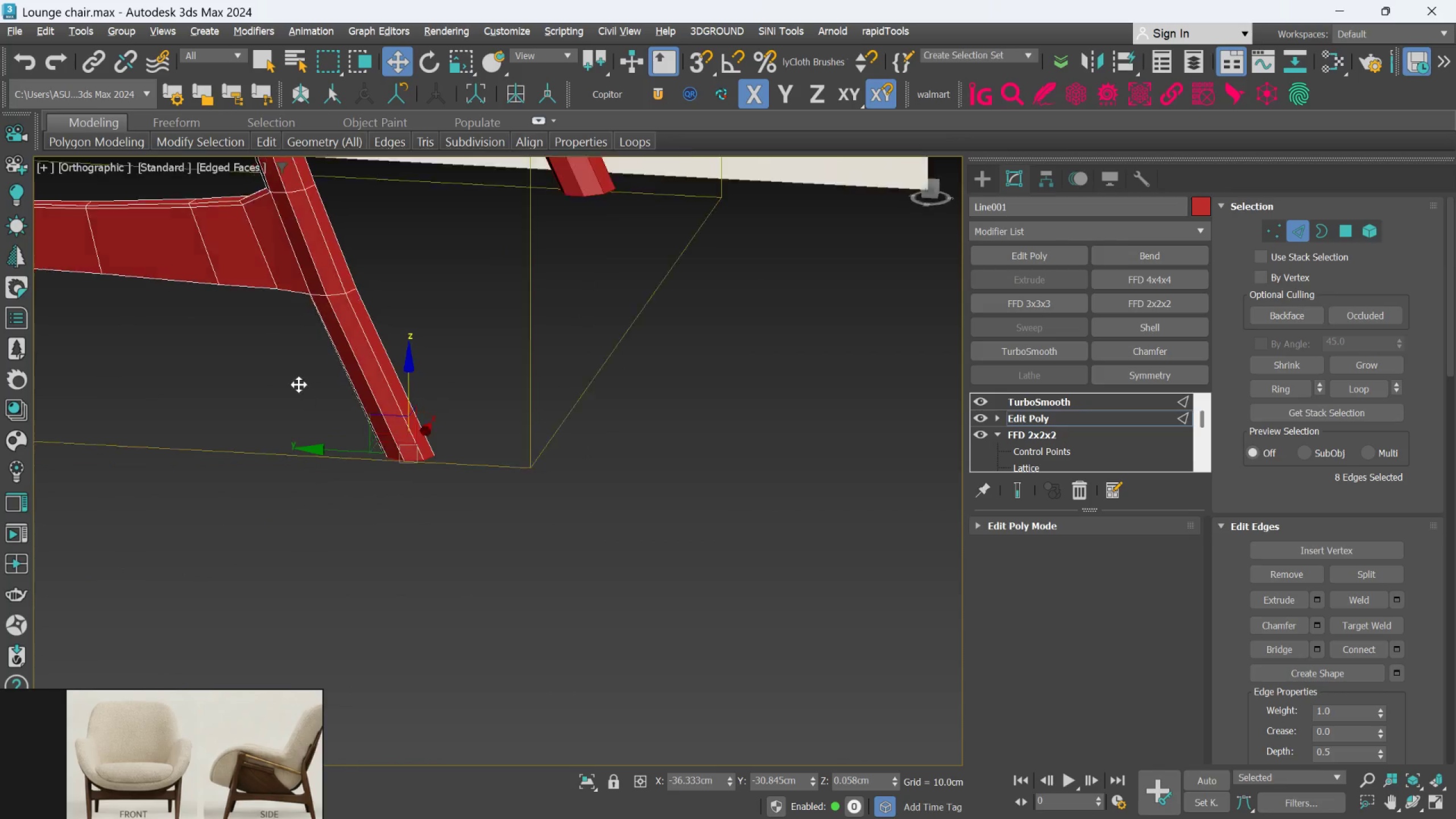 
scroll: coordinate [418, 394], scroll_direction: down, amount: 2.0
 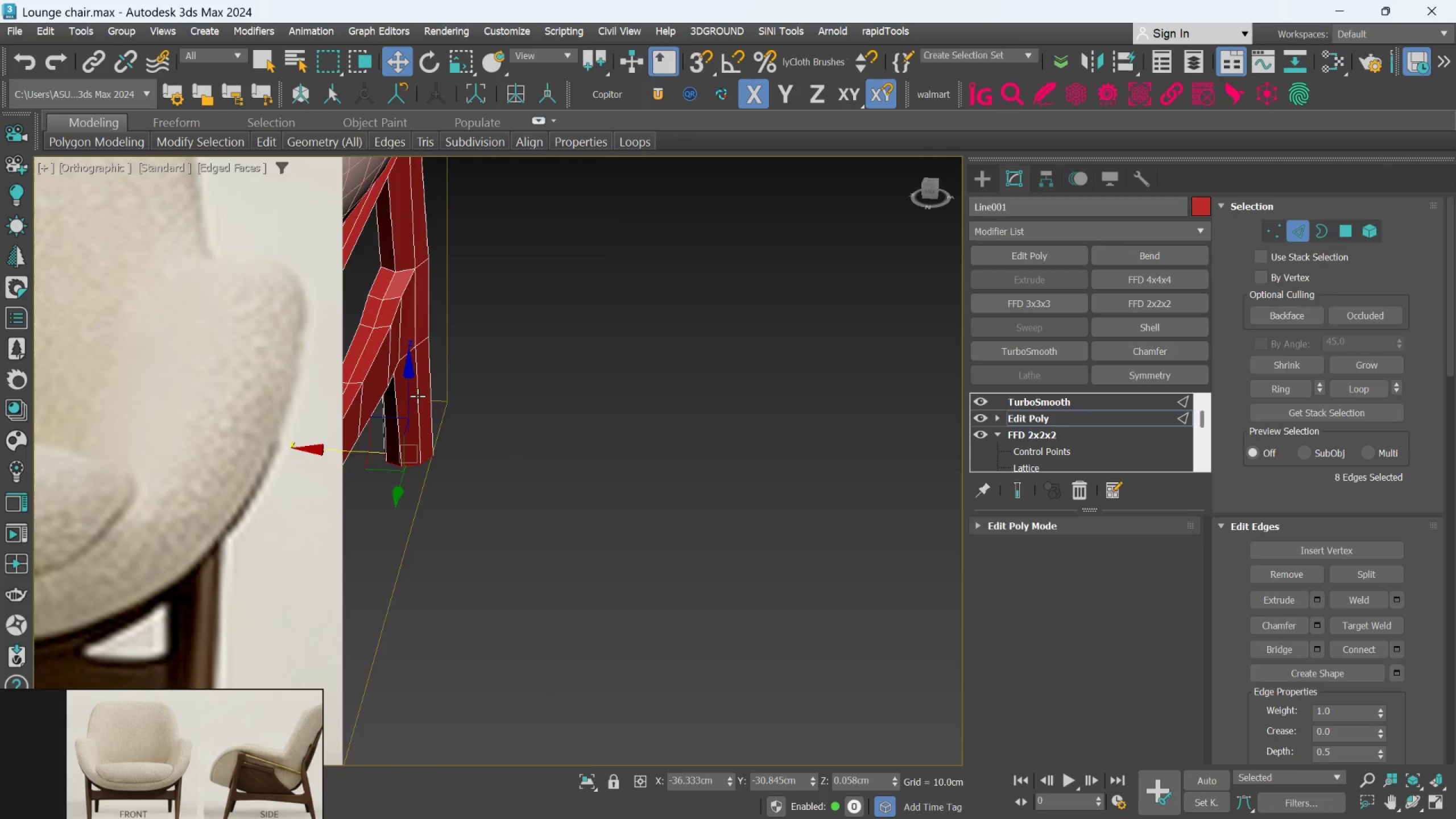 
hold_key(key=AltLeft, duration=0.55)
 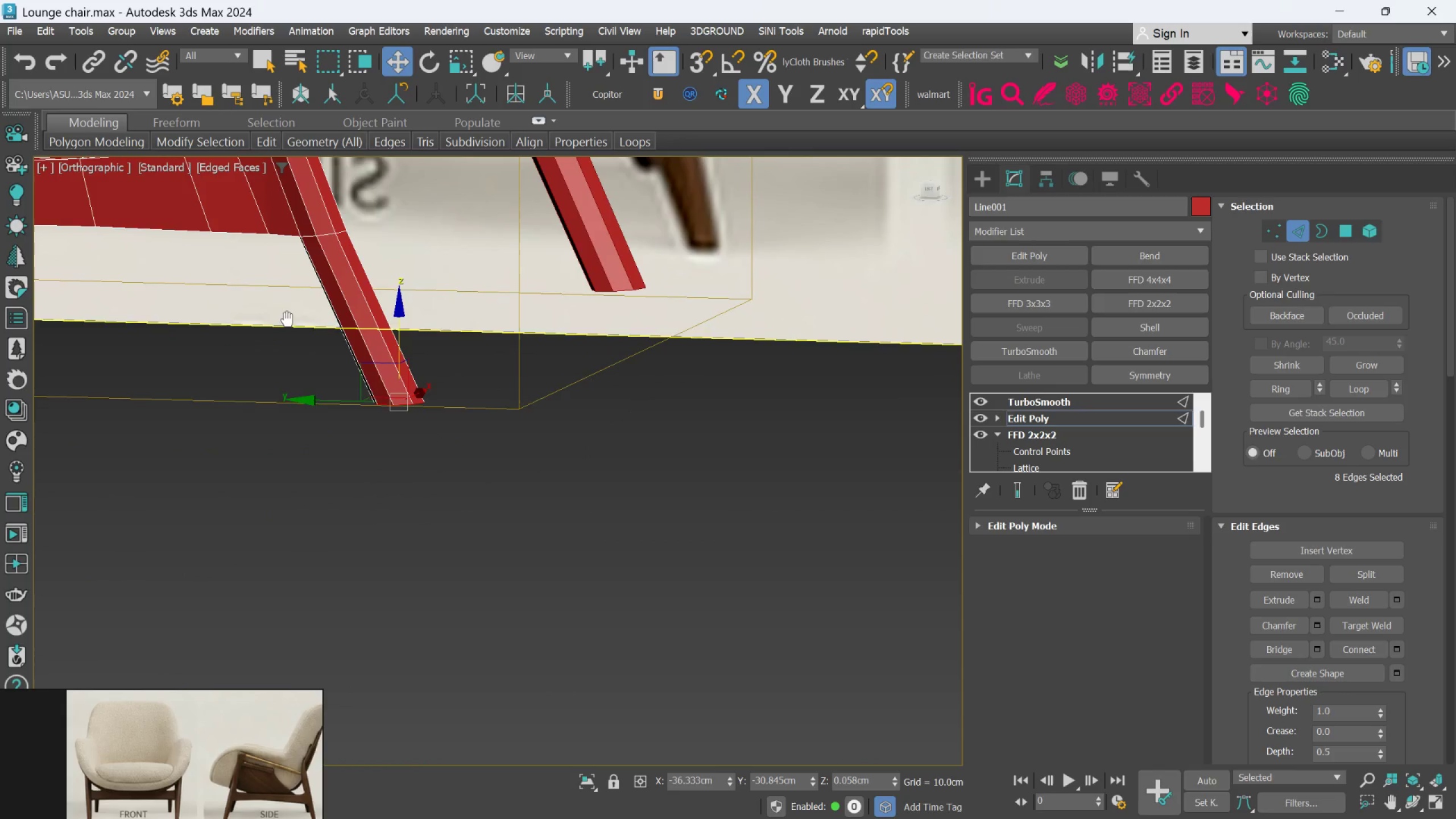 
hold_key(key=AltLeft, duration=1.5)
scroll: coordinate [371, 402], scroll_direction: down, amount: 1.0
 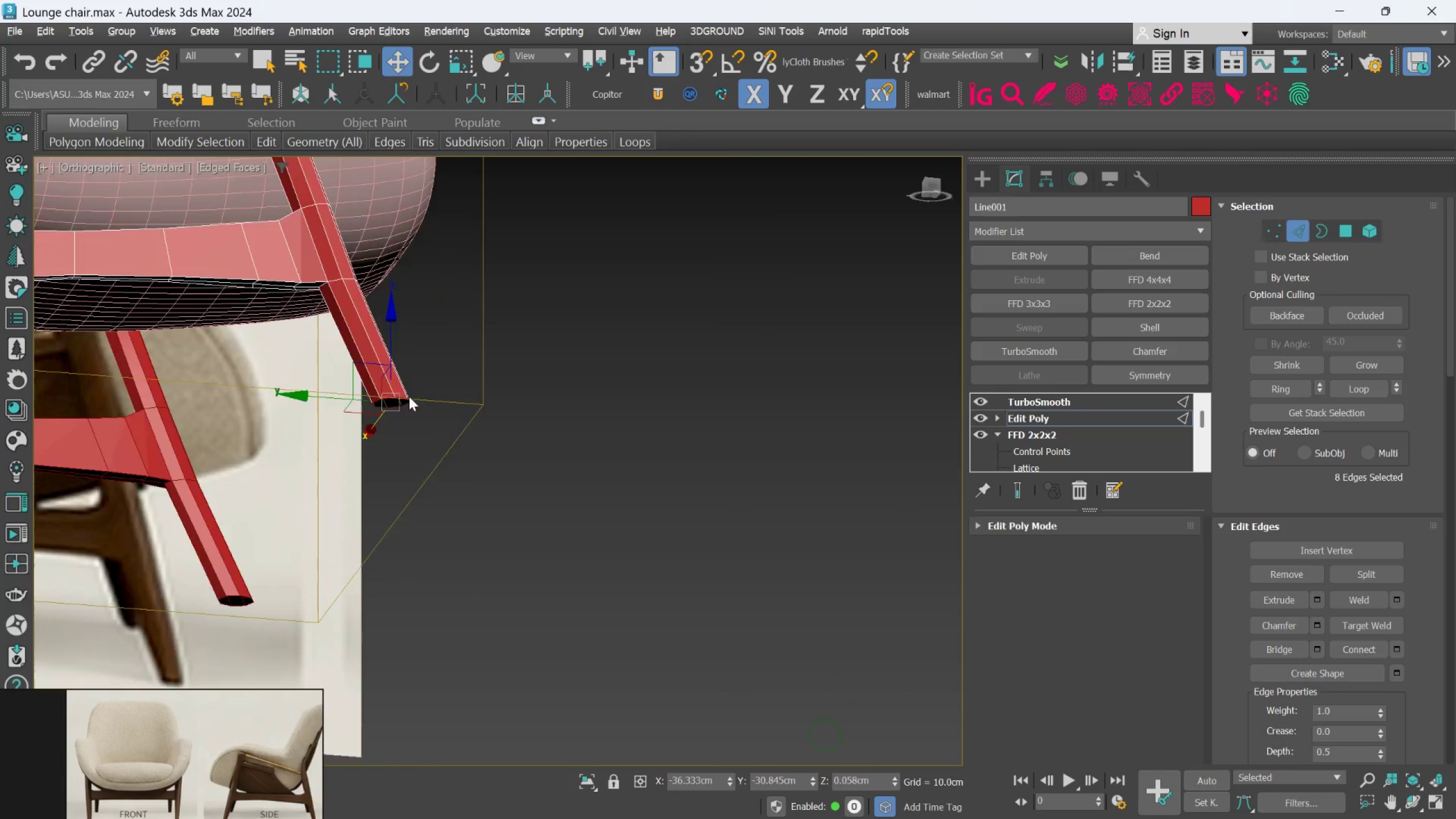 
hold_key(key=AltLeft, duration=0.64)
 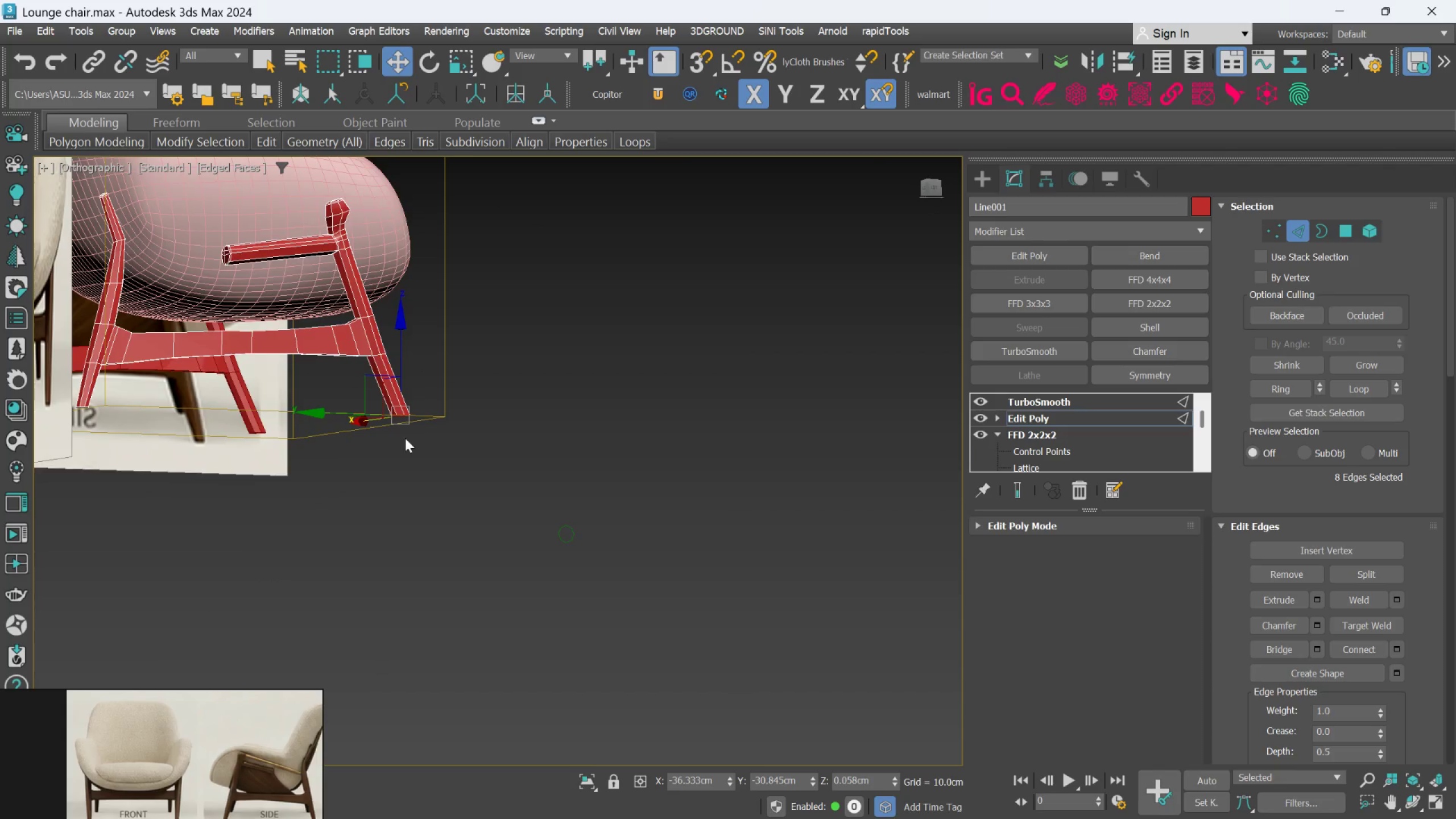 
hold_key(key=AltLeft, duration=1.41)
scroll: coordinate [410, 429], scroll_direction: down, amount: 2.0
 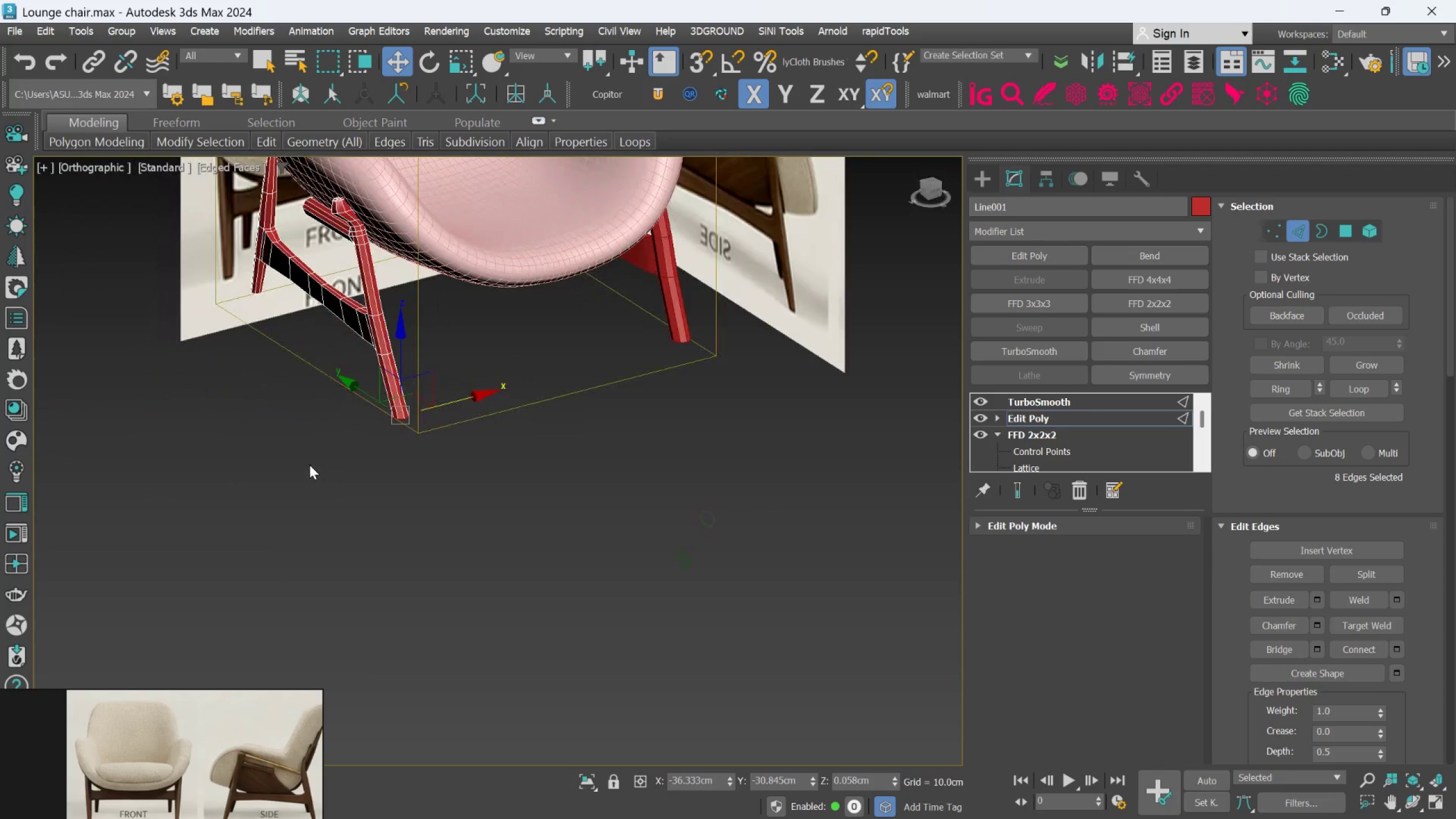 
scroll: coordinate [363, 350], scroll_direction: none, amount: 0.0
 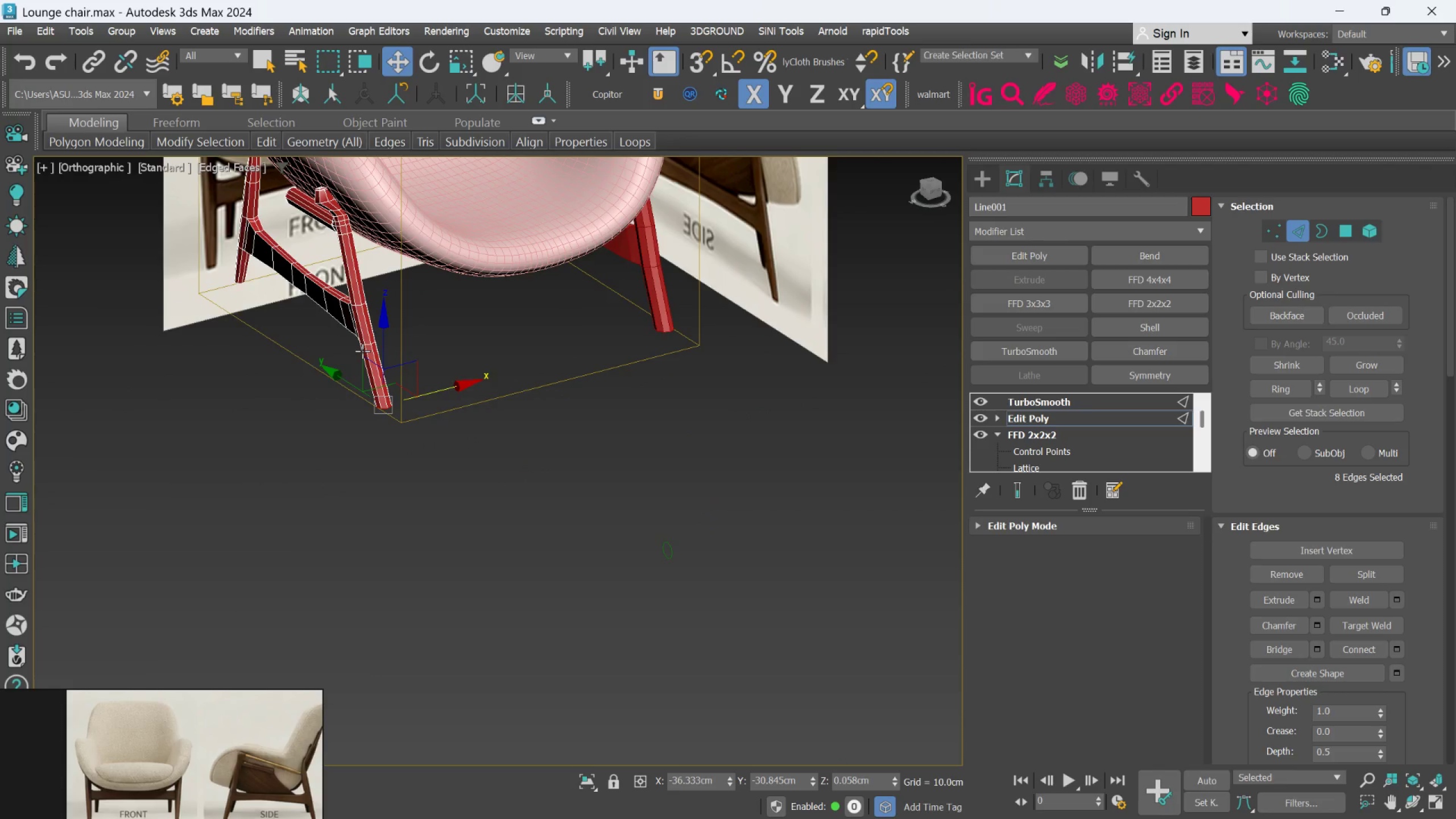 
hold_key(key=AltLeft, duration=0.86)
 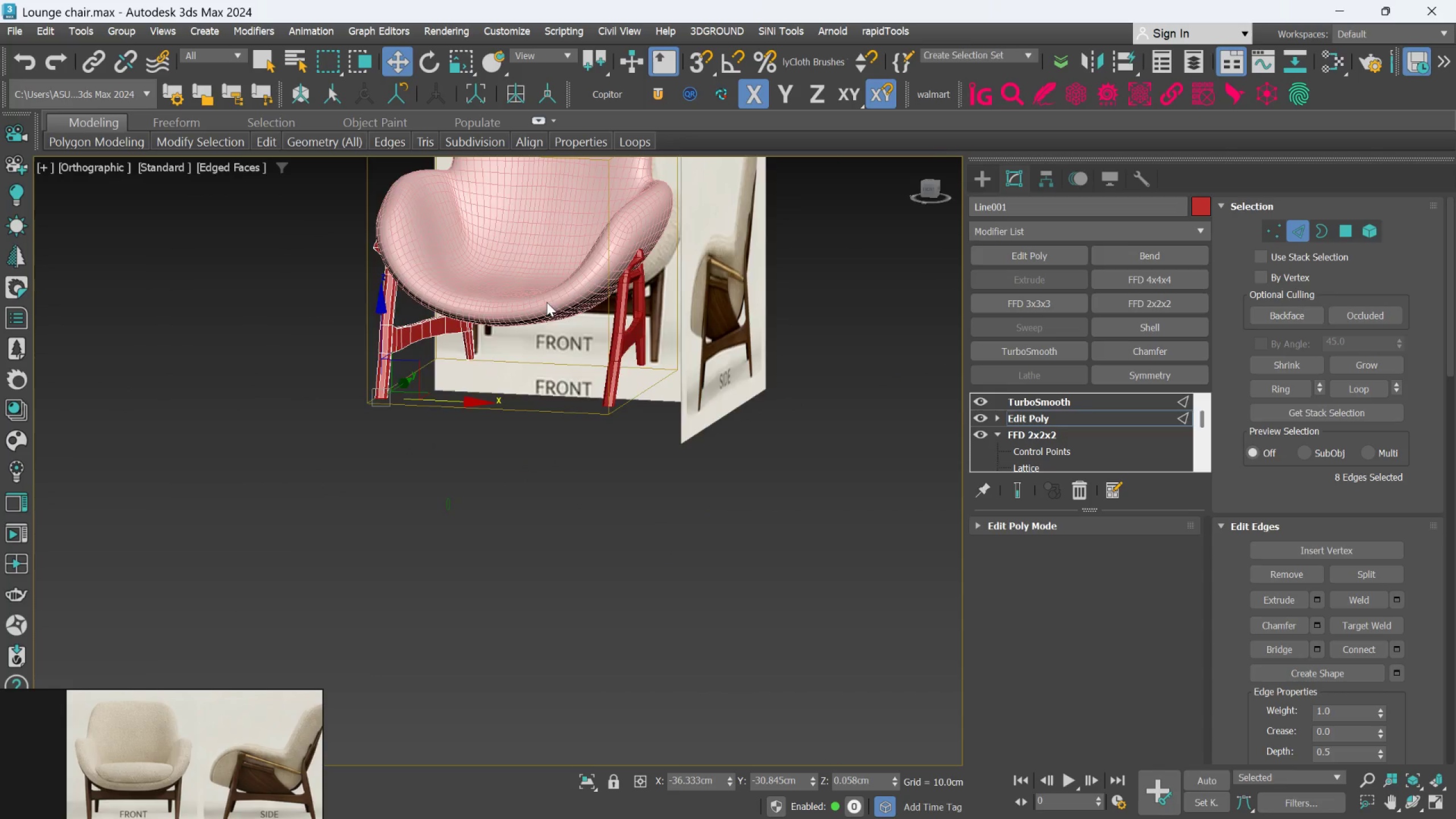 
scroll: coordinate [375, 380], scroll_direction: down, amount: 1.0
 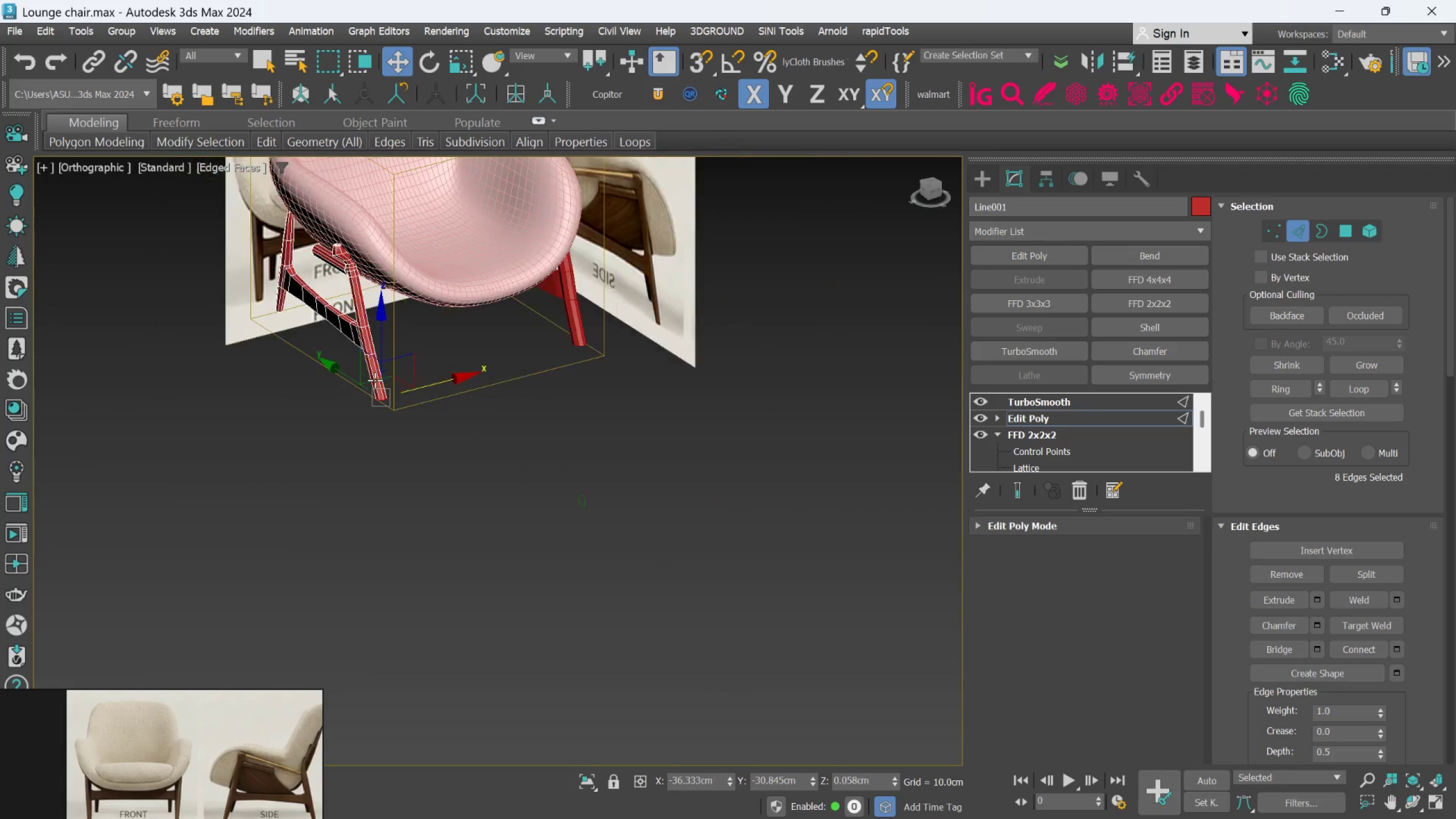 
scroll: coordinate [558, 296], scroll_direction: up, amount: 2.0
 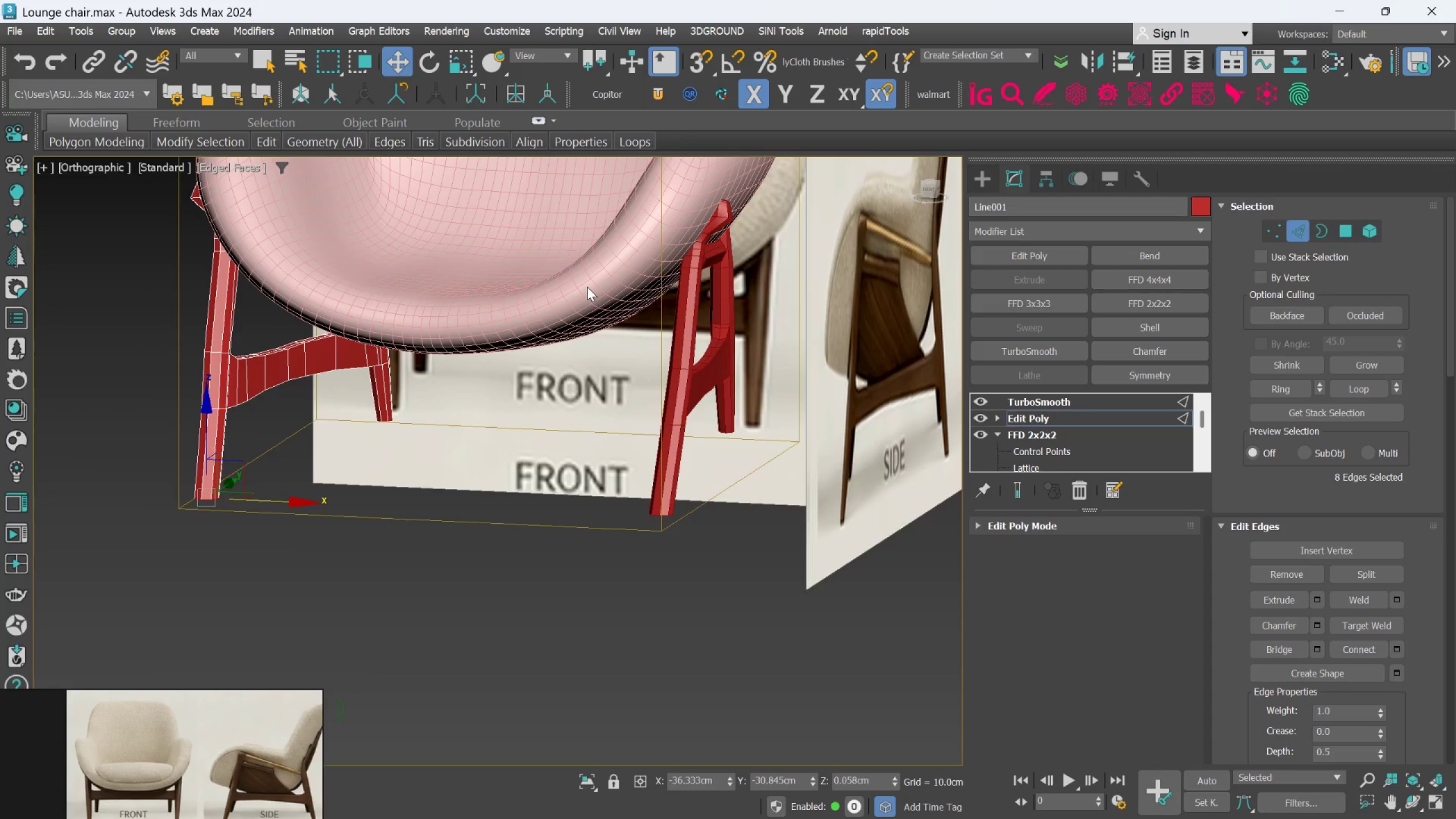 
hold_key(key=AltLeft, duration=0.5)
 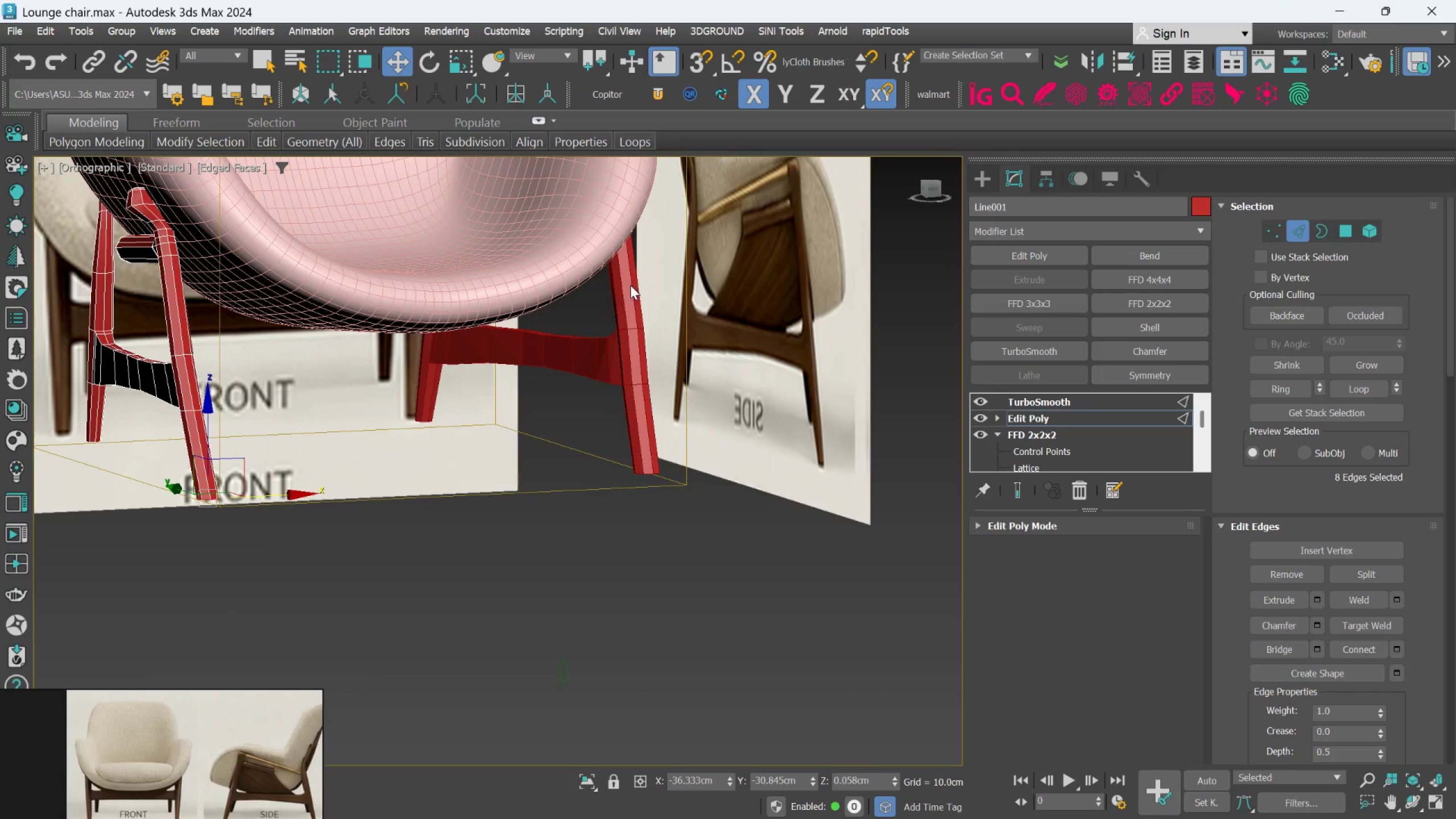 
hold_key(key=AltLeft, duration=0.42)
 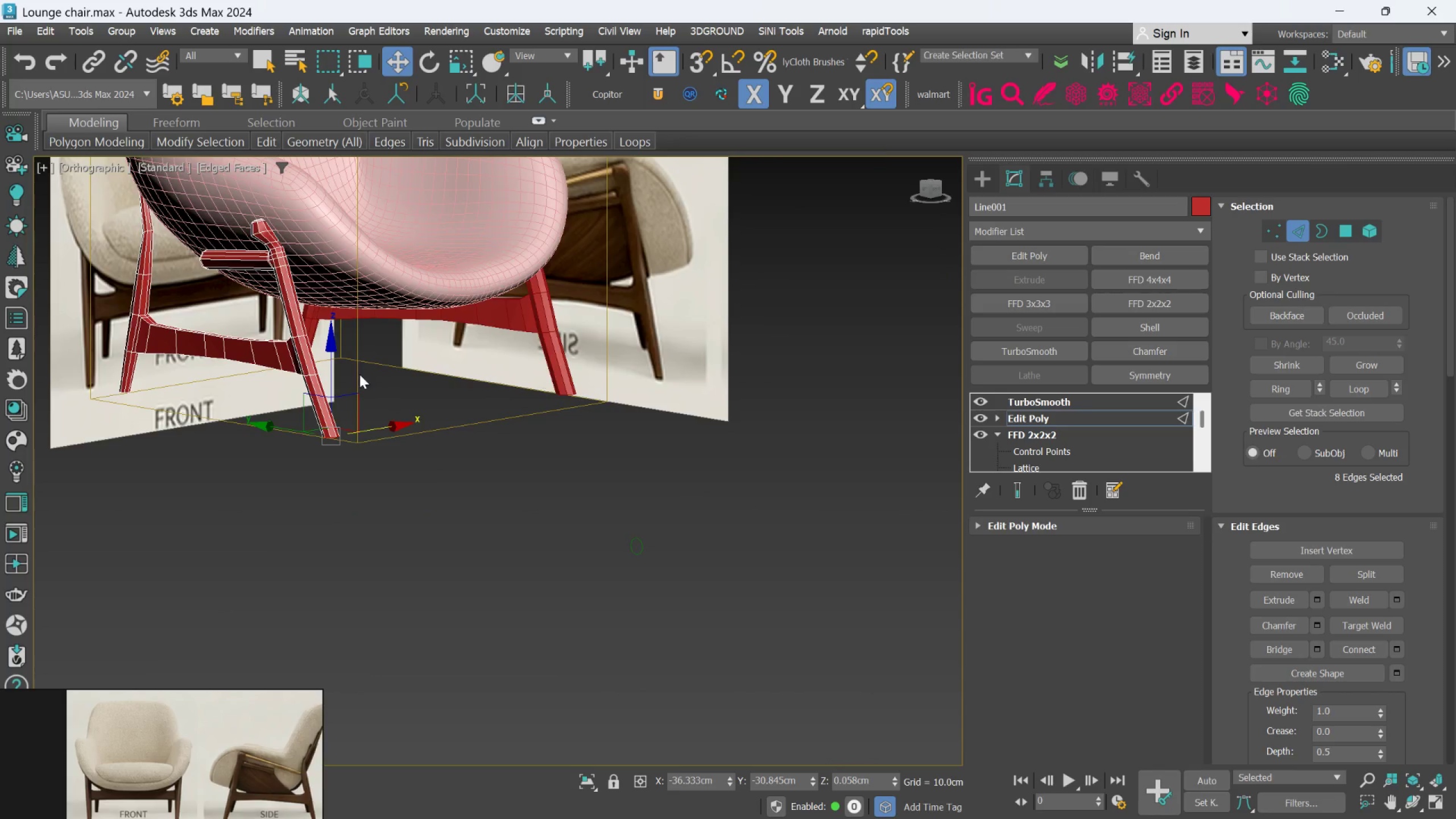 
scroll: coordinate [628, 286], scroll_direction: down, amount: 1.0
 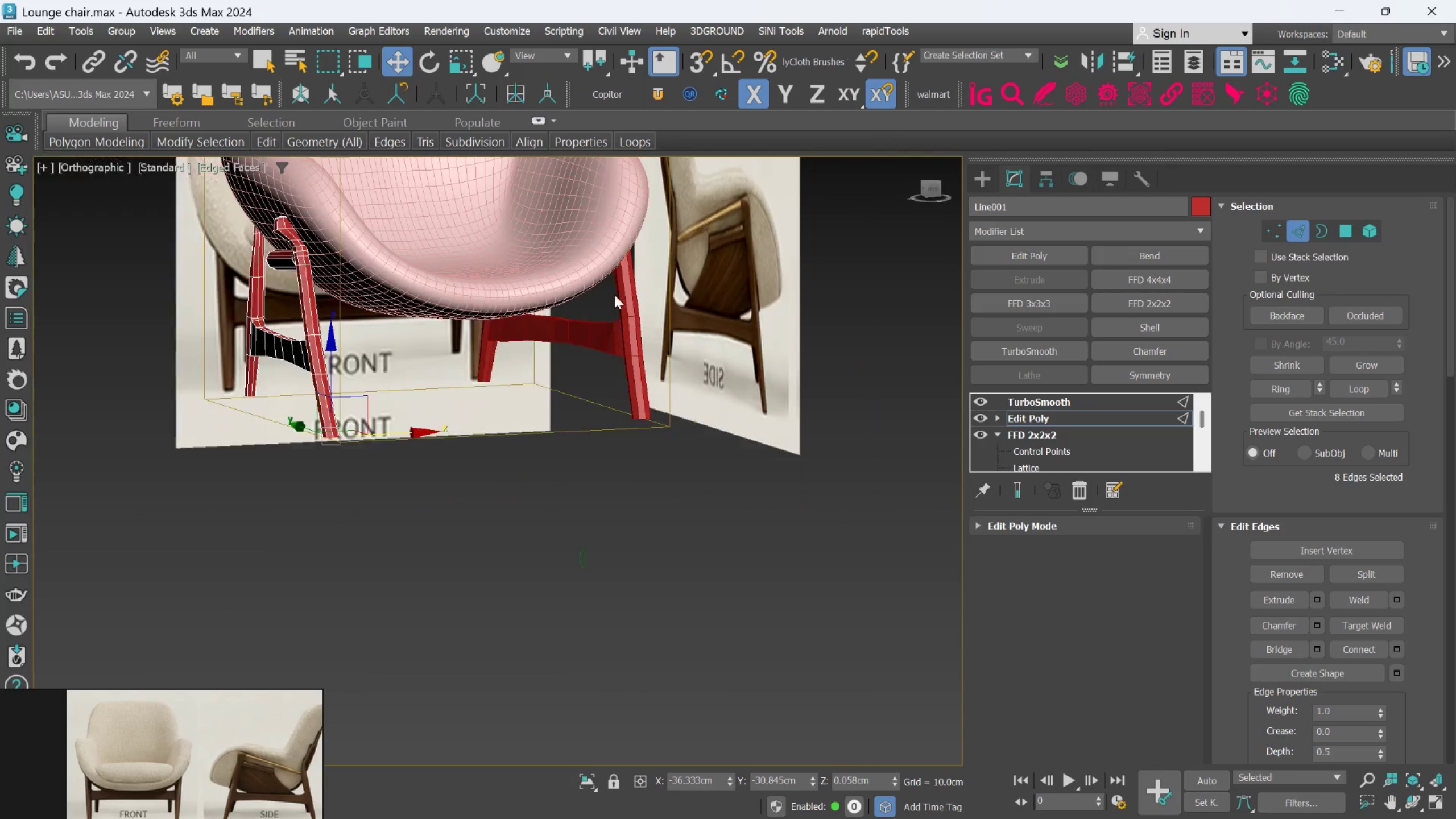 
hold_key(key=AltLeft, duration=0.33)
 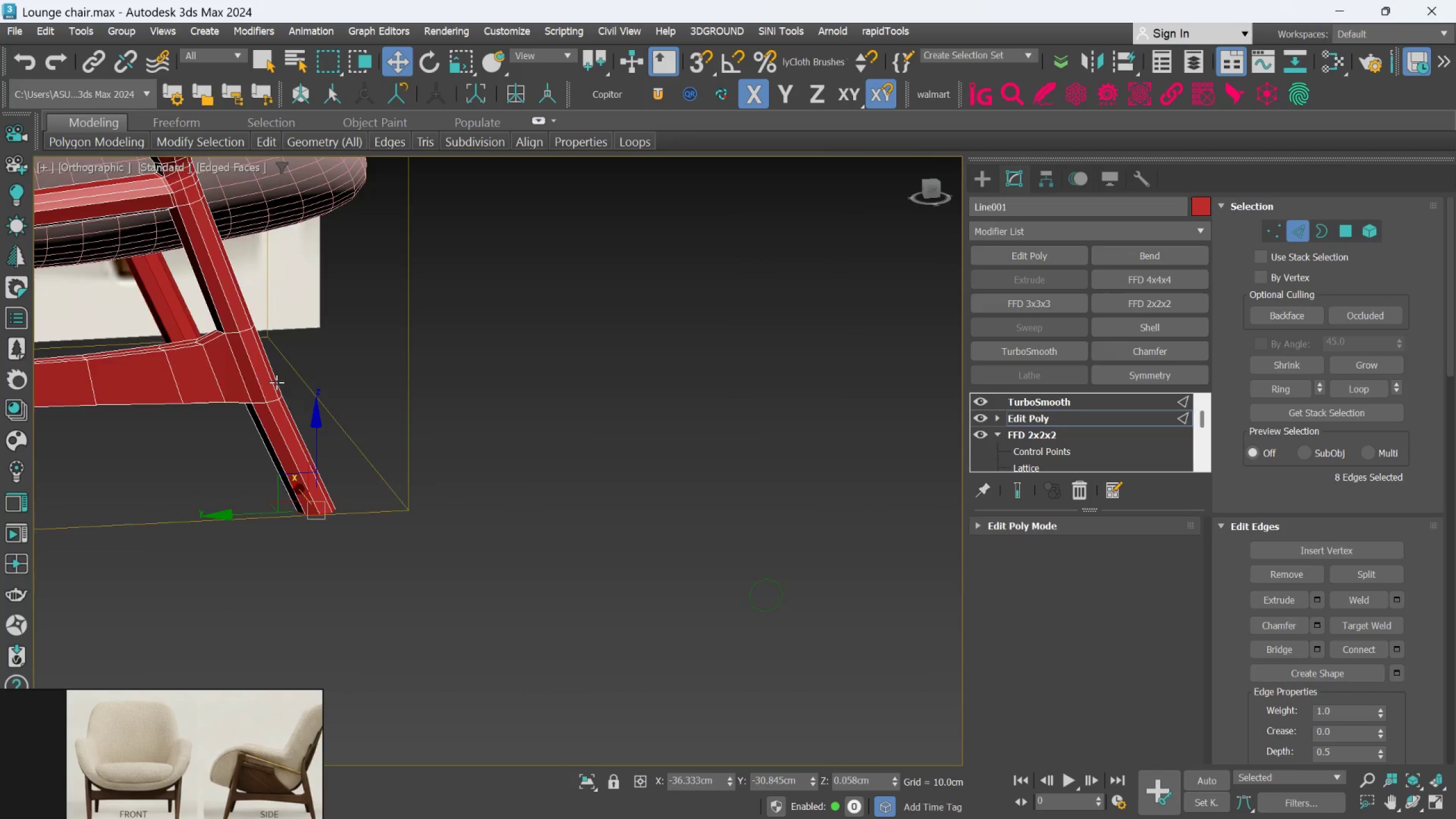 
scroll: coordinate [344, 361], scroll_direction: up, amount: 2.0
 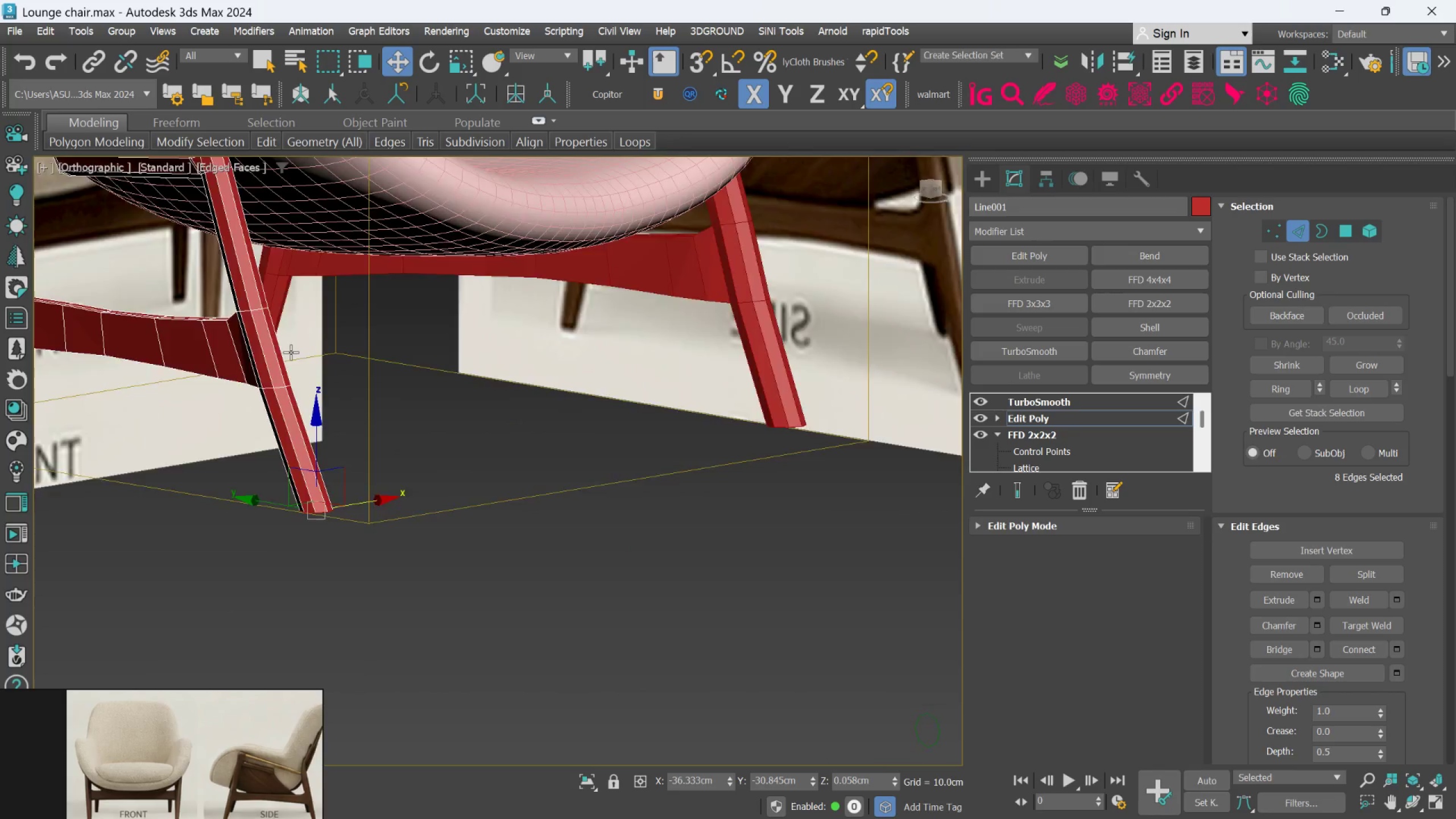 
hold_key(key=AltLeft, duration=1.5)
 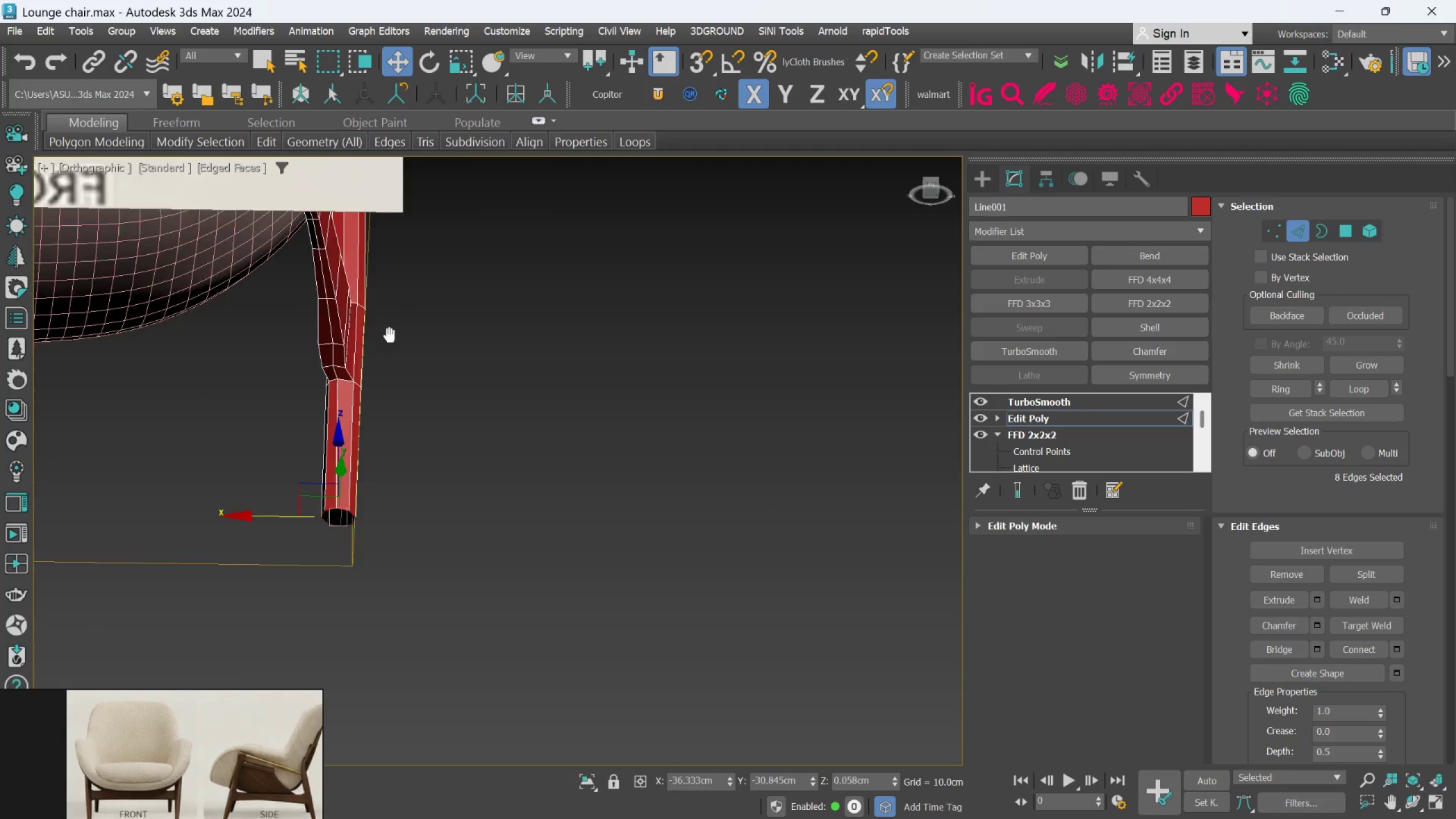 
key(Alt+AltLeft)
 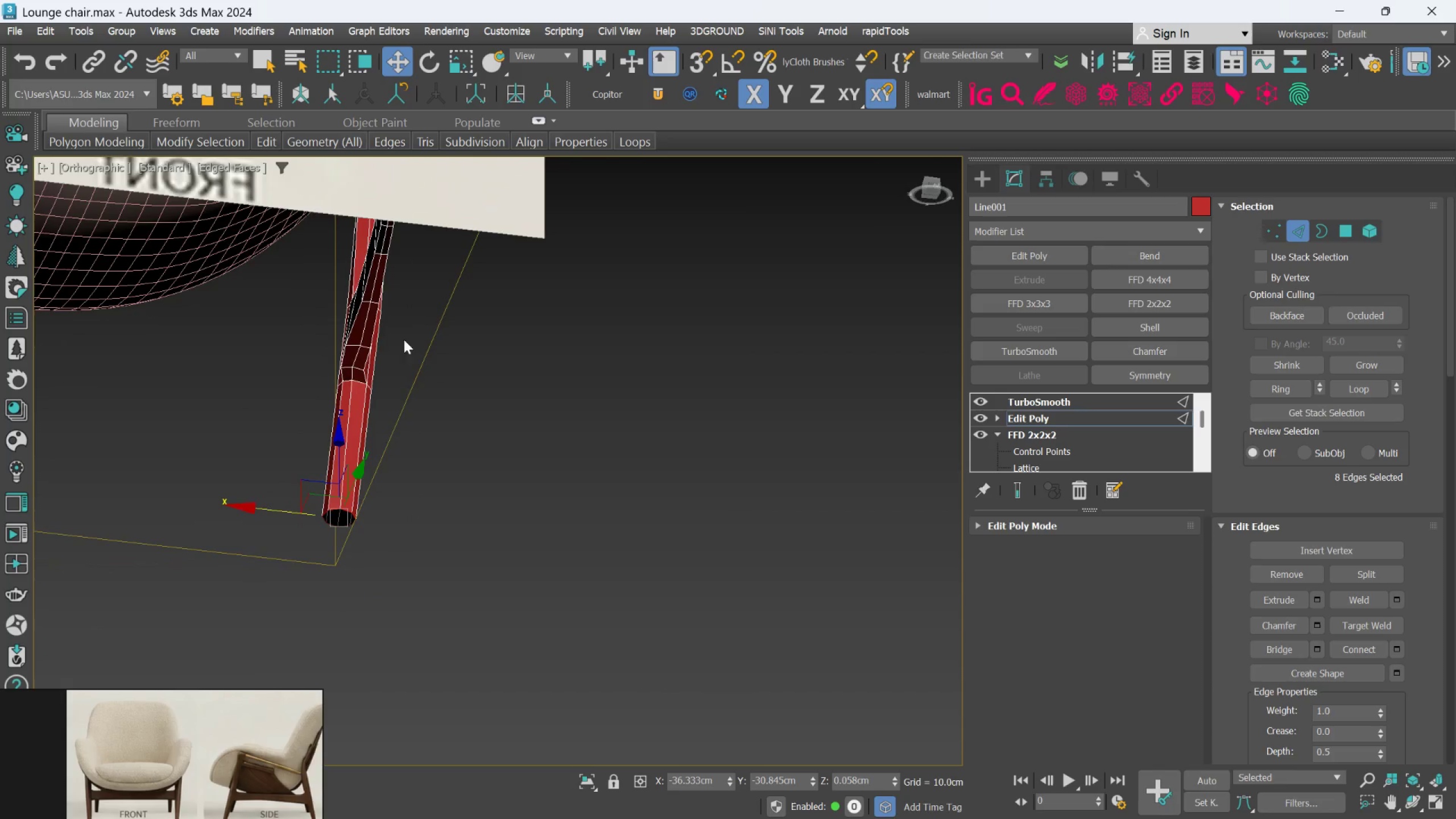 
key(Alt+AltLeft)
 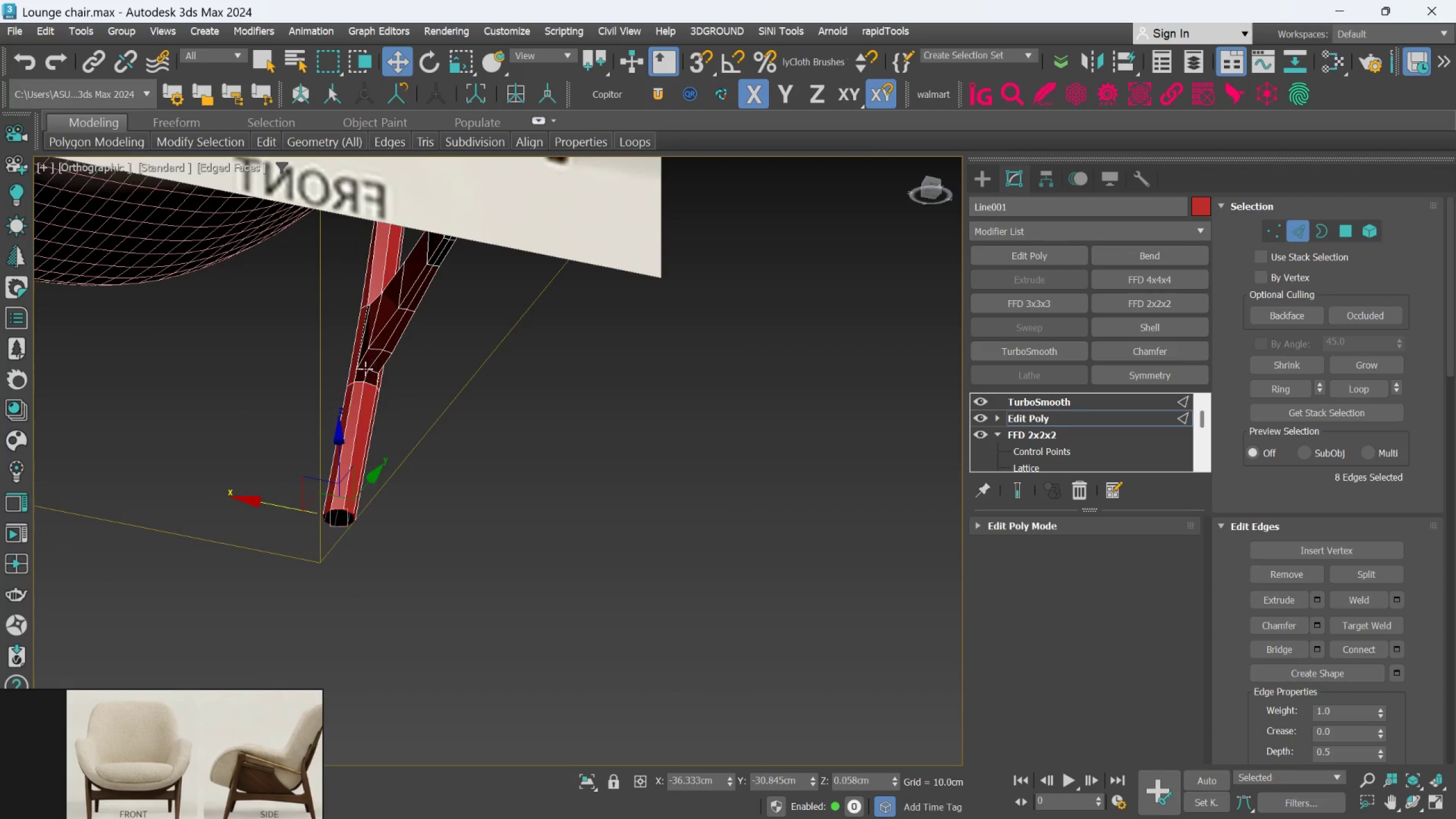 
scroll: coordinate [366, 367], scroll_direction: up, amount: 3.0
 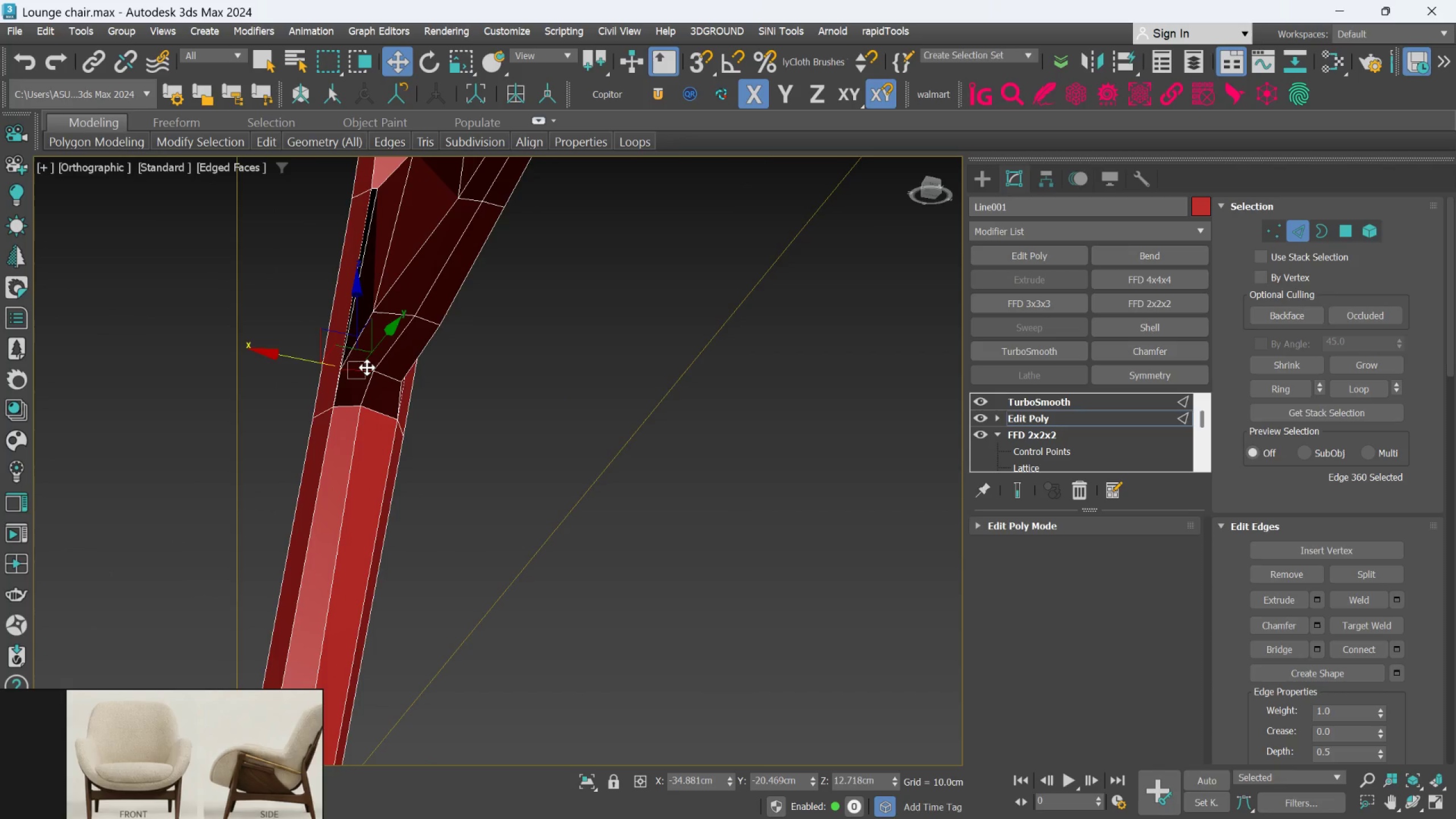 
double_click([367, 367])
 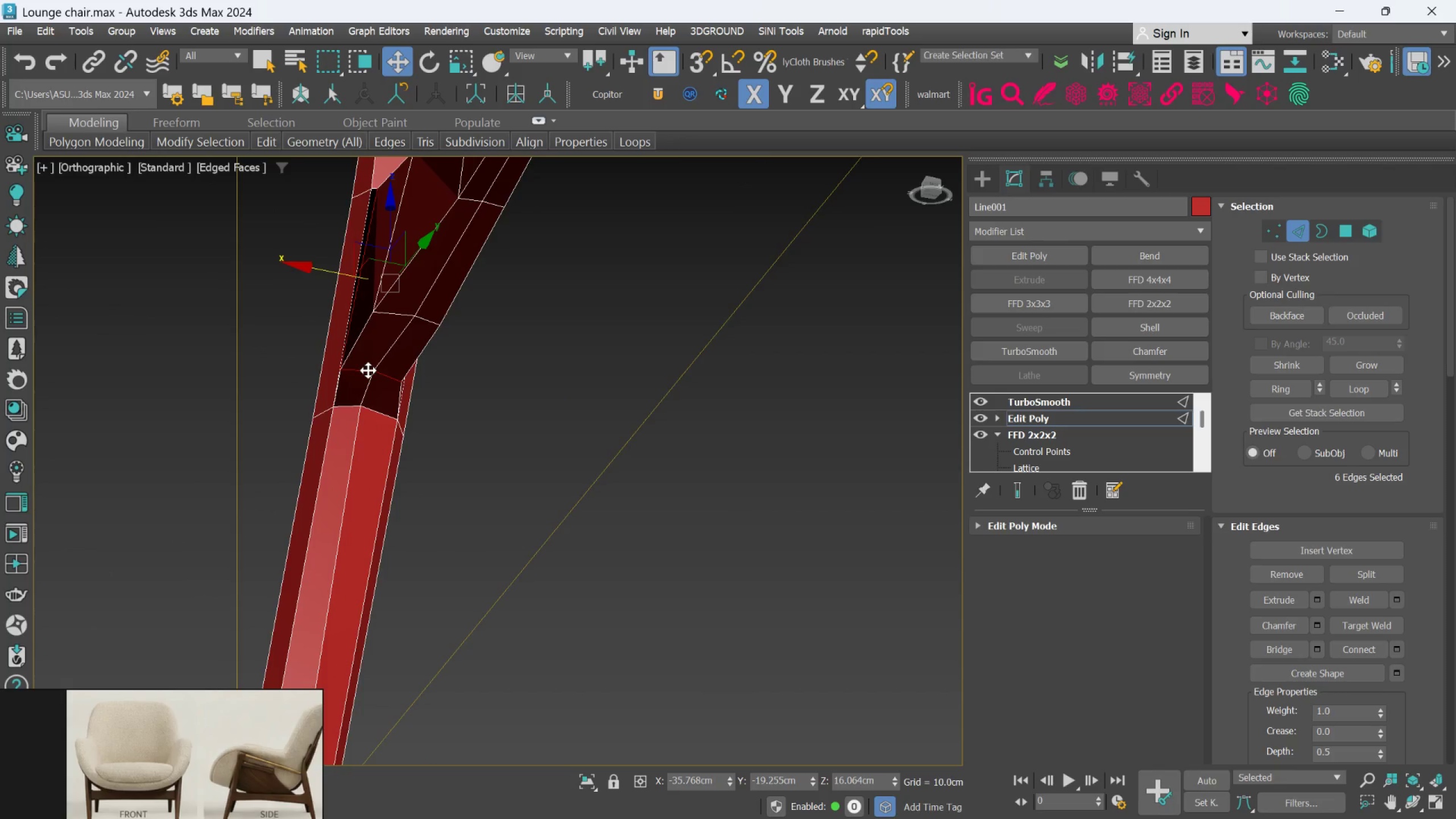 
hold_key(key=AltLeft, duration=1.41)
 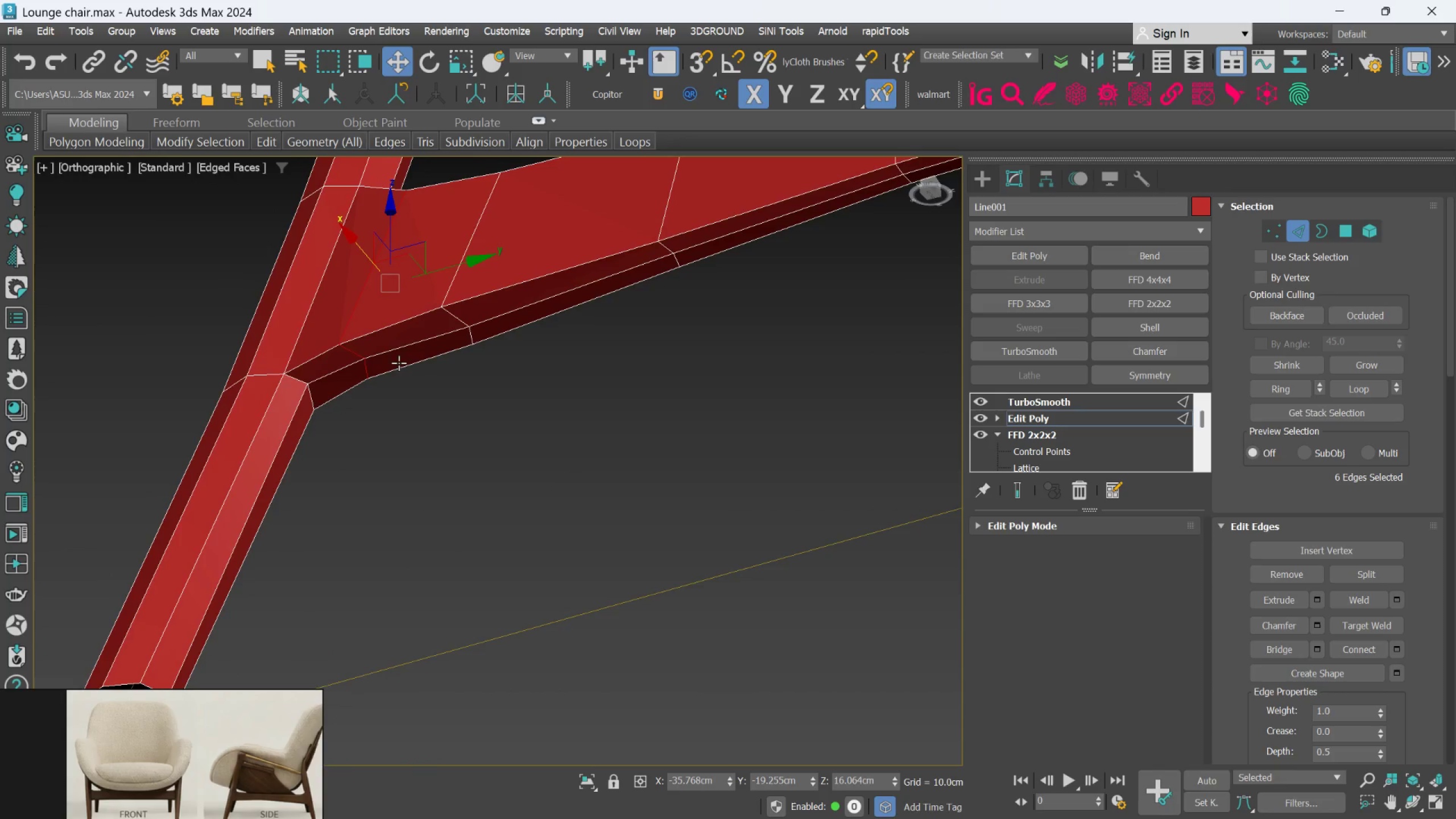 
key(Alt+AltLeft)
 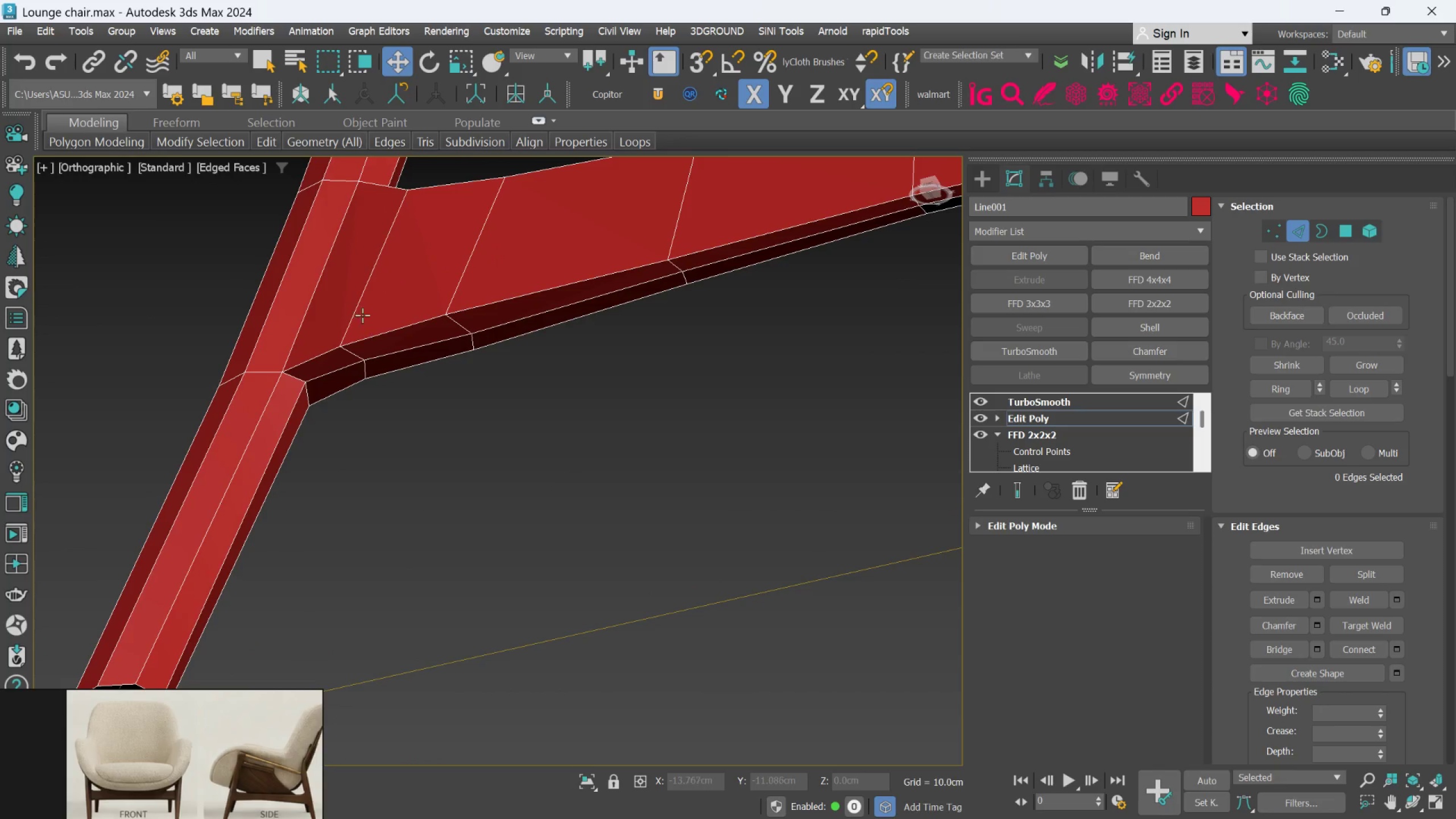 
left_click([355, 310])
 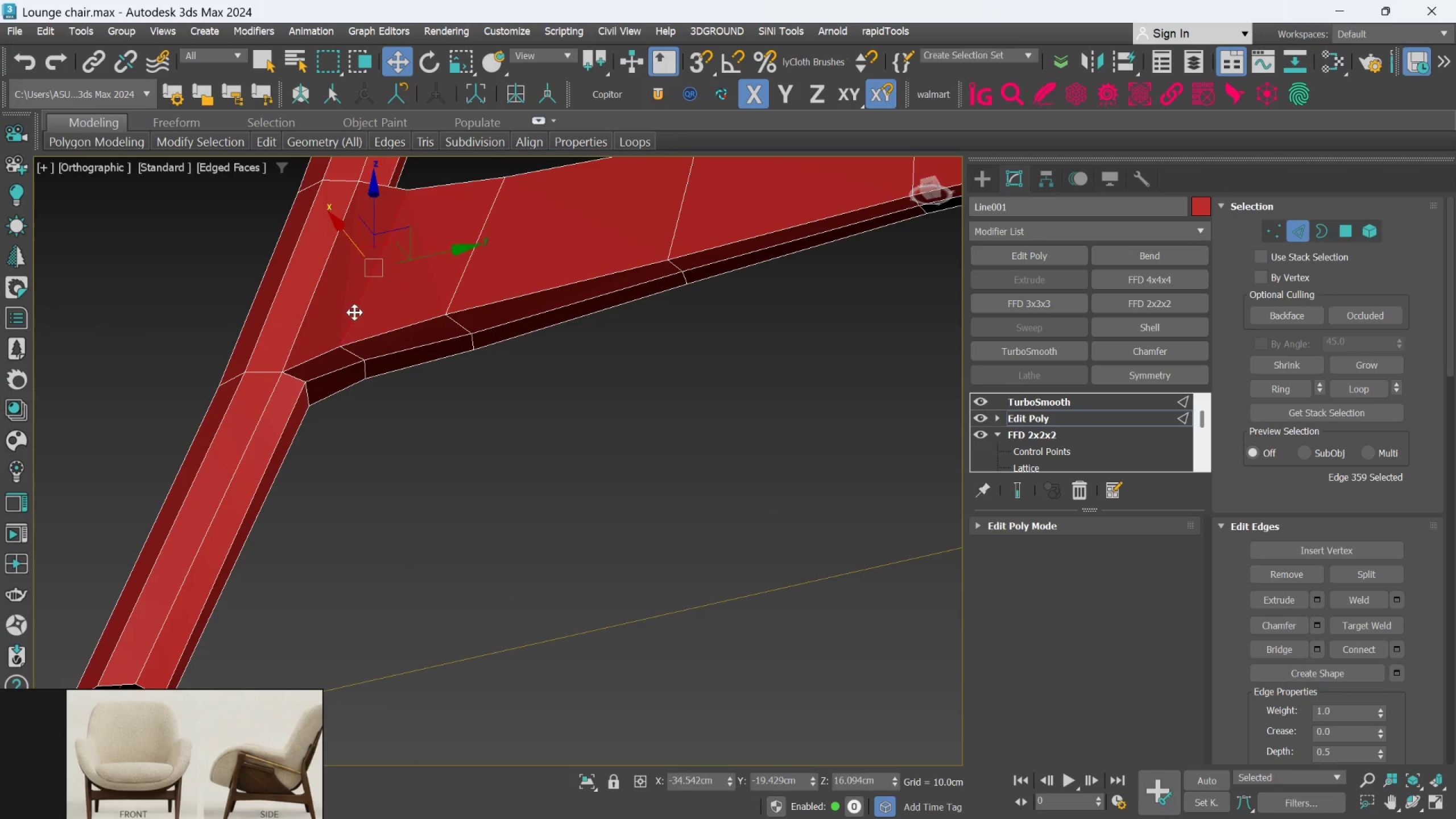 
hold_key(key=AltLeft, duration=1.52)
 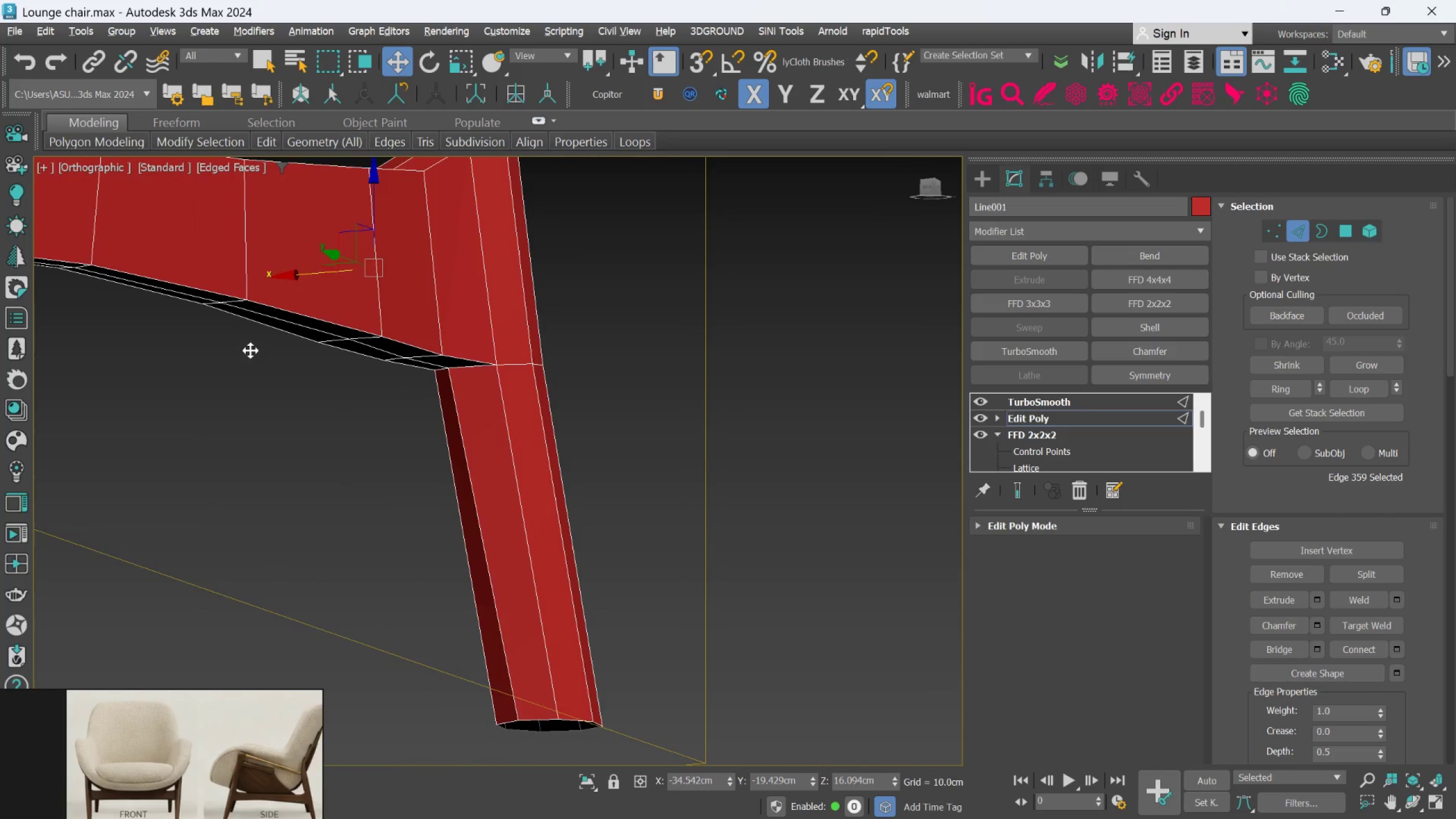 
hold_key(key=AltLeft, duration=1.51)
 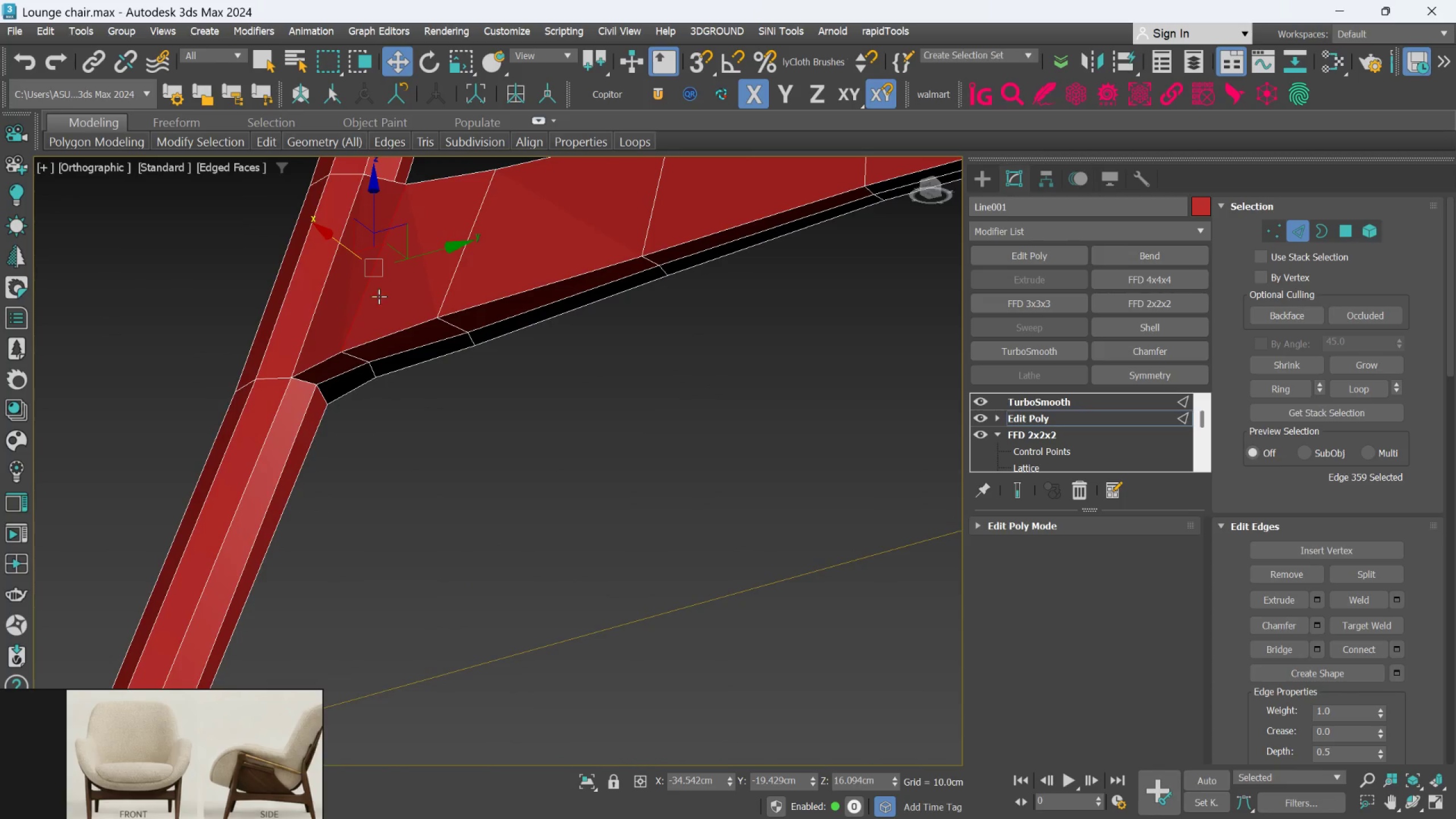 
hold_key(key=AltLeft, duration=0.39)
 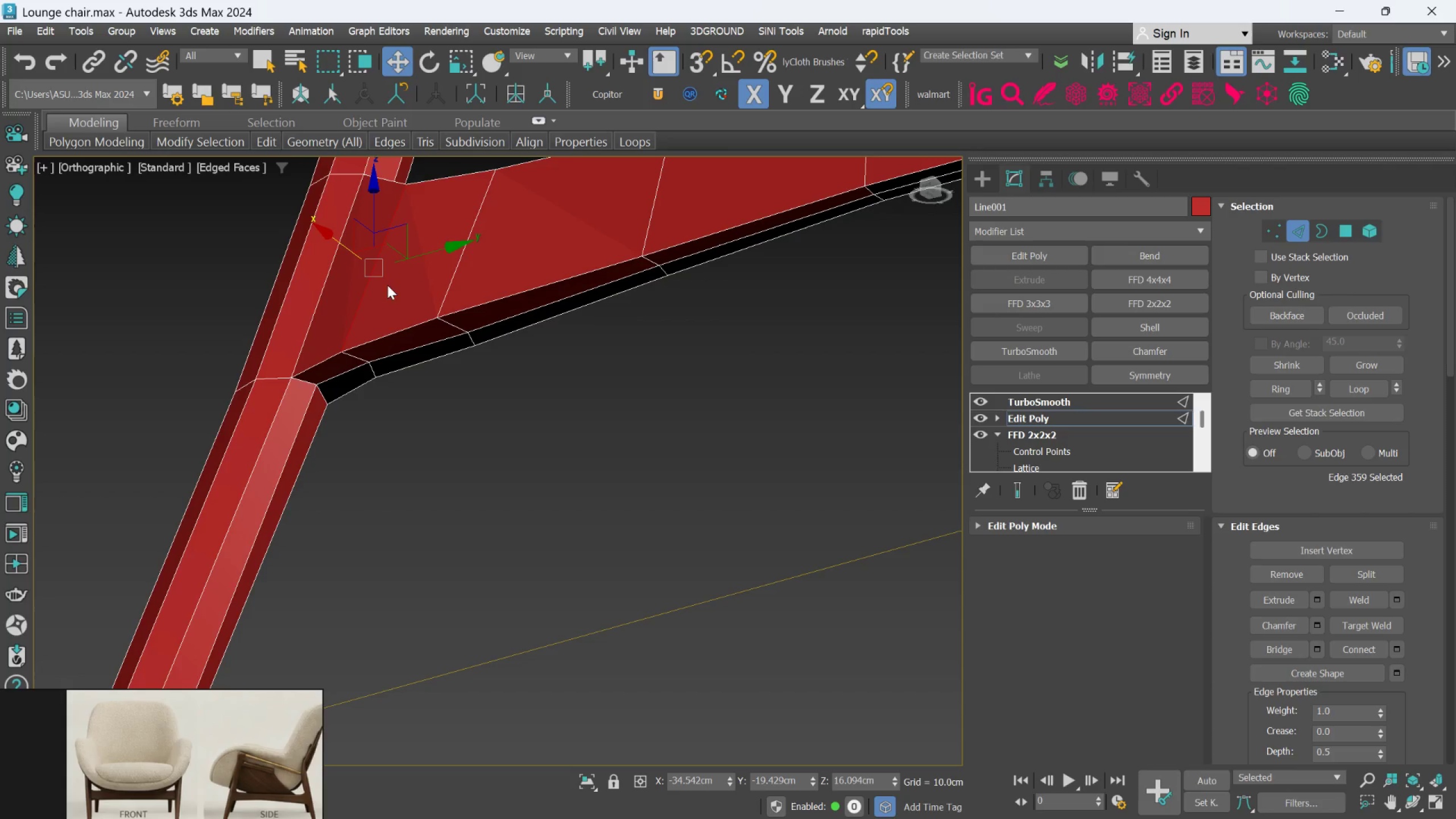 
hold_key(key=AltLeft, duration=1.33)
 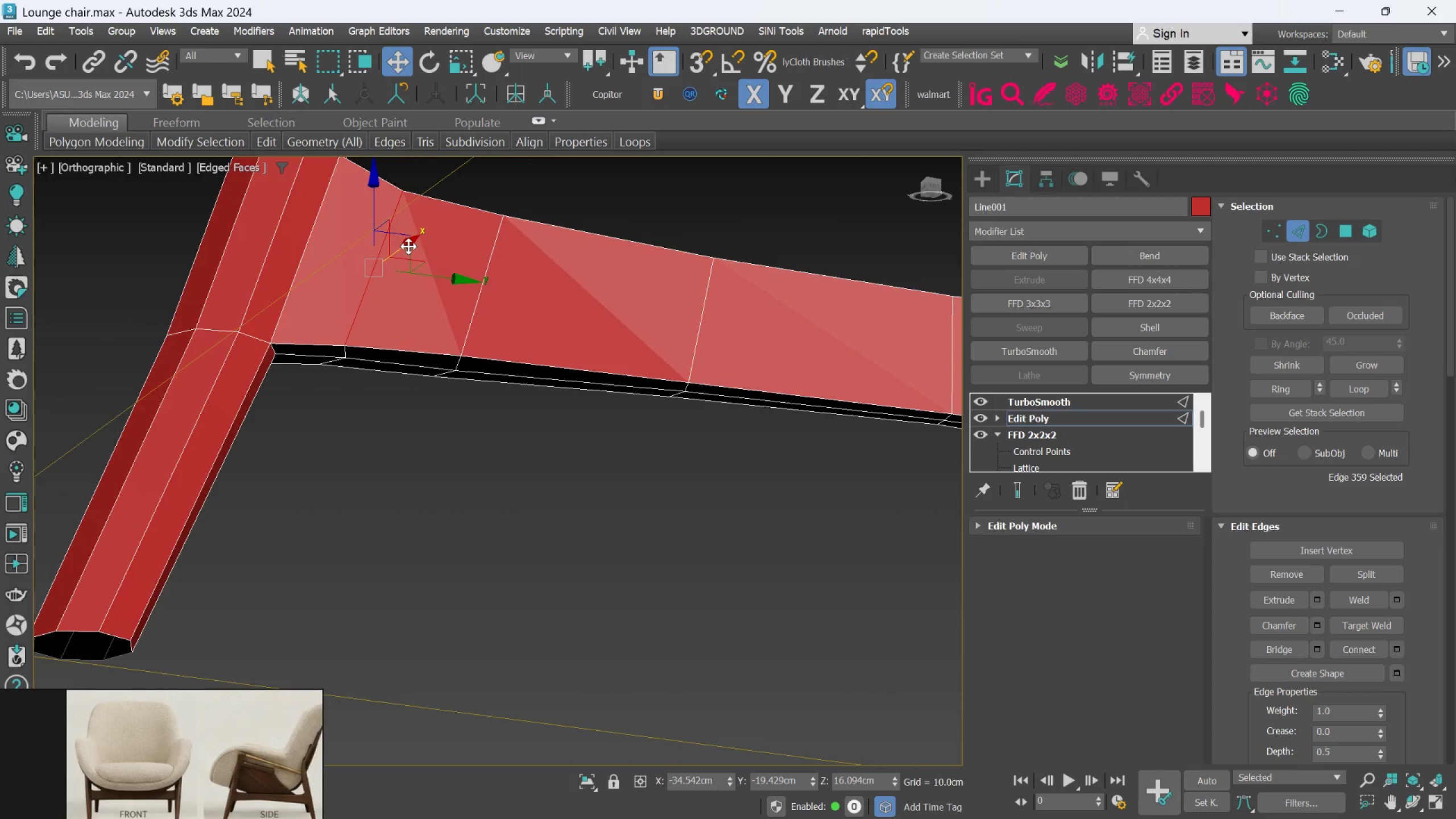 
left_click_drag(start_coordinate=[406, 242], to_coordinate=[403, 252])
 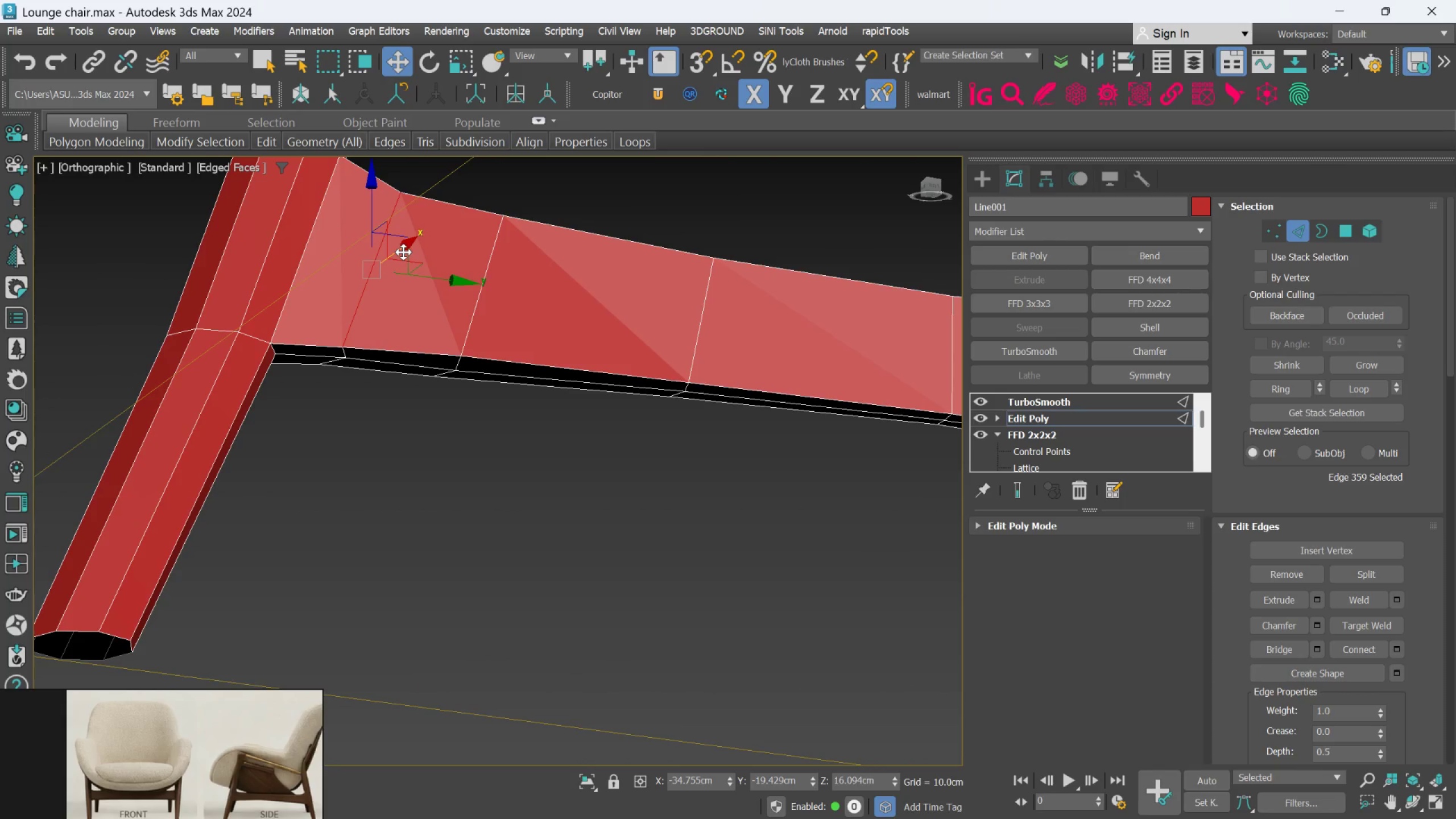 
key(Control+Z)
 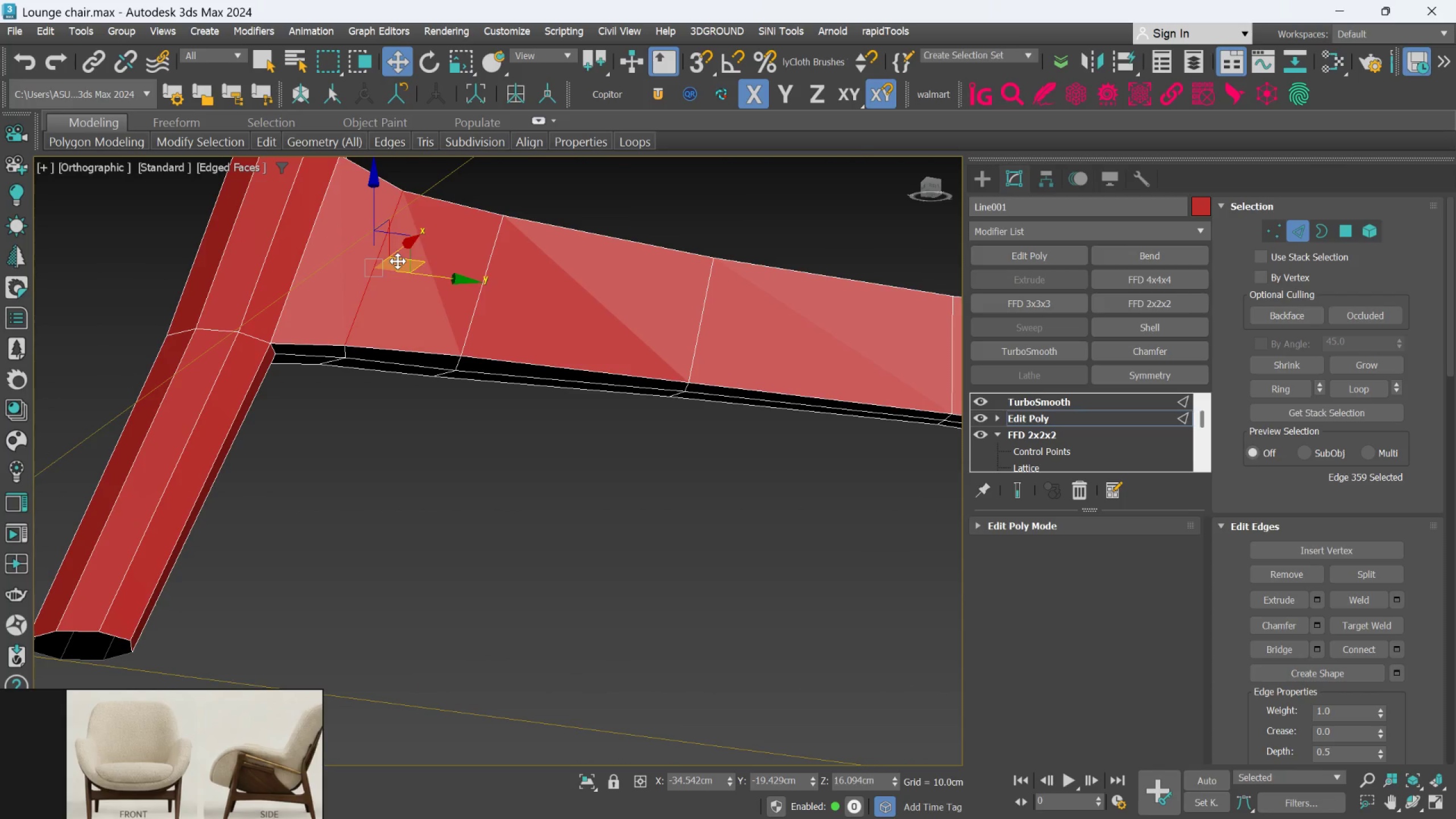 
hold_key(key=AltLeft, duration=1.51)
 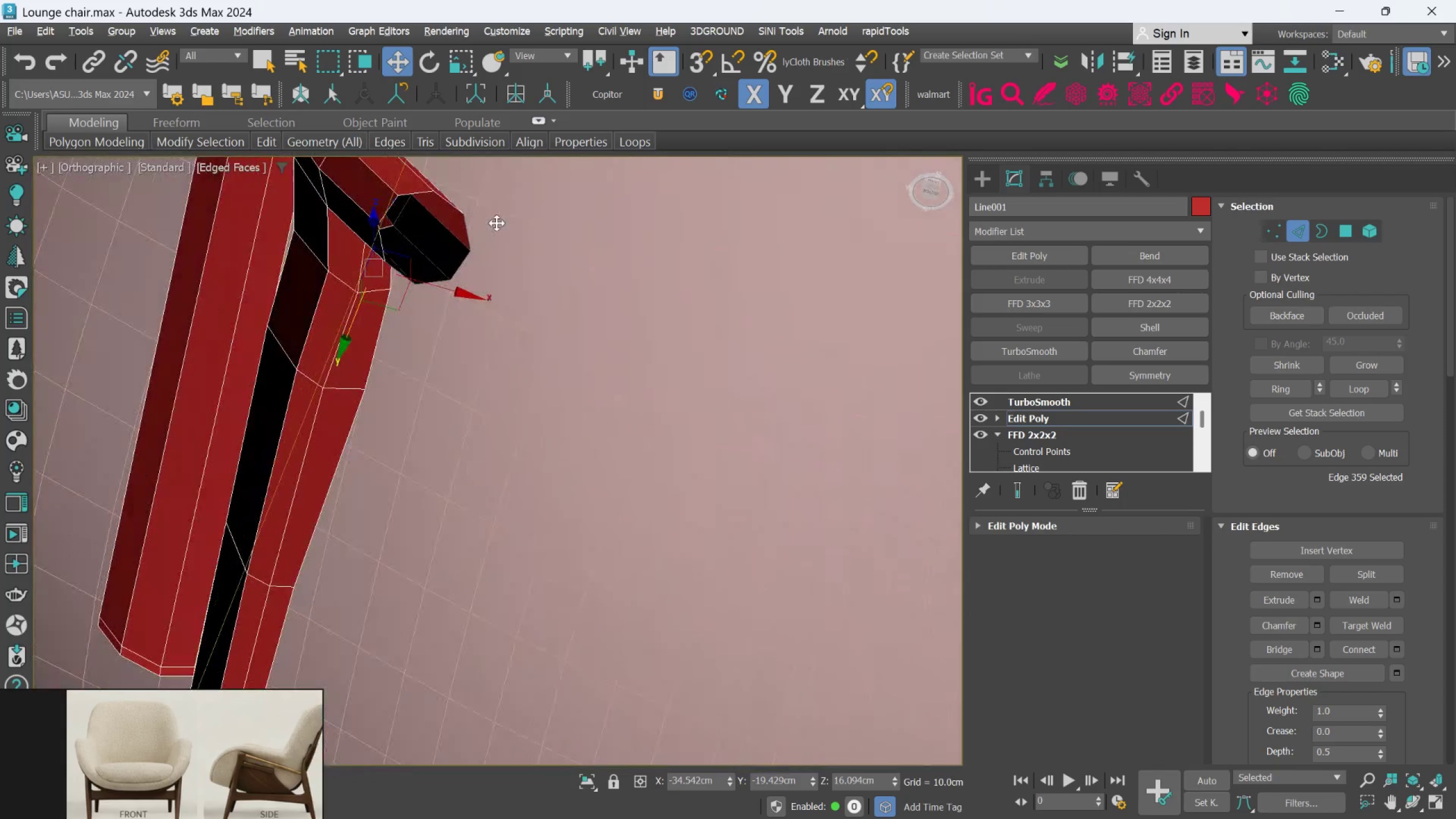 
key(Alt+AltLeft)
 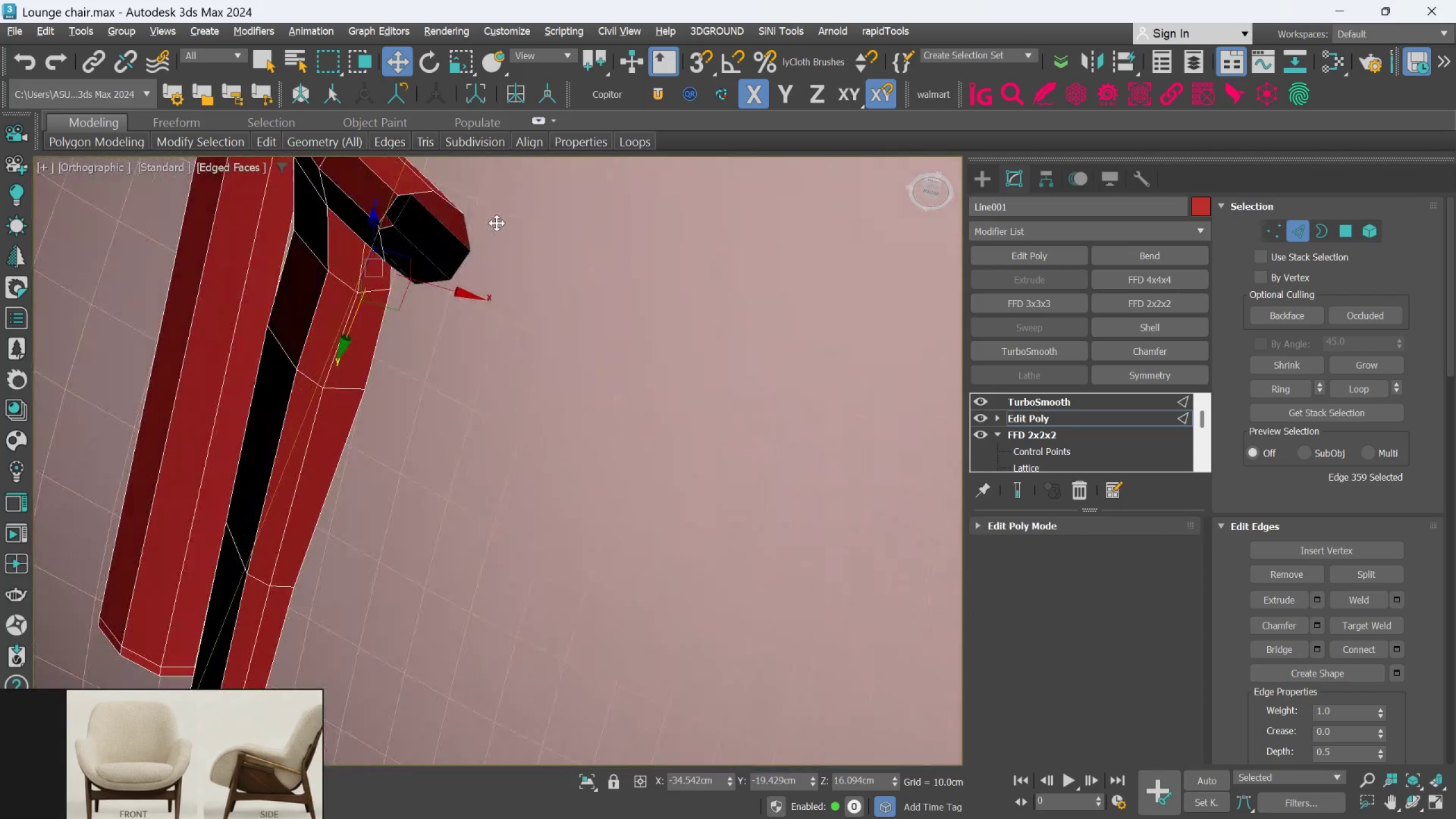 
key(Alt+AltLeft)
 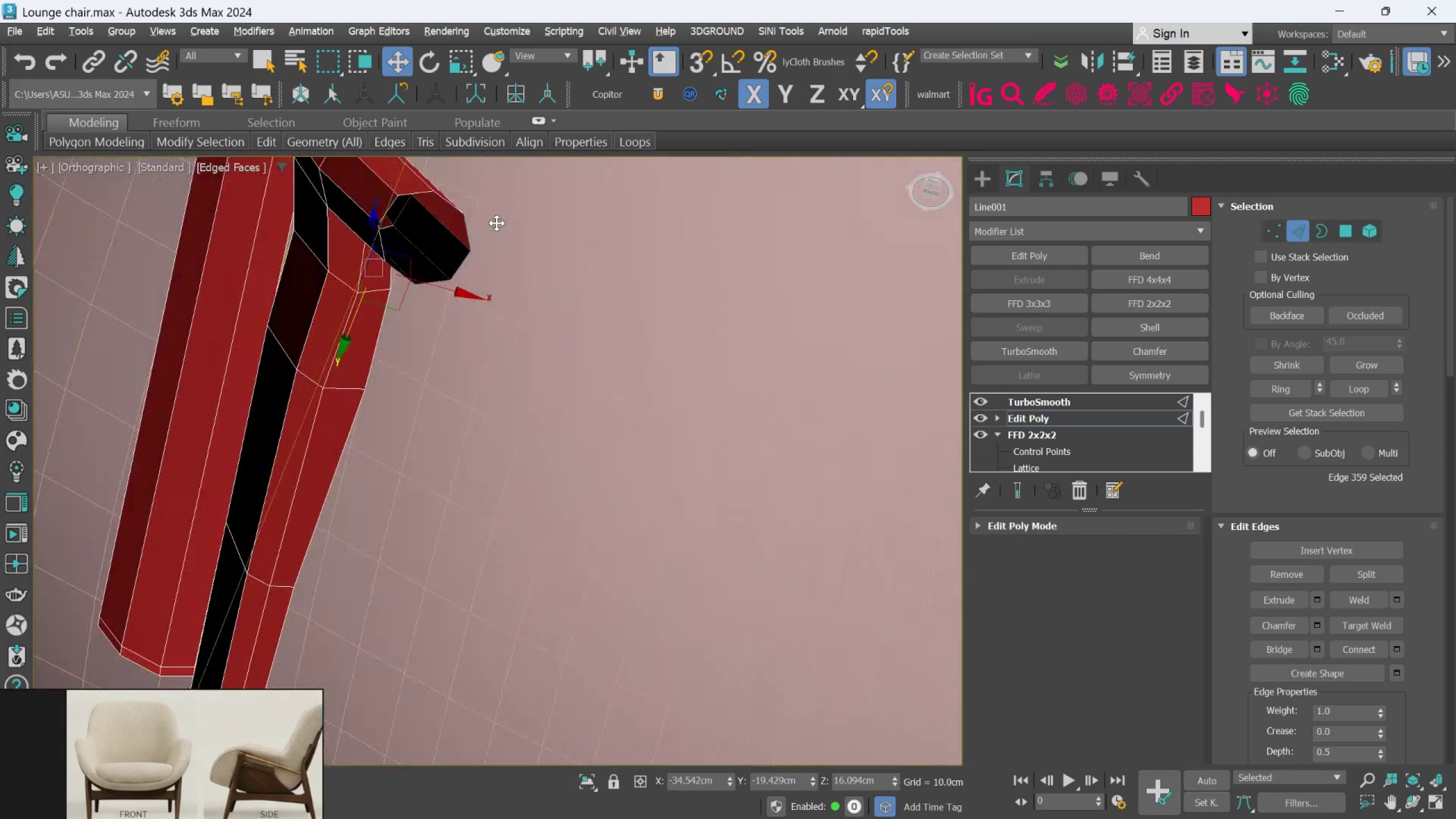 
key(Alt+AltLeft)
 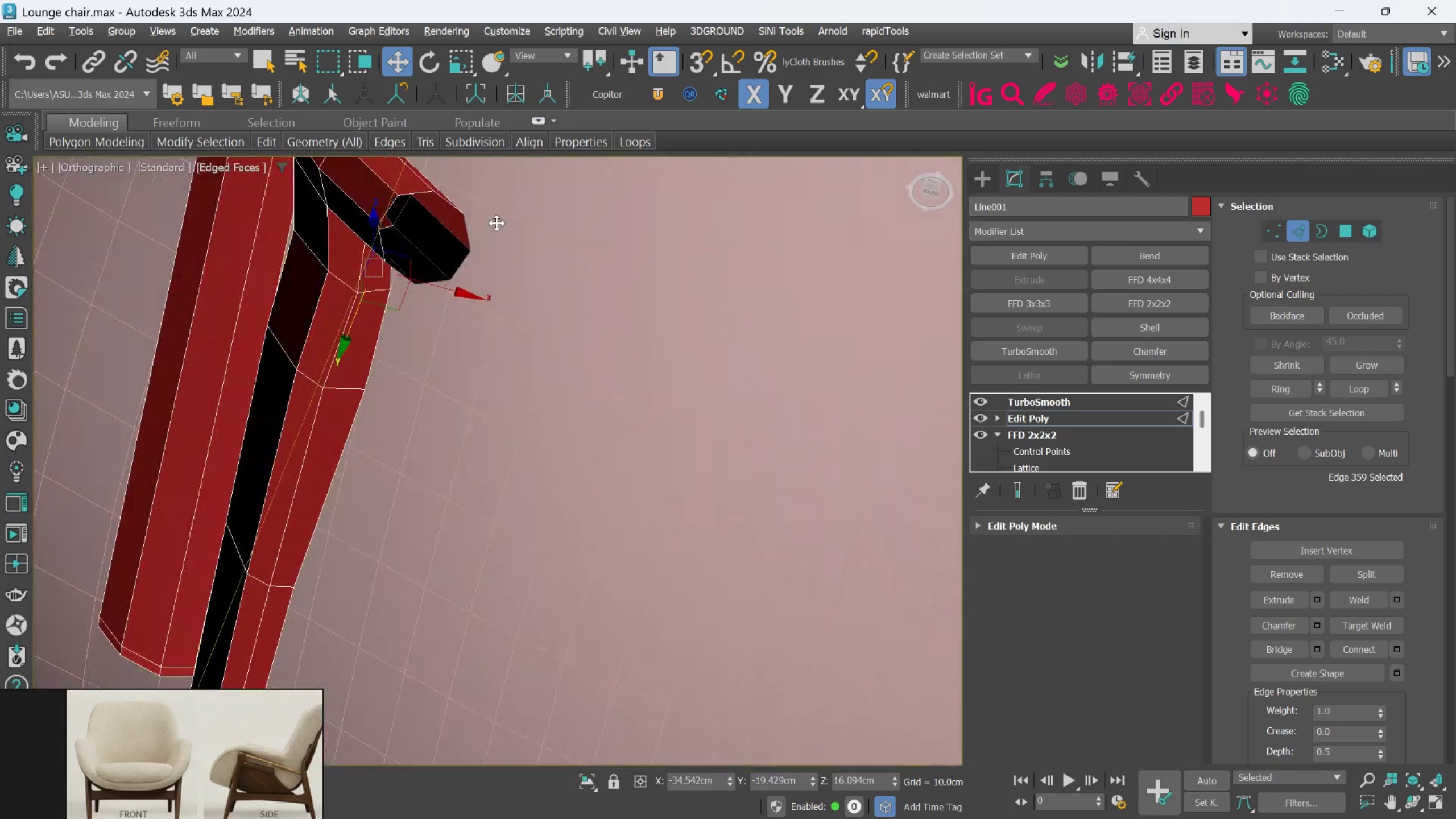 
key(Alt+AltLeft)
 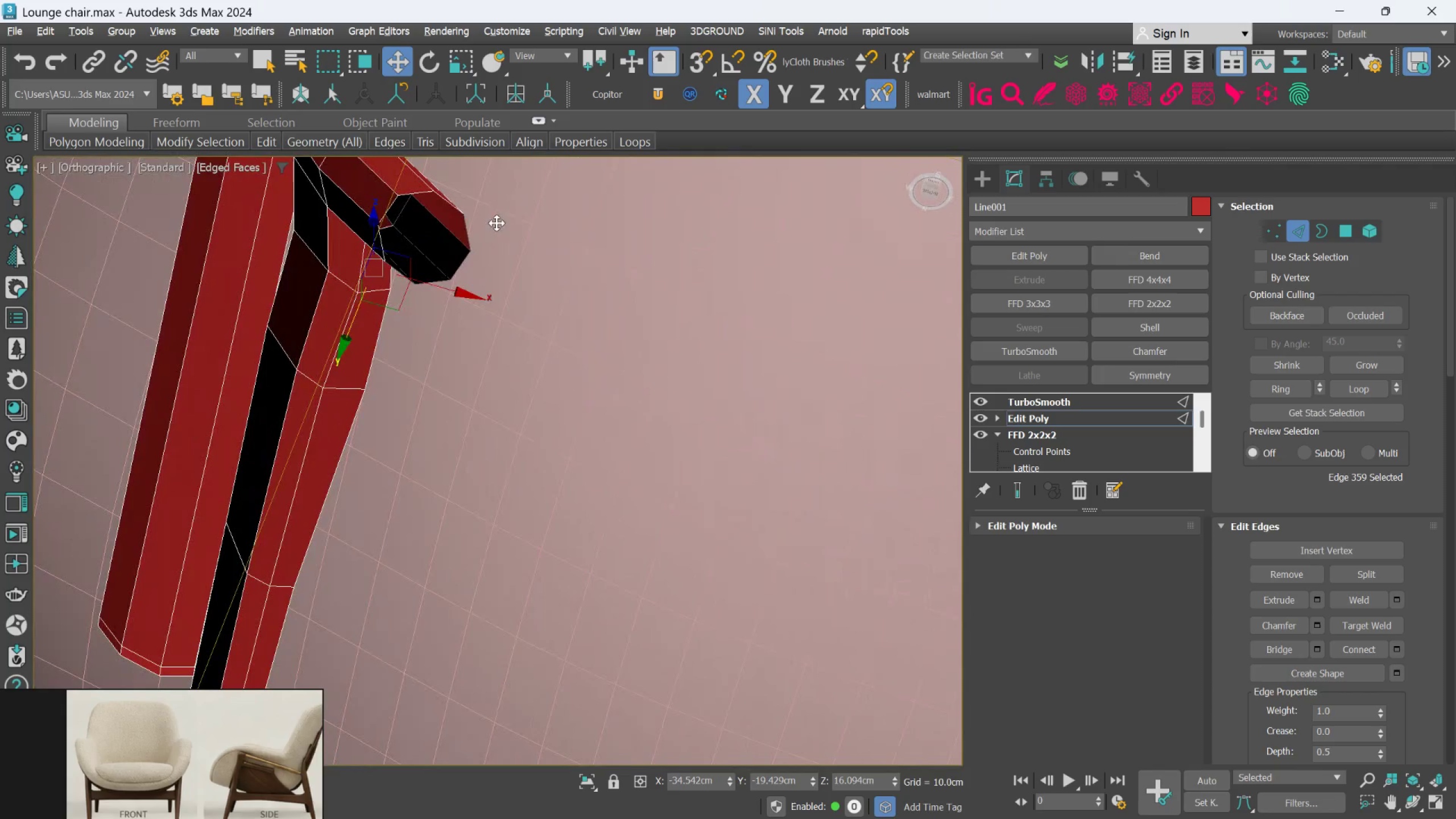 
key(Alt+AltLeft)
 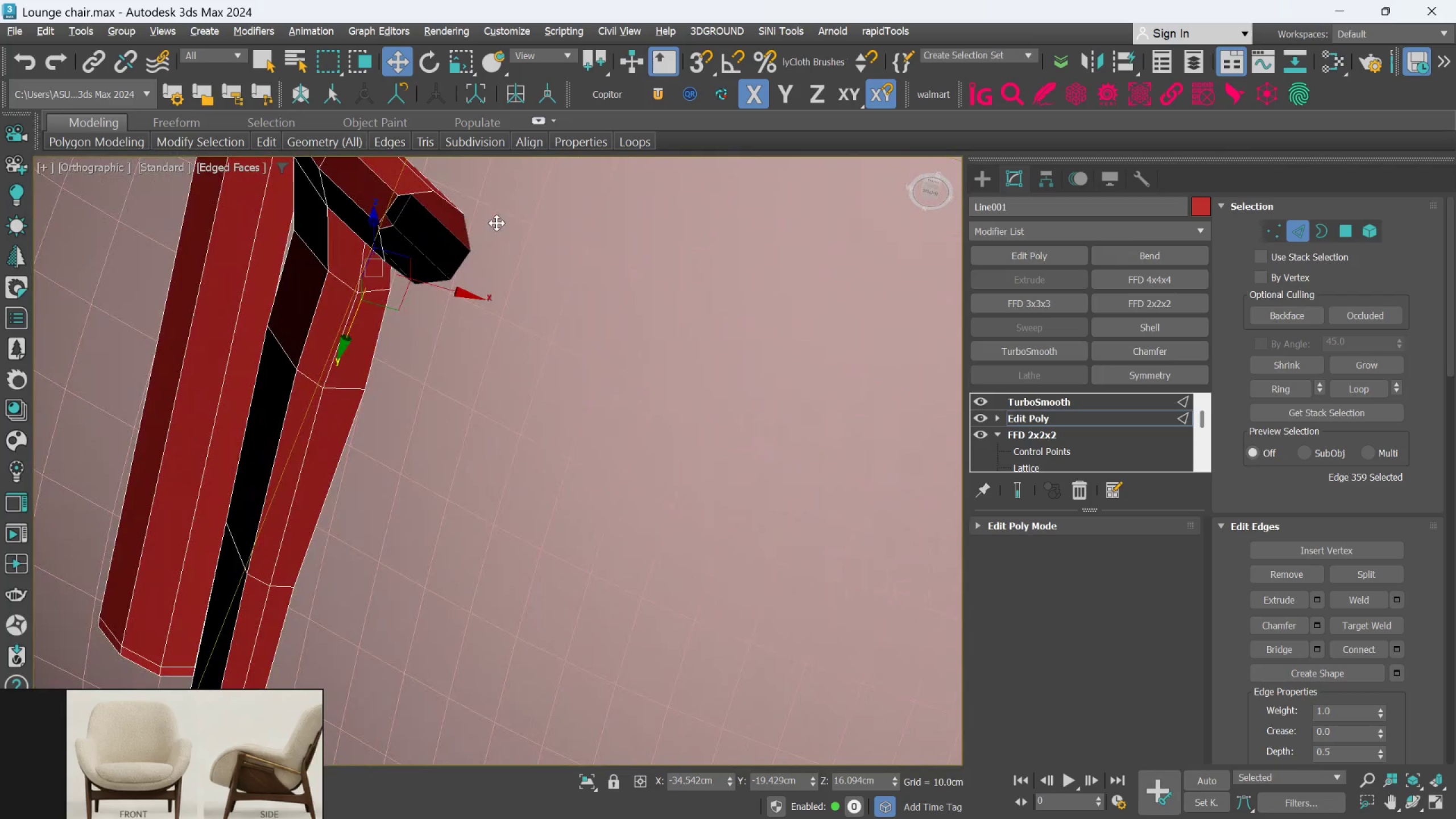 
key(Alt+AltLeft)
 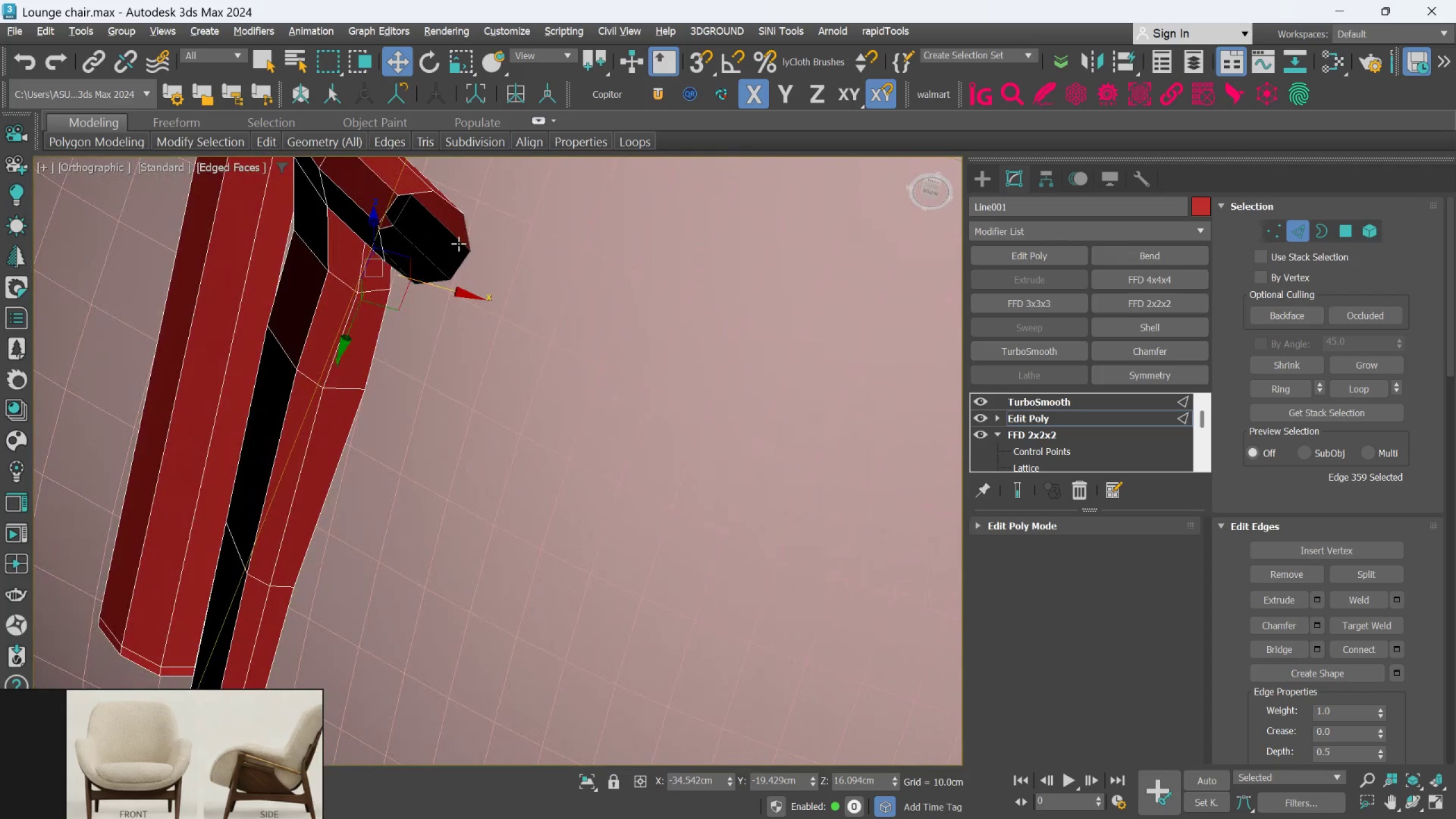 
key(Alt+AltLeft)
 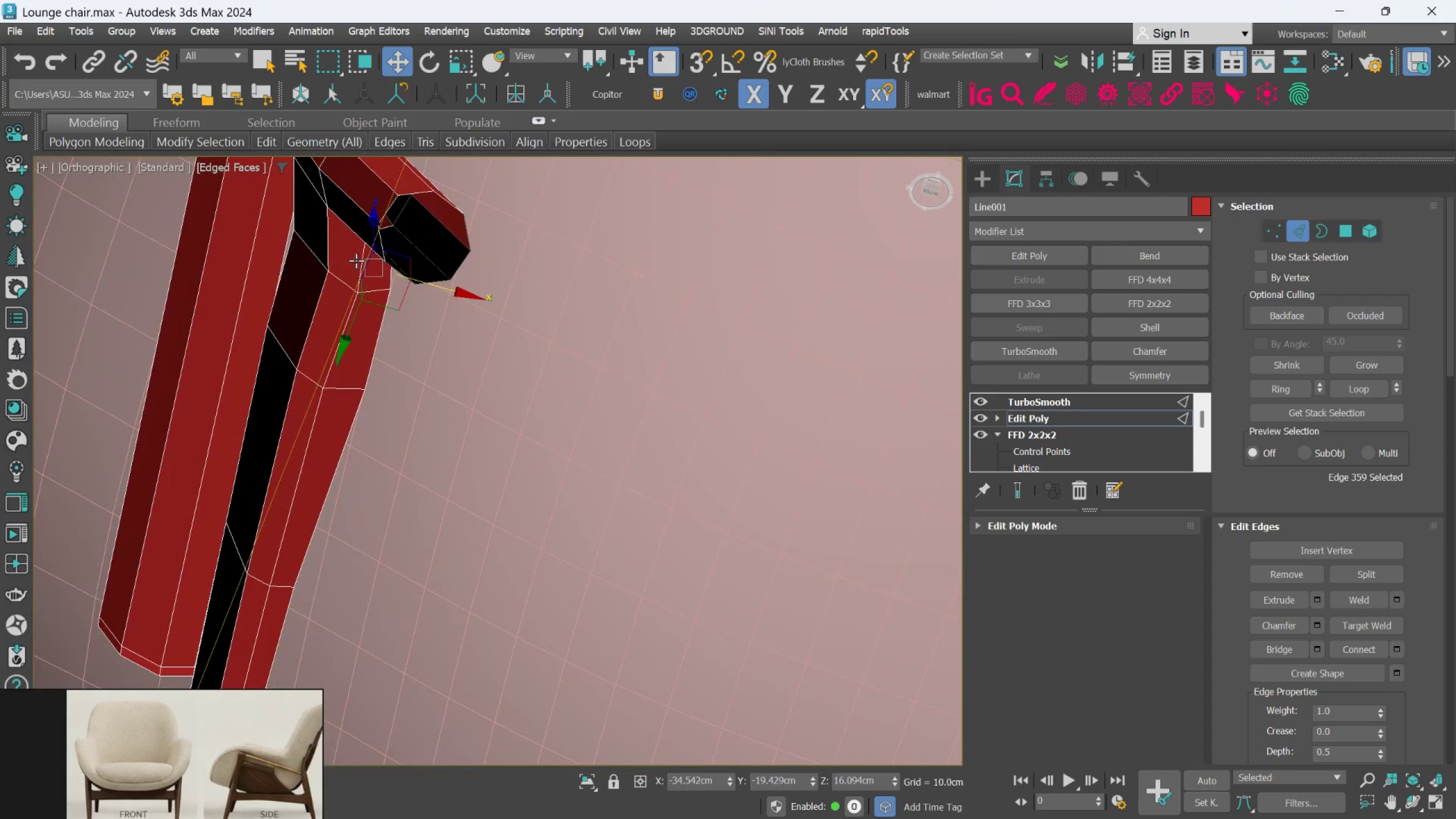 
scroll: coordinate [349, 260], scroll_direction: up, amount: 1.0
 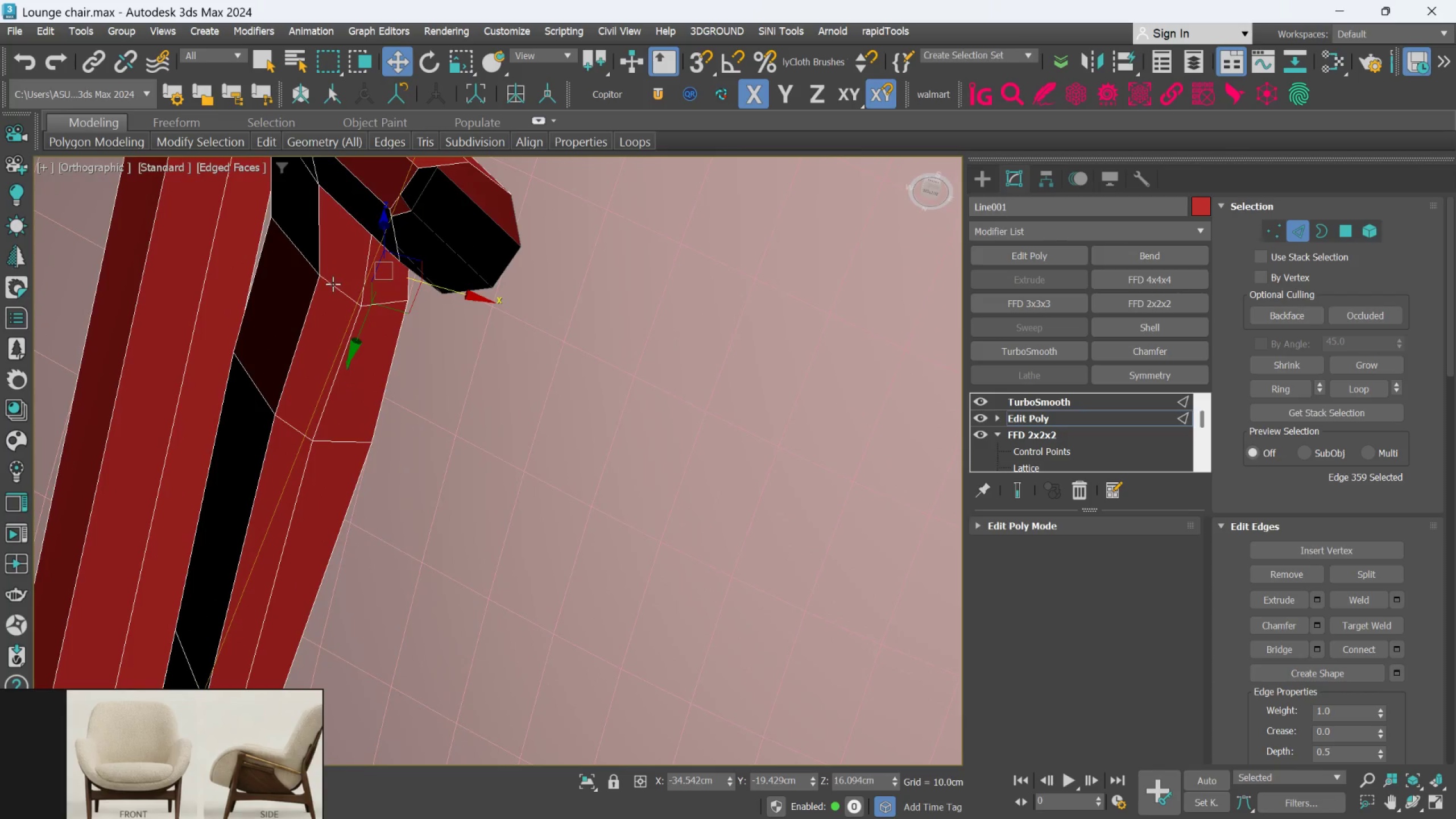 
double_click([333, 284])
 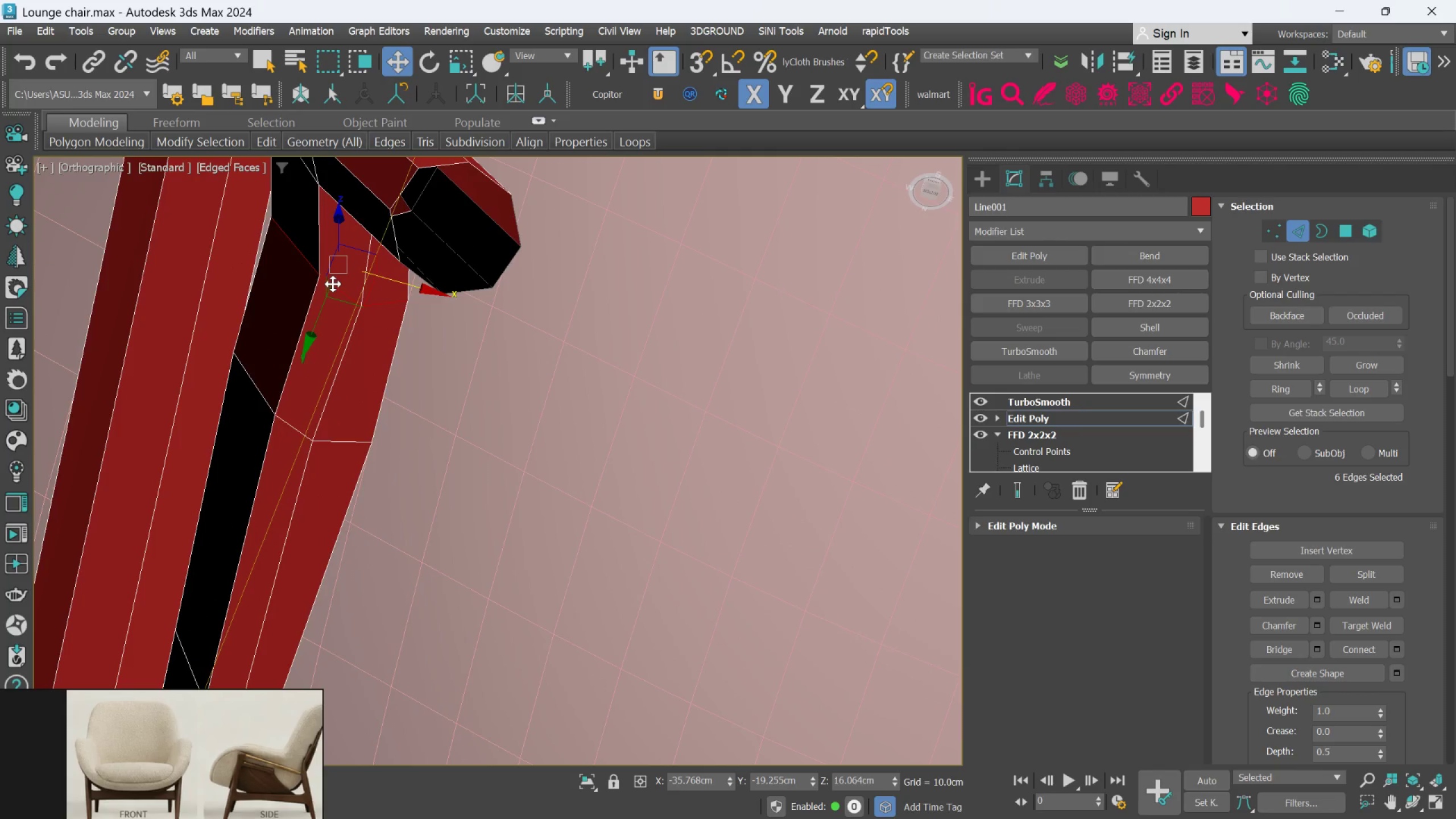 
hold_key(key=AltLeft, duration=1.0)
 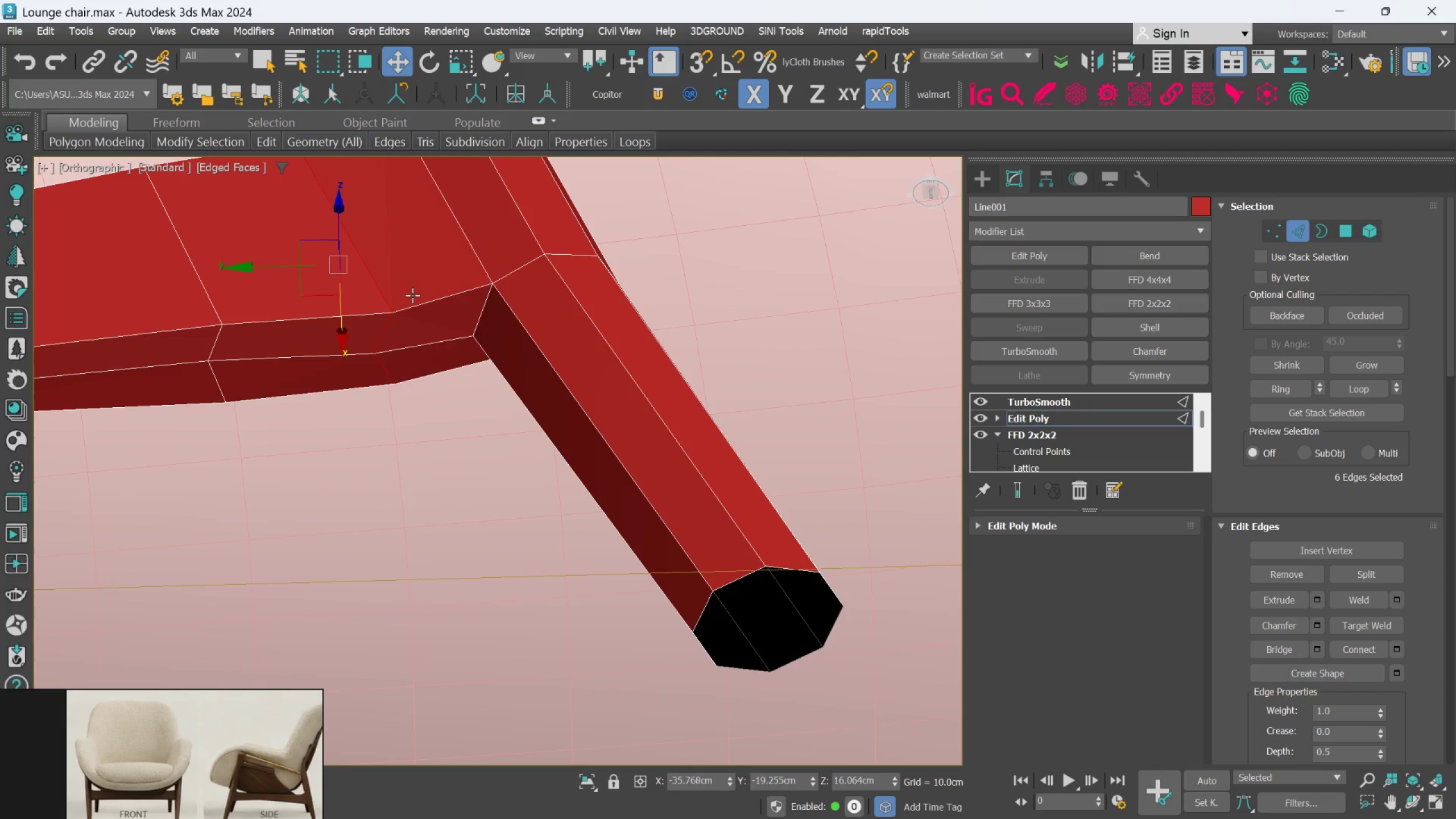 
hold_key(key=AltLeft, duration=1.41)
 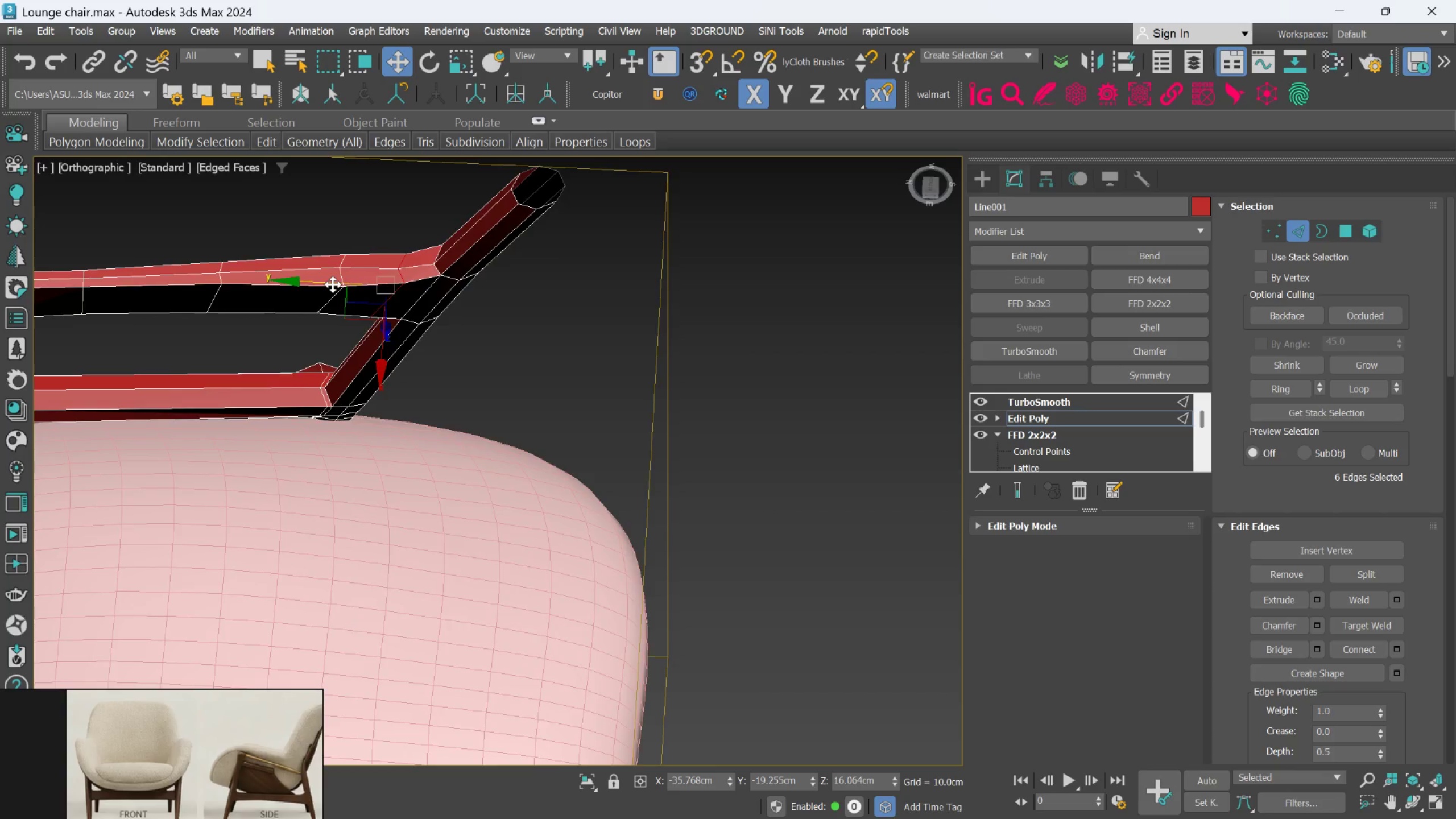 
scroll: coordinate [333, 286], scroll_direction: down, amount: 4.0
 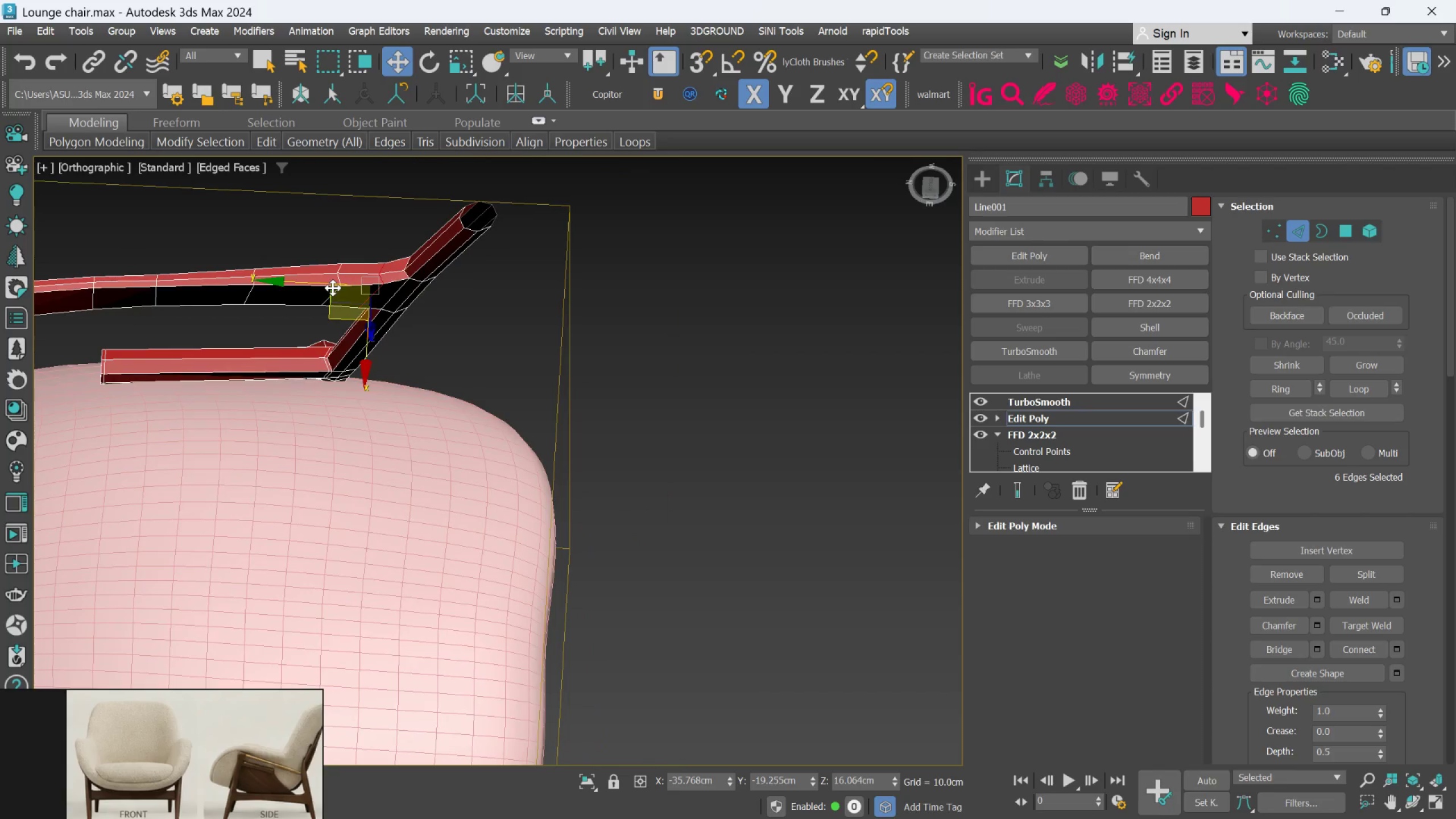 
hold_key(key=AltLeft, duration=0.45)
 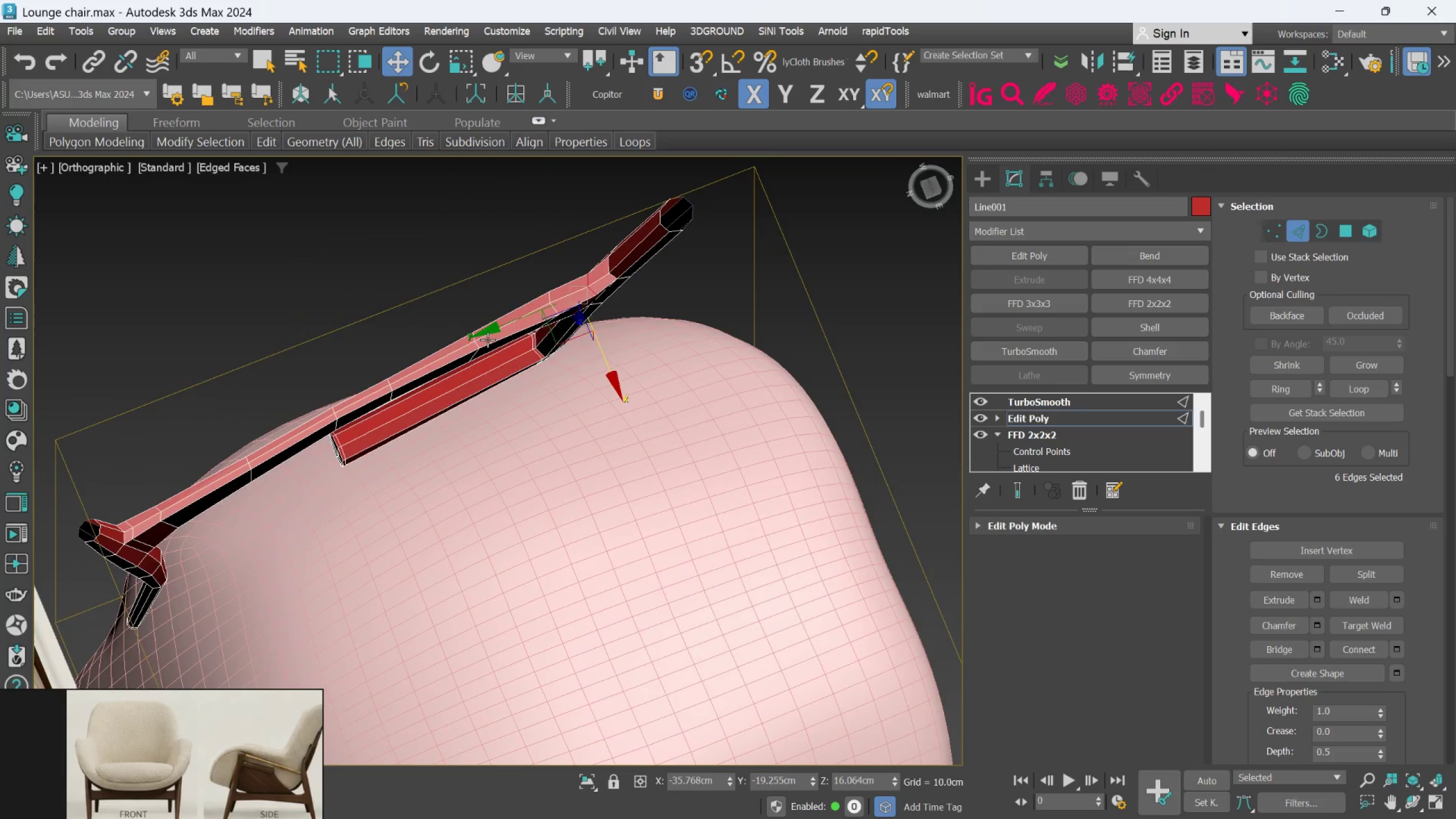 
scroll: coordinate [349, 423], scroll_direction: up, amount: 2.0
 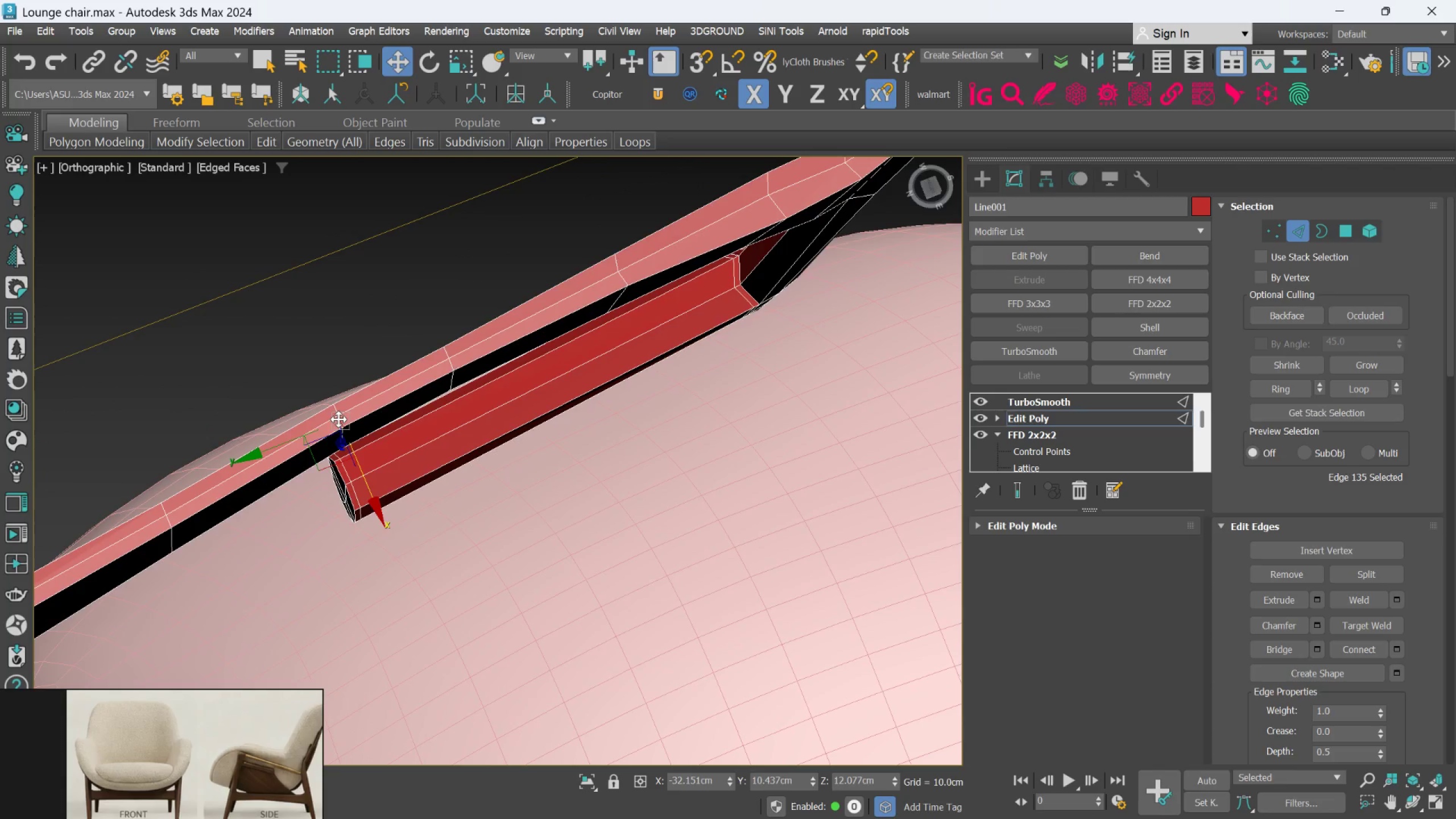 
double_click([338, 419])
 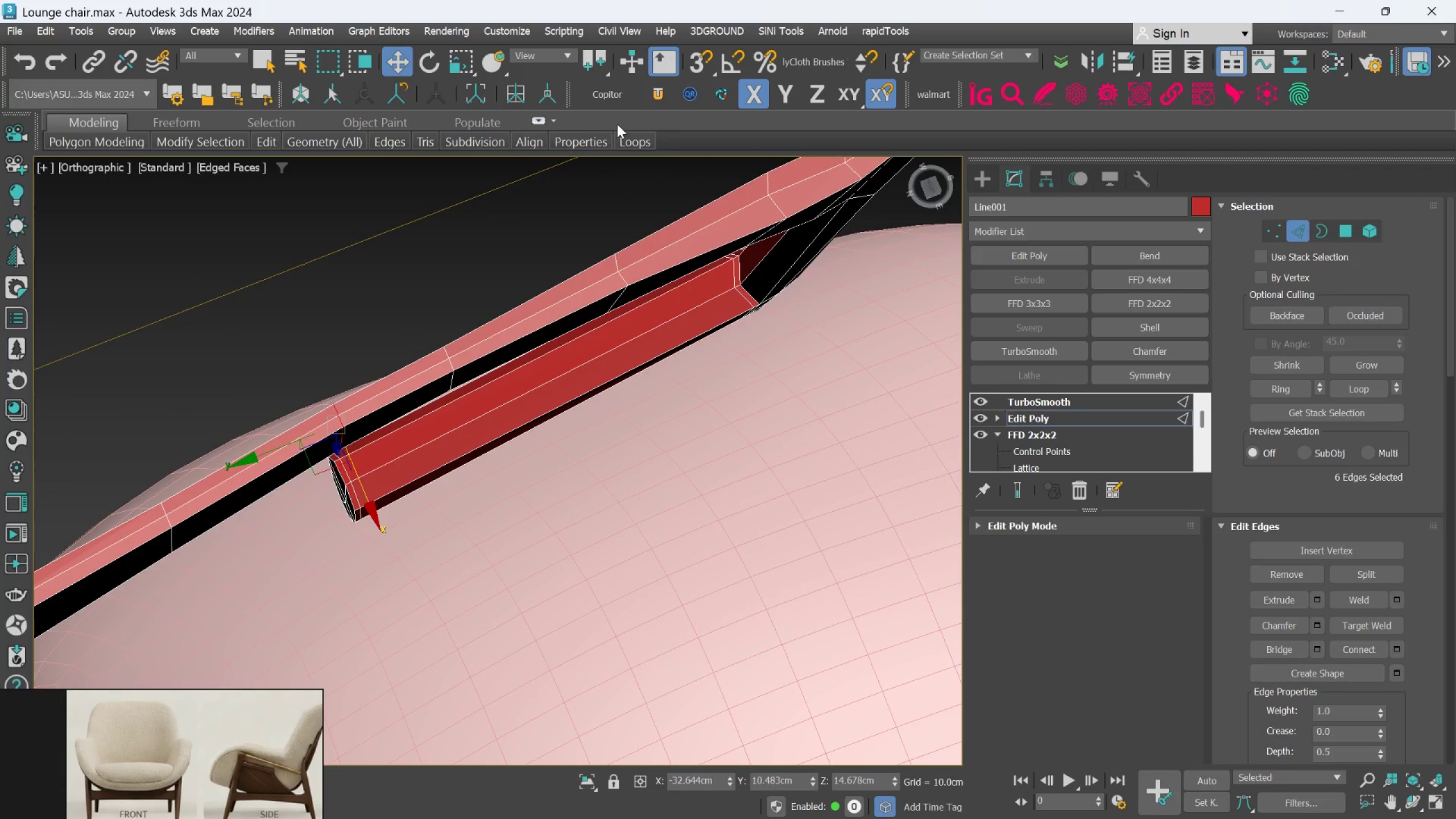 
left_click([620, 133])
 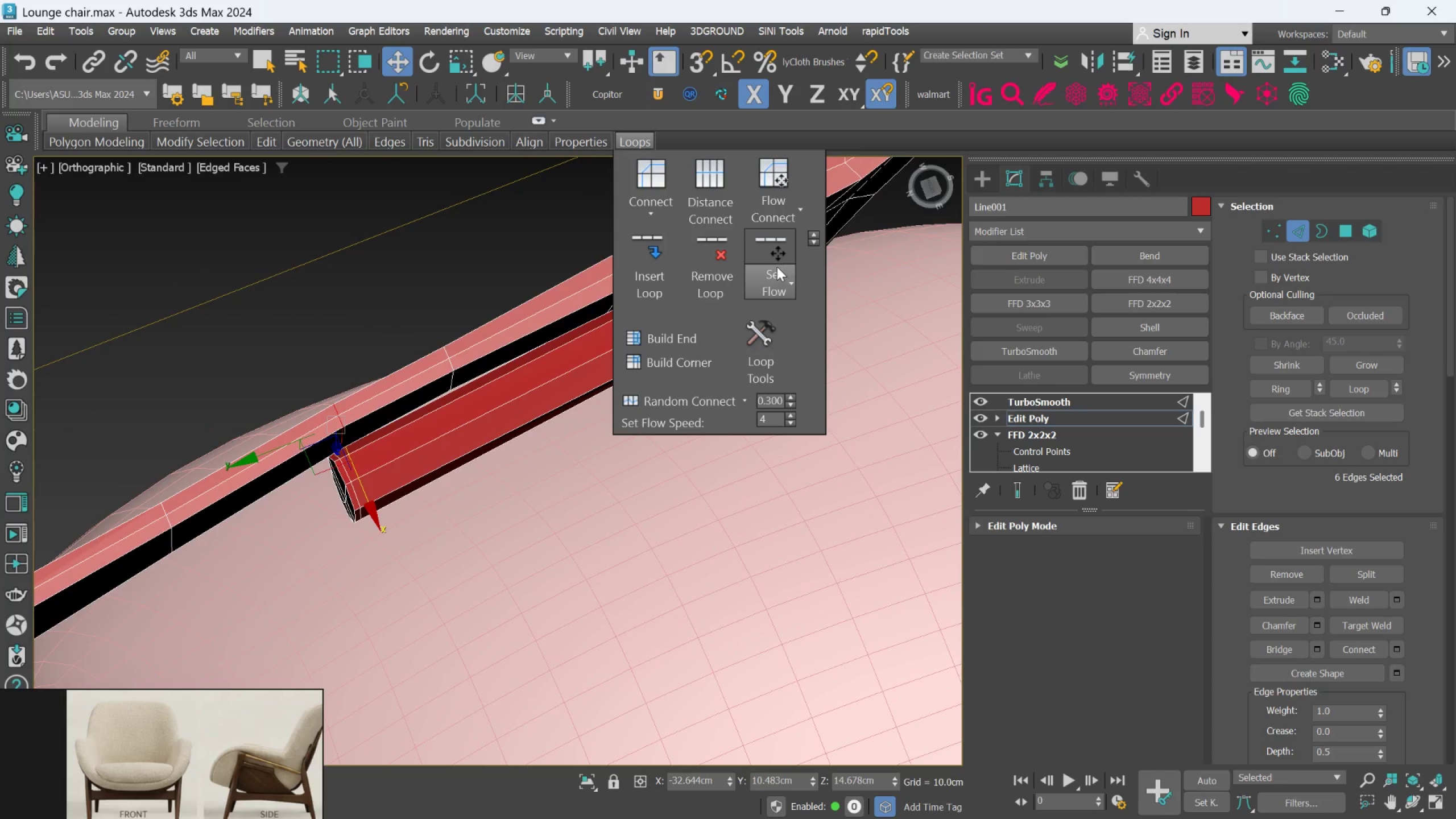 
left_click([772, 262])
 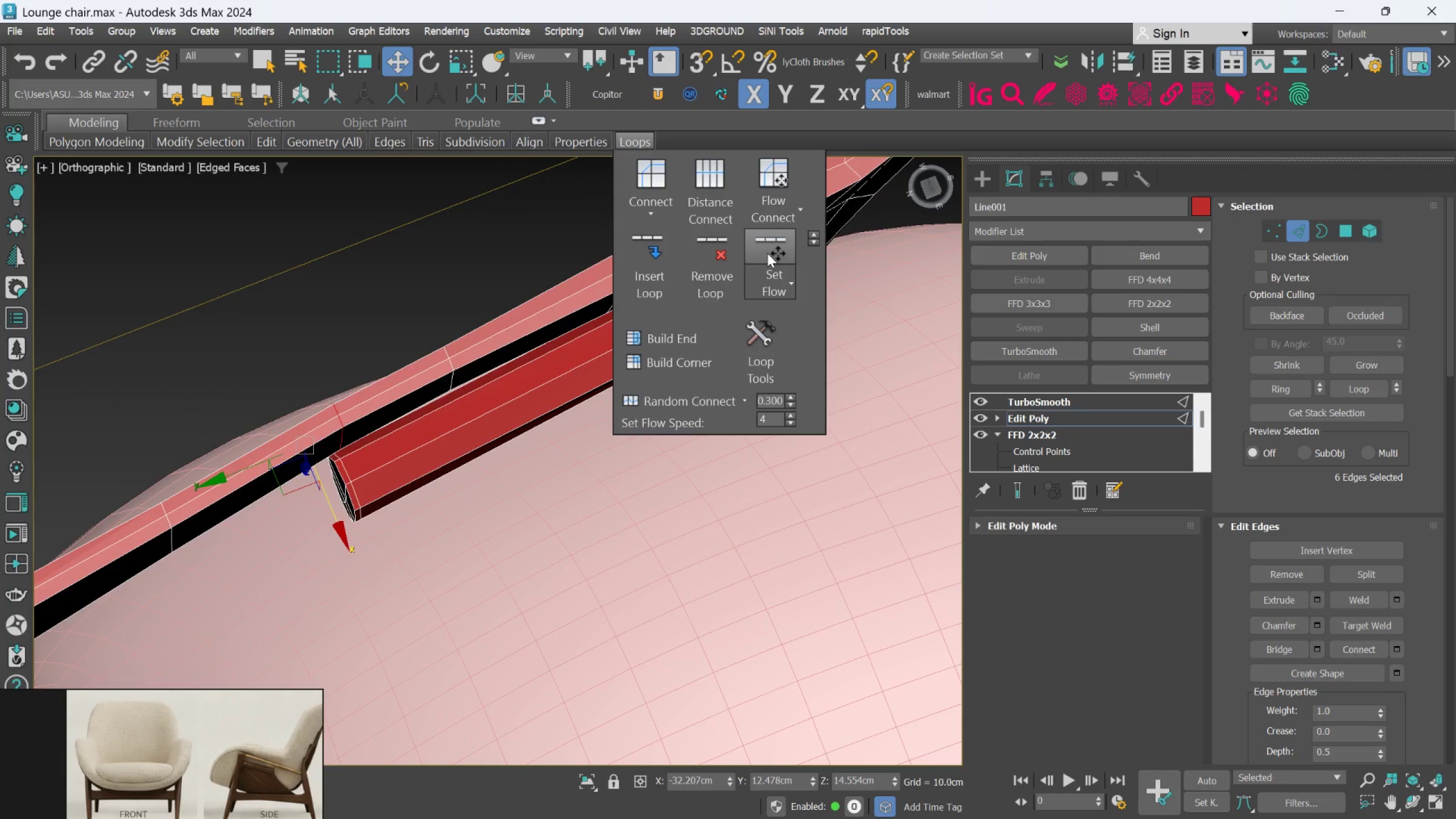 
hold_key(key=AltLeft, duration=1.39)
 